 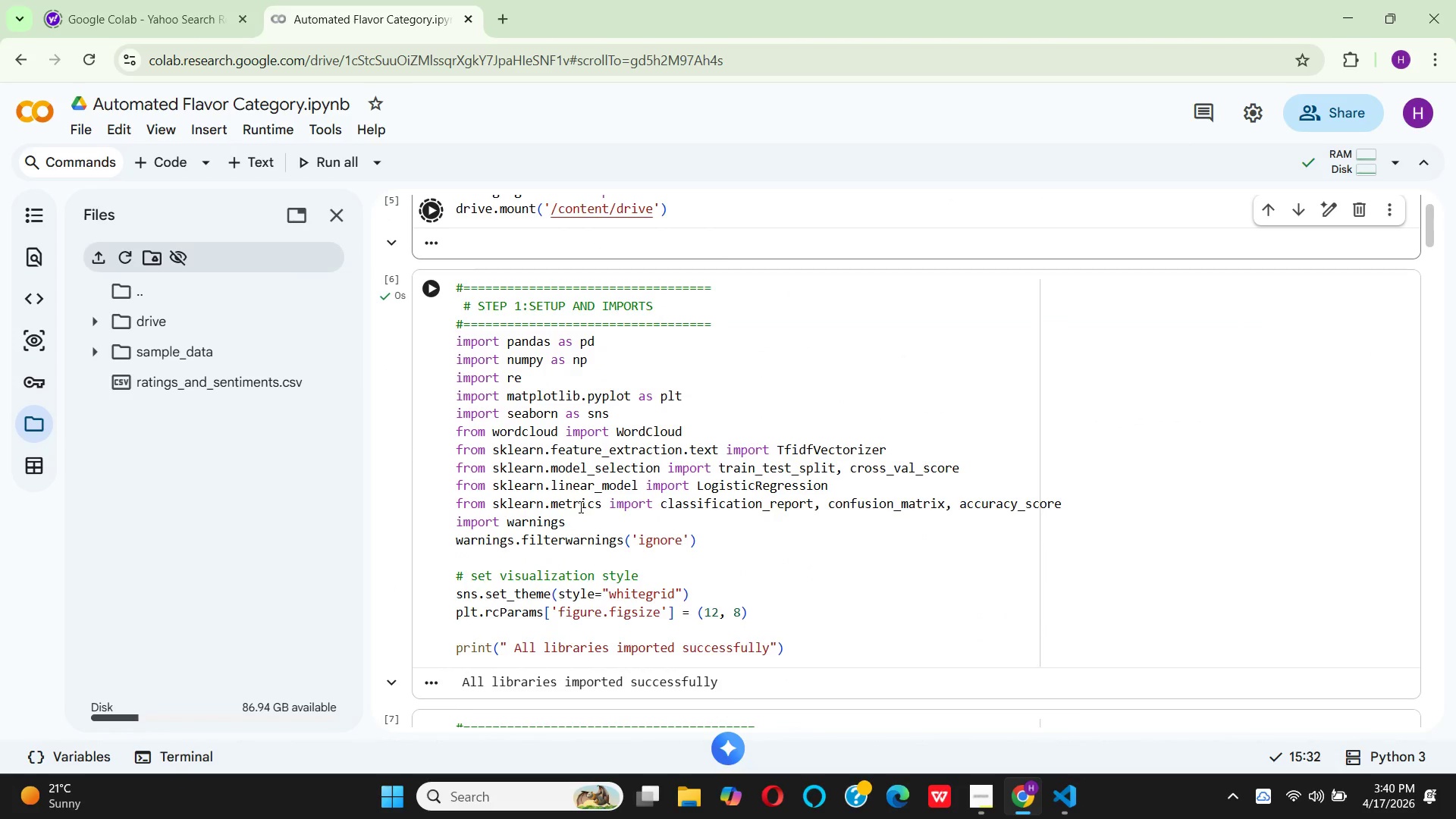 
mouse_move([439, 290])
 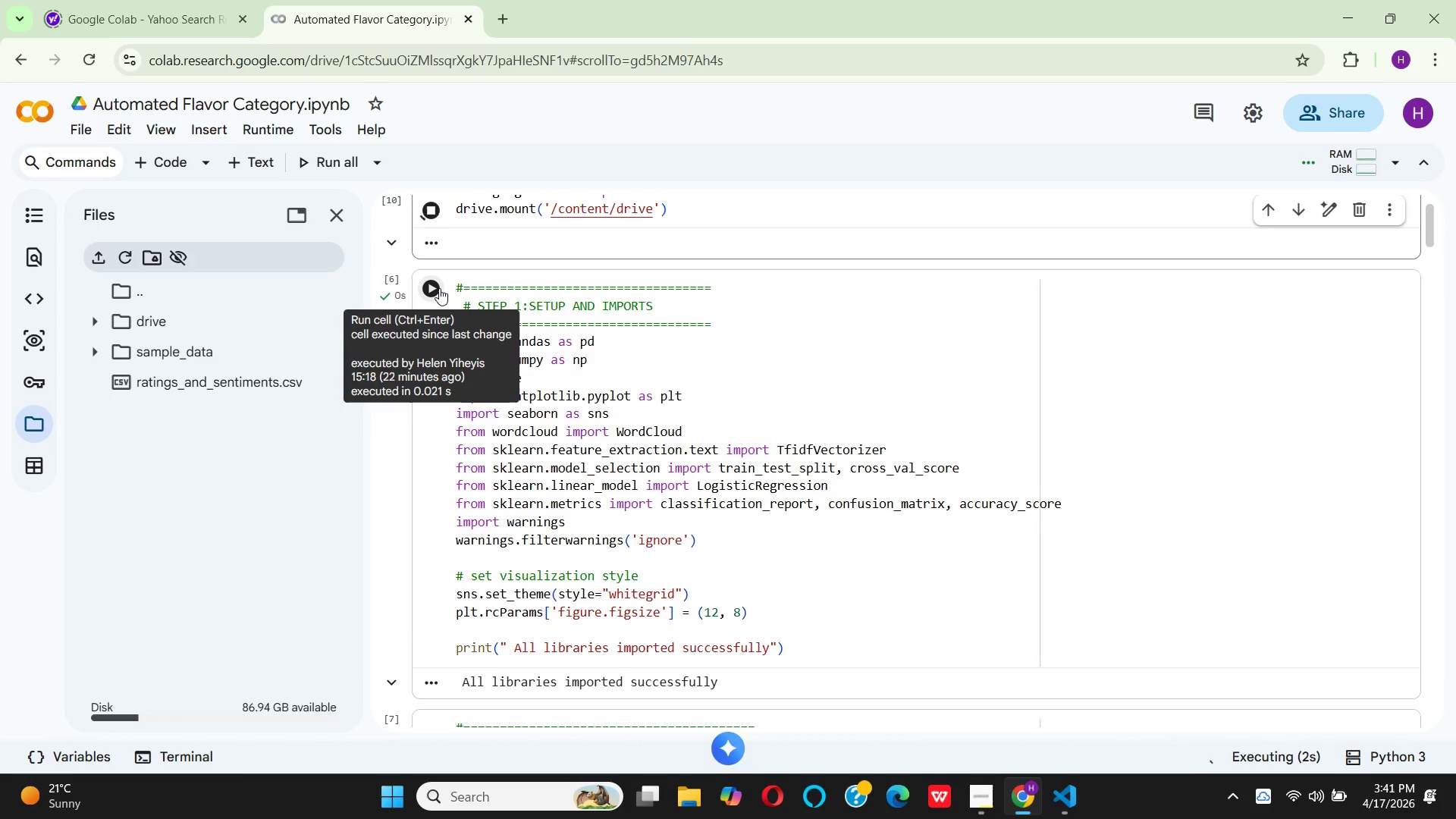 
left_click([439, 288])
 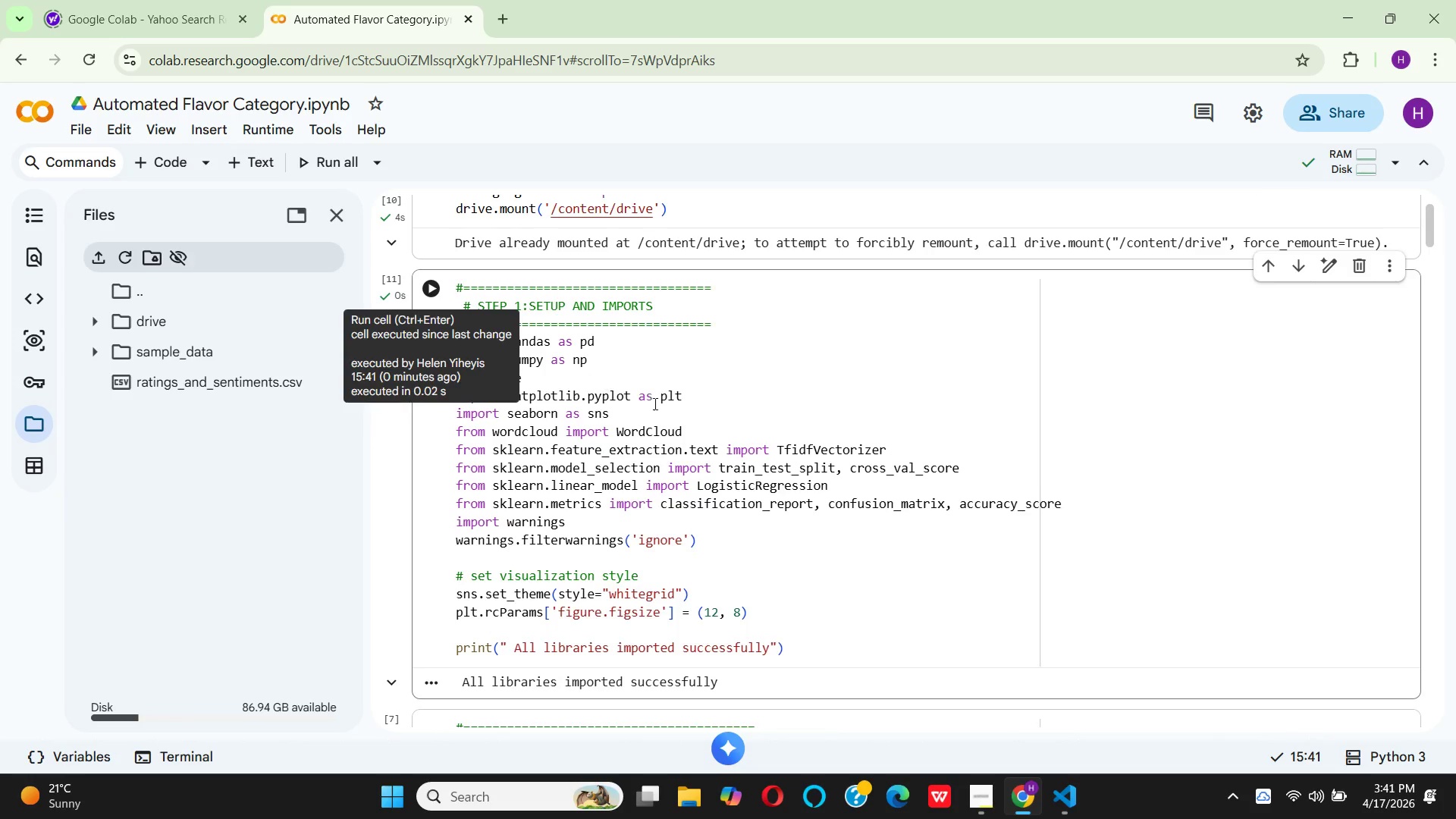 
scroll: coordinate [637, 442], scroll_direction: down, amount: 8.0
 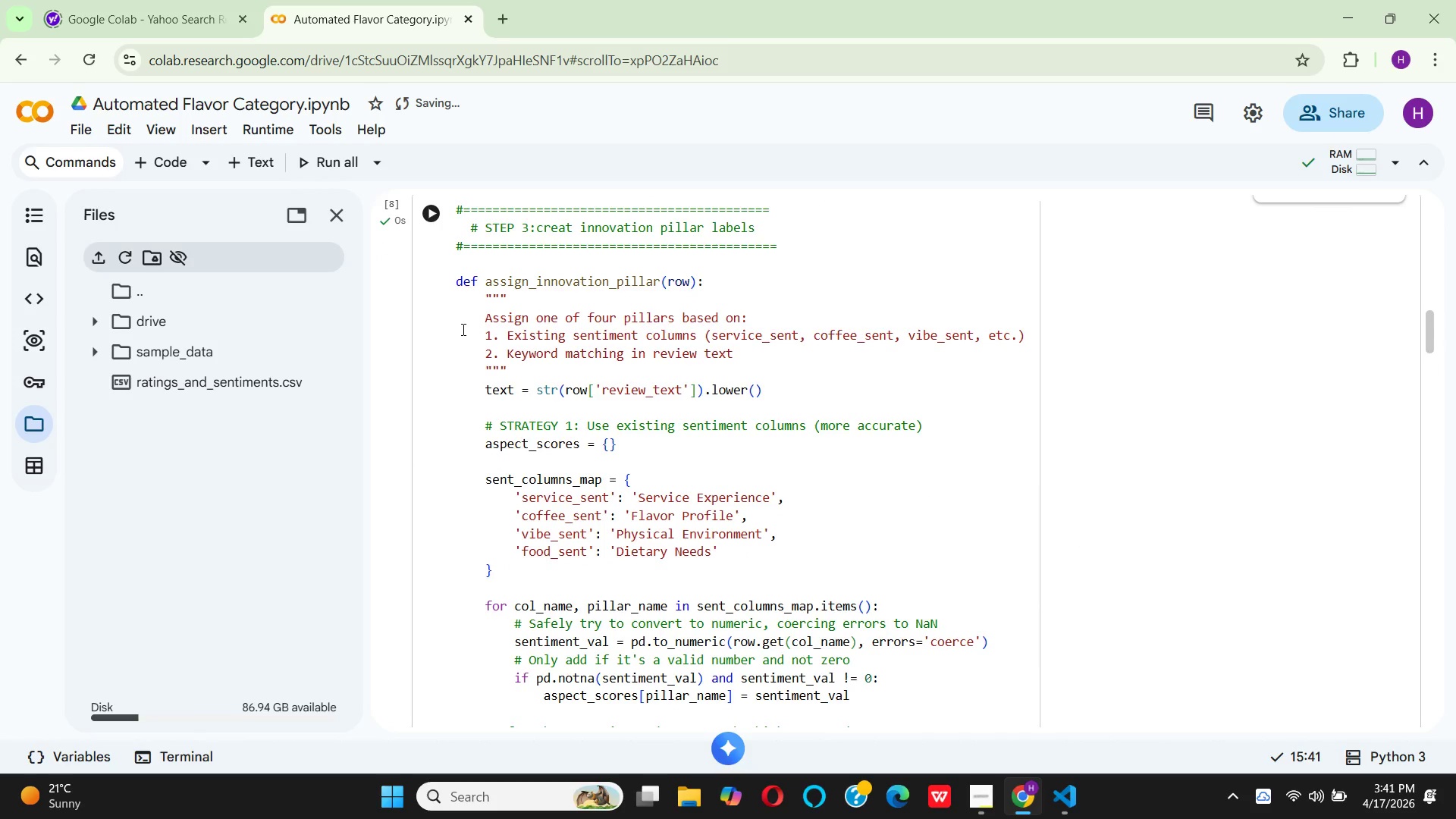 
scroll: coordinate [462, 329], scroll_direction: up, amount: 2.0
 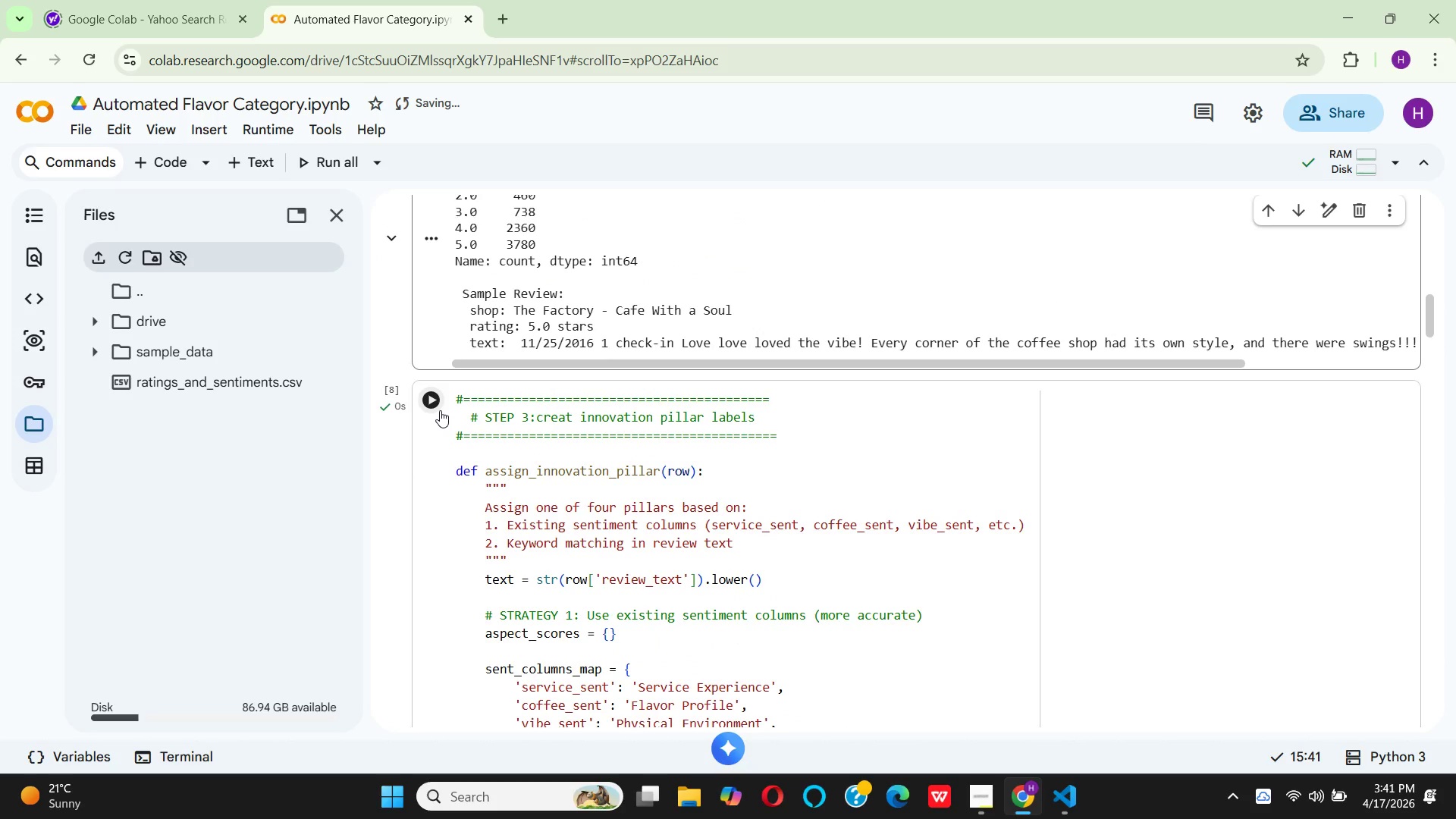 
left_click([440, 410])
 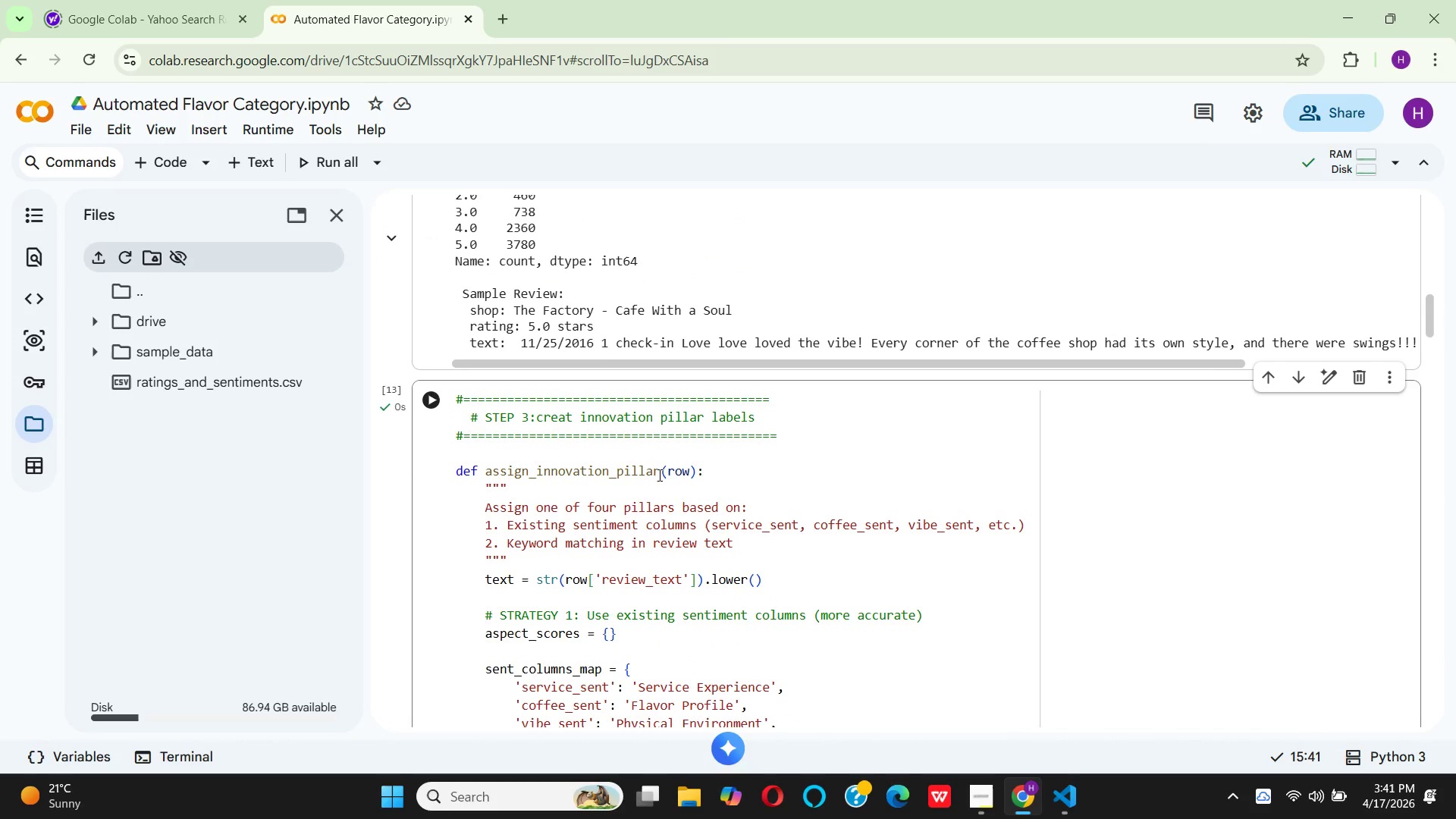 
scroll: coordinate [661, 470], scroll_direction: down, amount: 21.0
 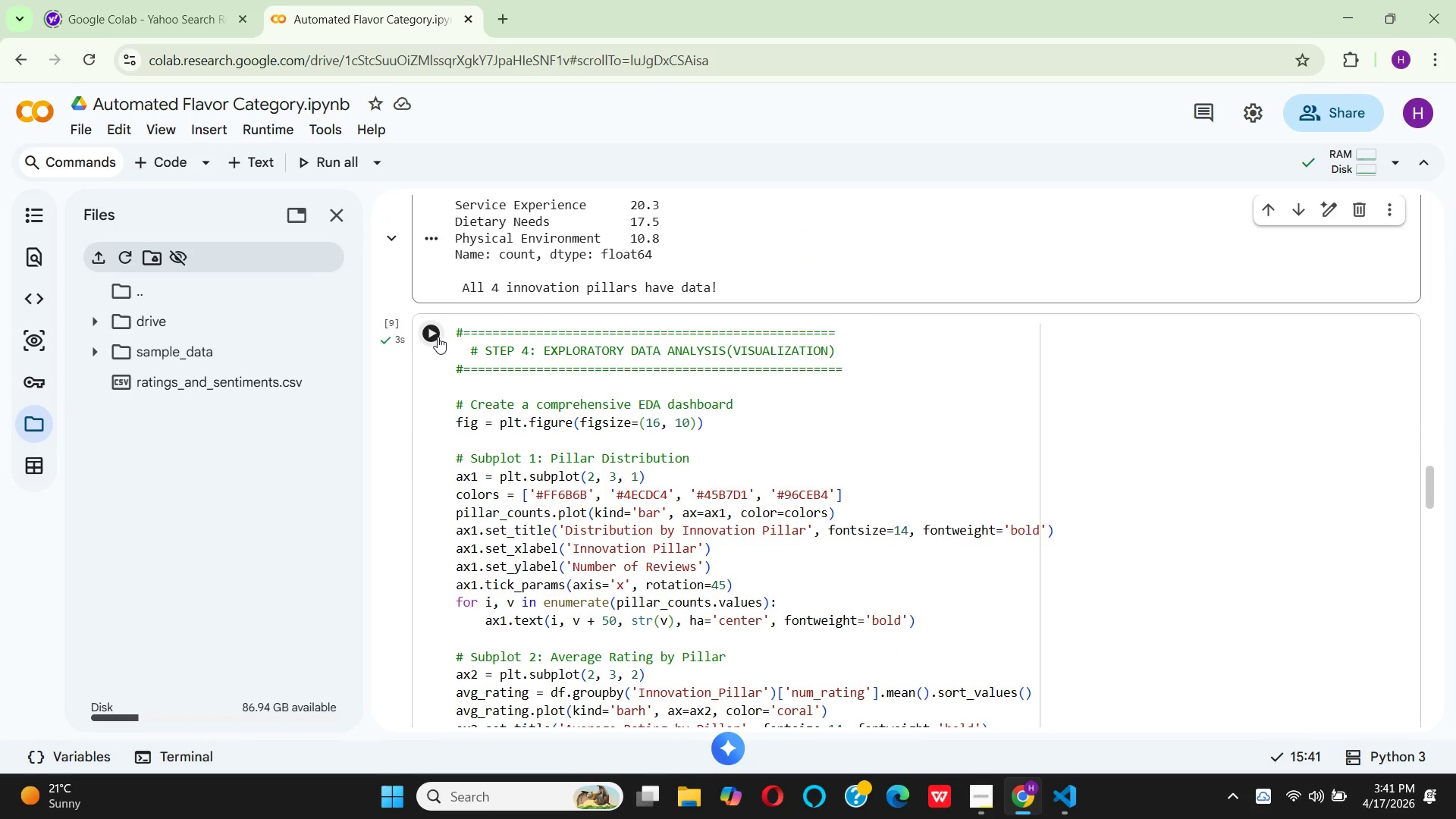 
left_click([438, 337])
 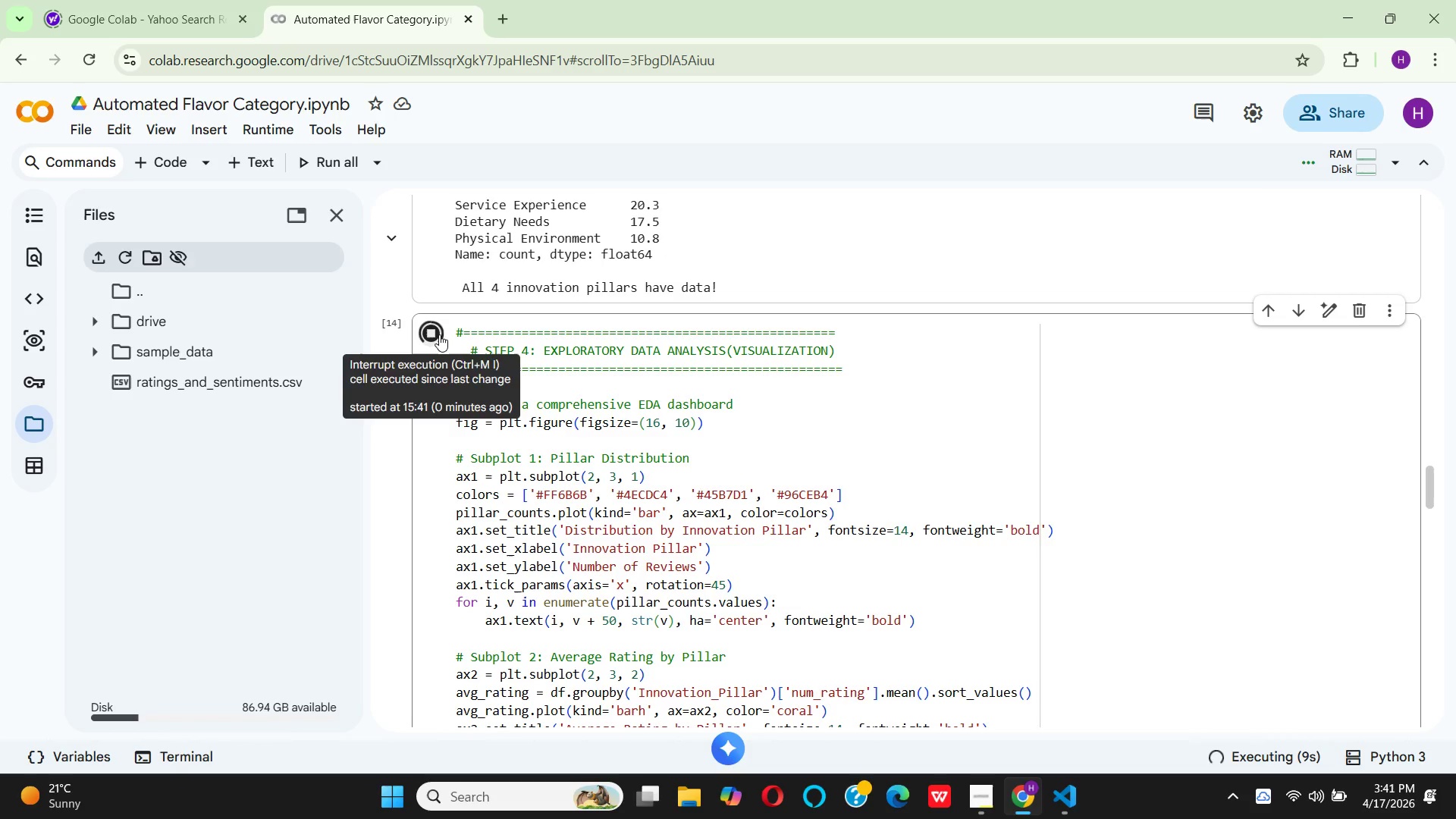 
wait(15.5)
 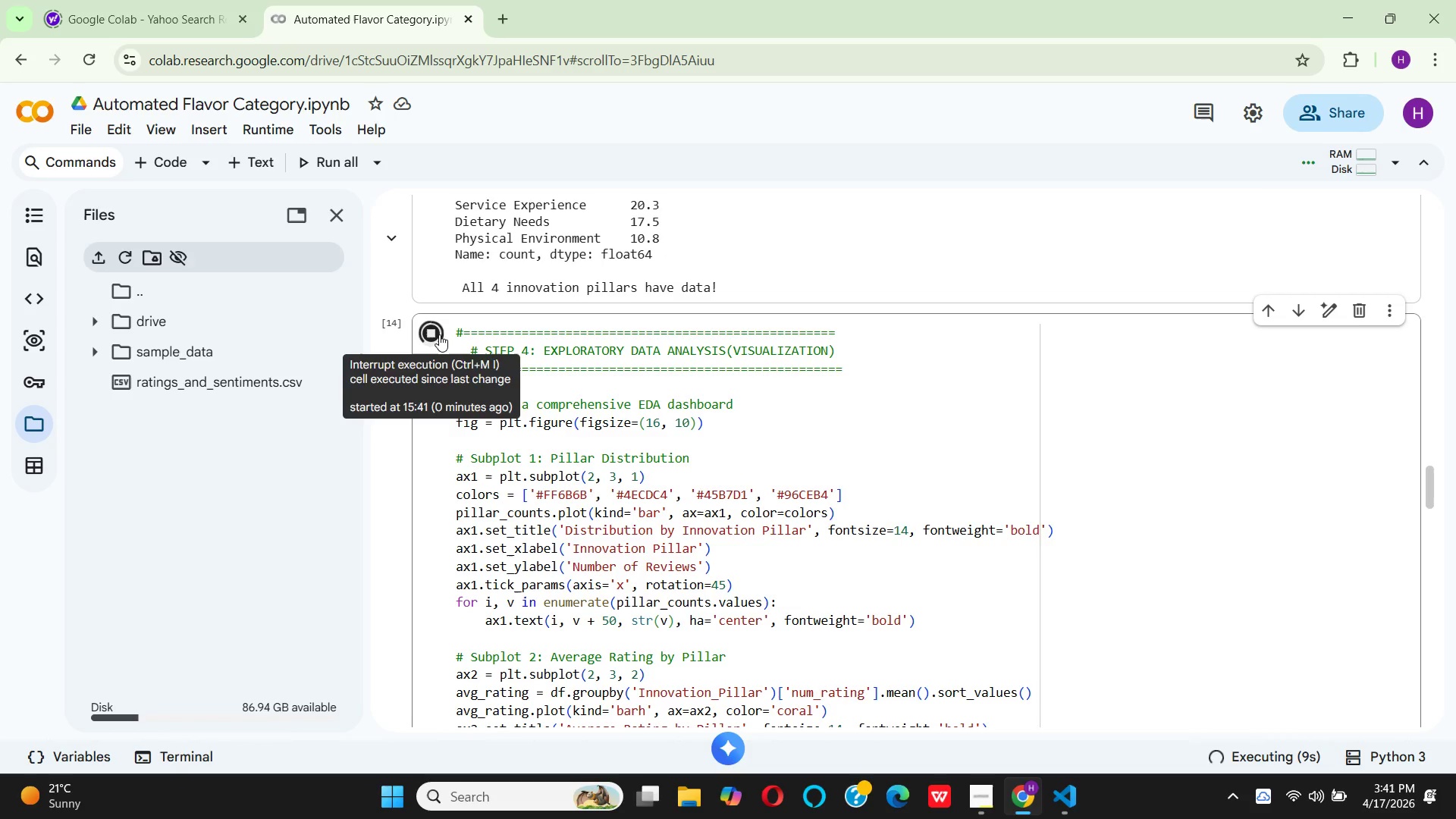 
scroll: coordinate [624, 410], scroll_direction: down, amount: 14.0
 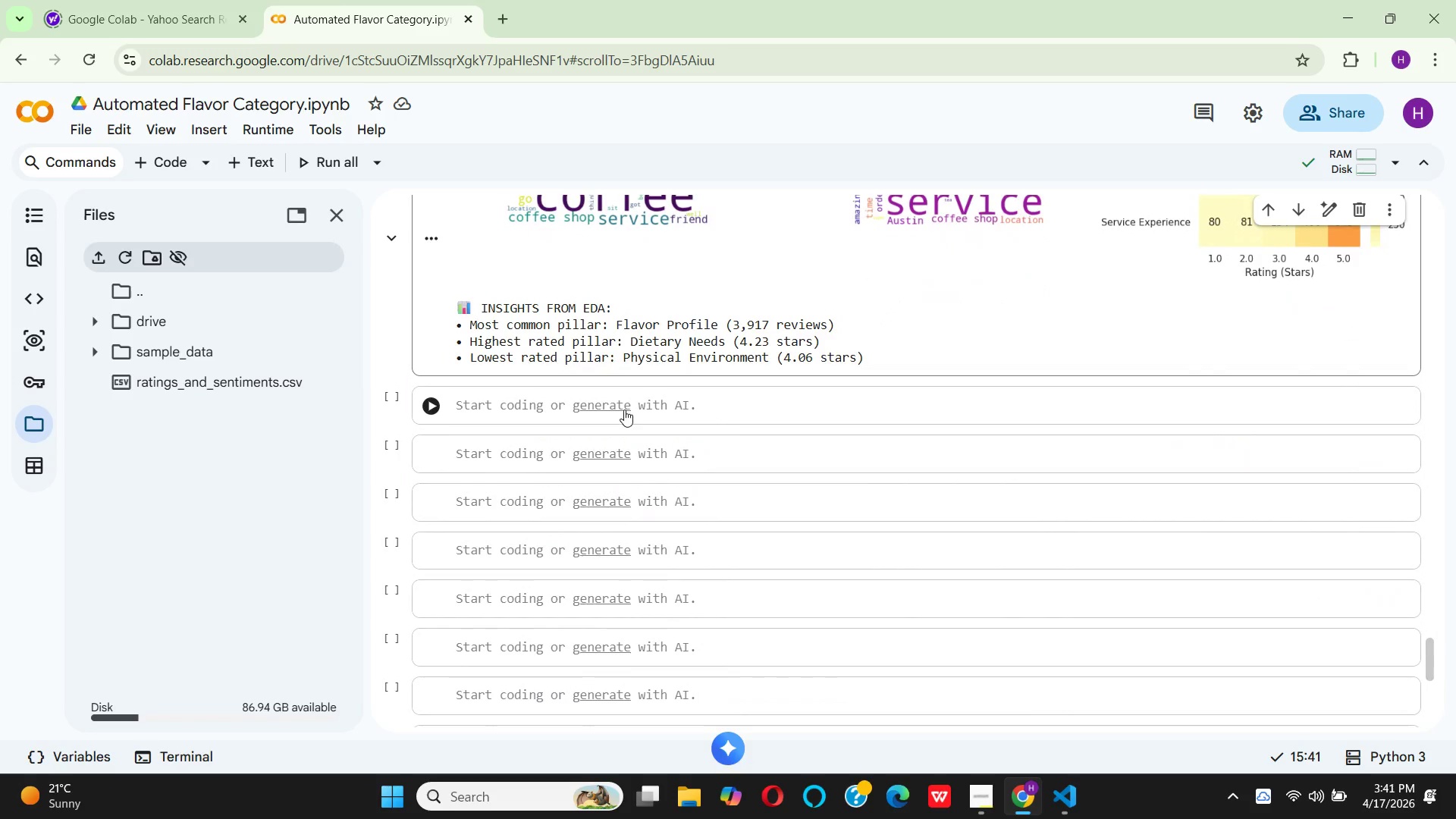 
left_click([495, 408])
 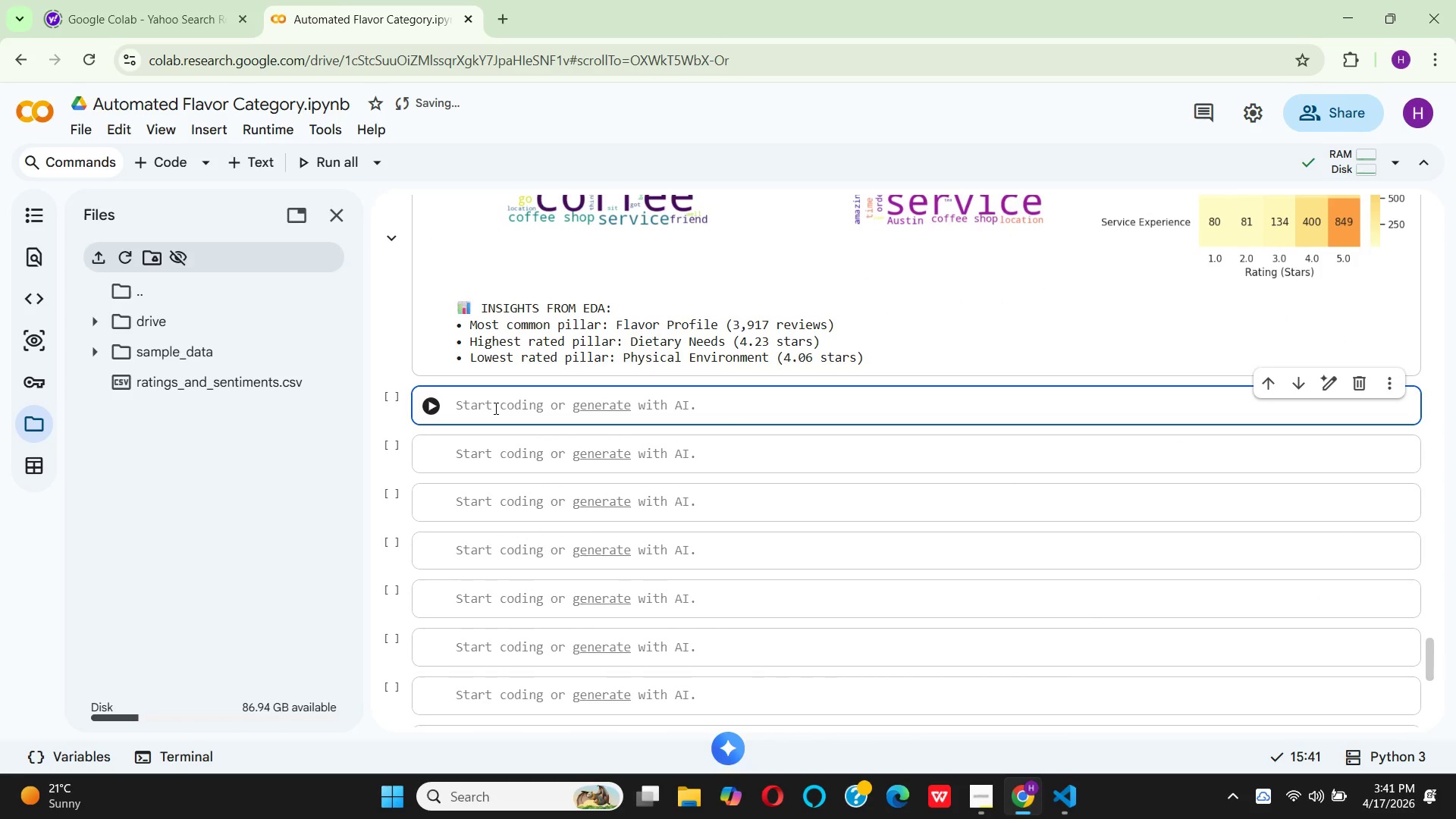 
key(Shift+3)
 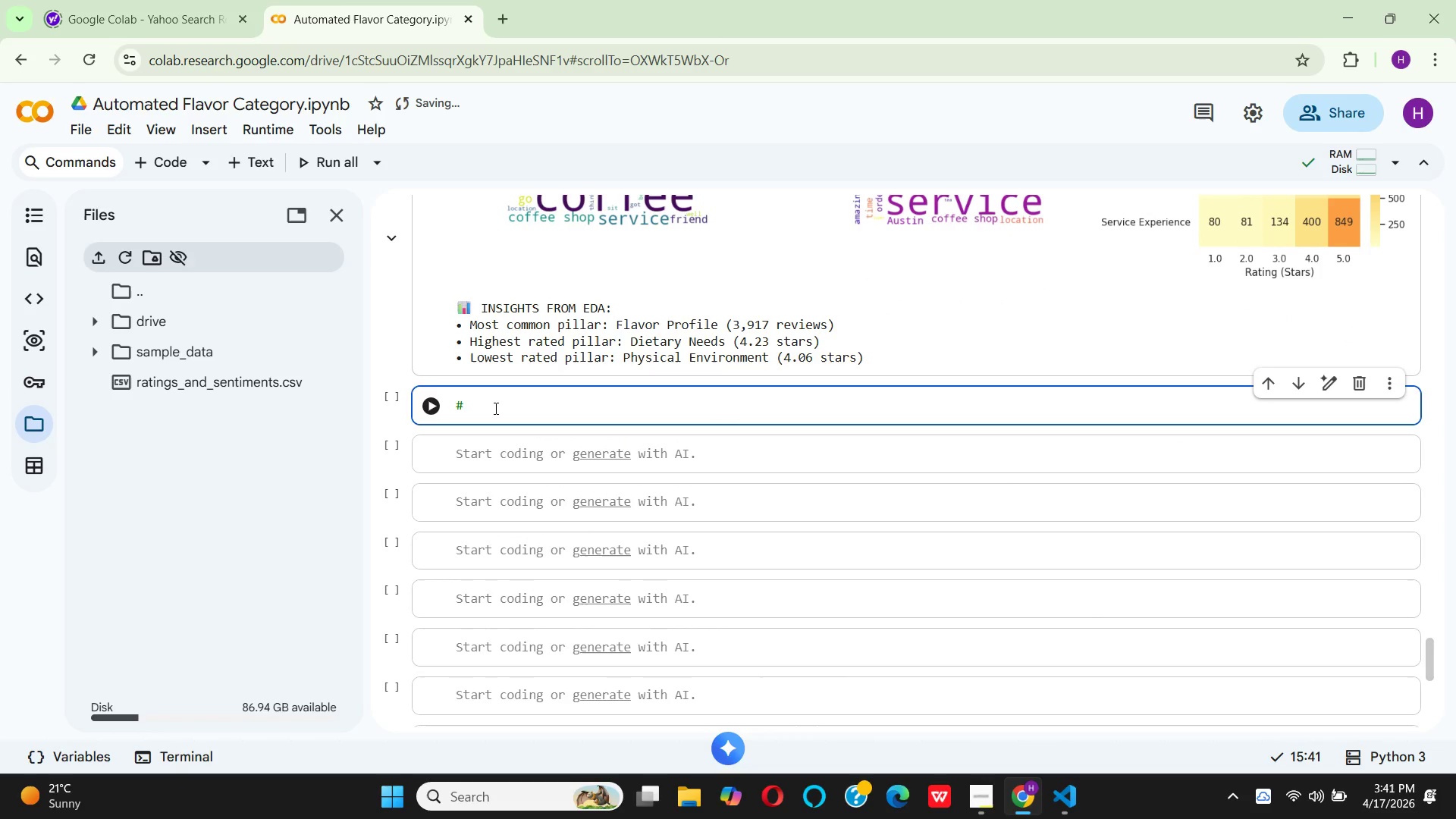 
hold_key(key=Equal, duration=1.51)
 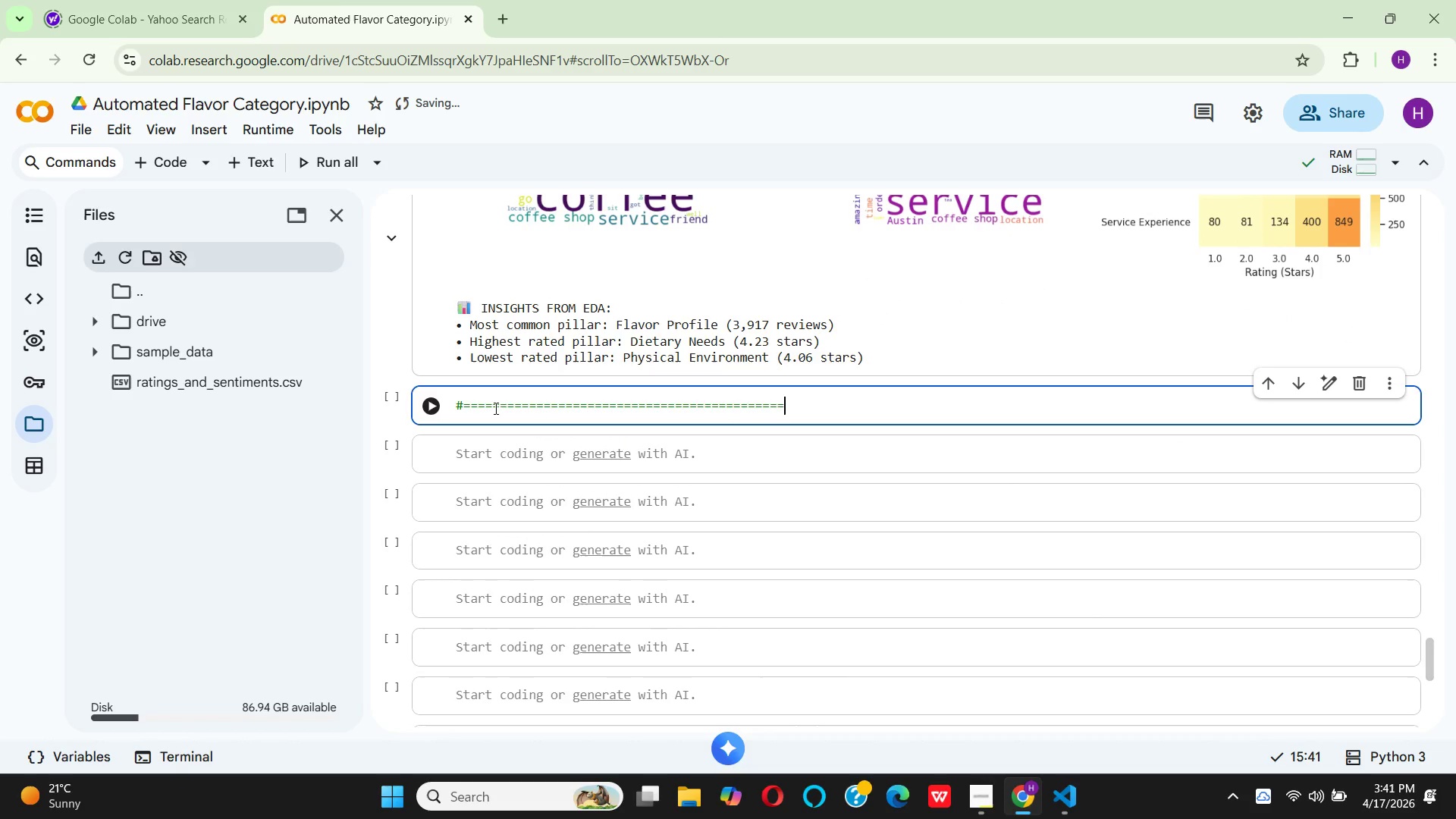 
hold_key(key=Equal, duration=0.45)
 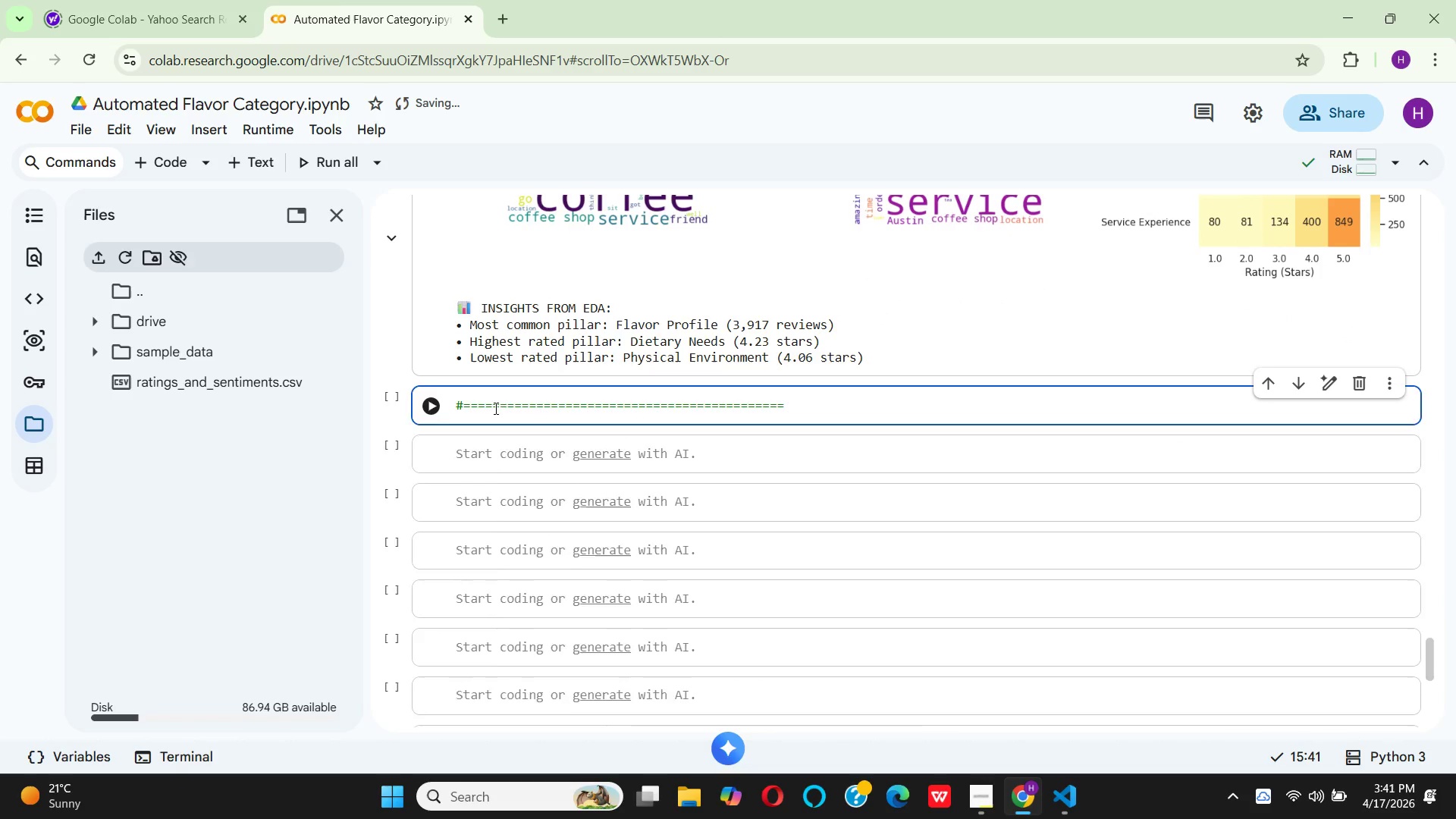 
key(Enter)
 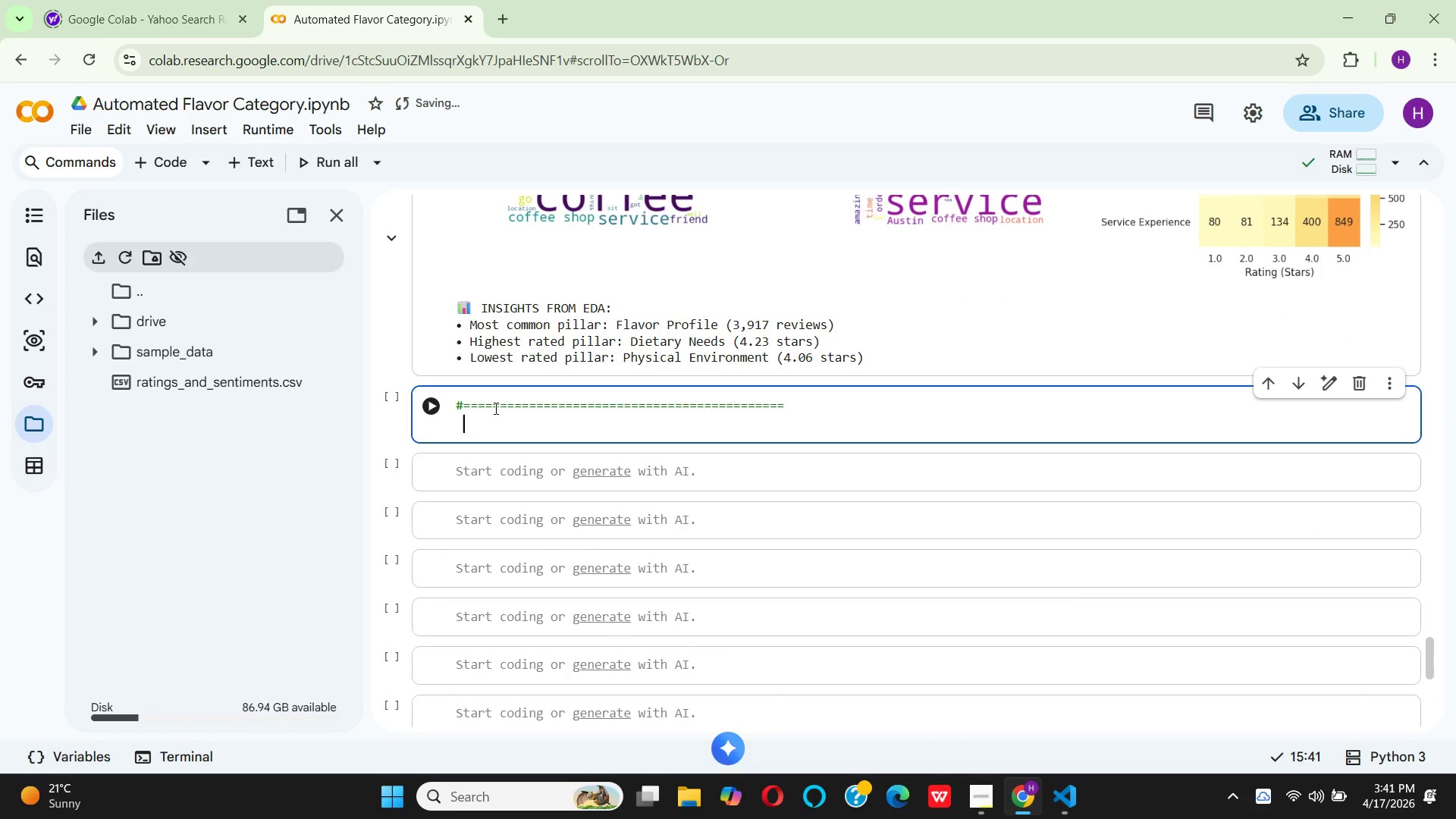 
type(  # STEP 5: TEXT Preprocessing and feature engineering)
 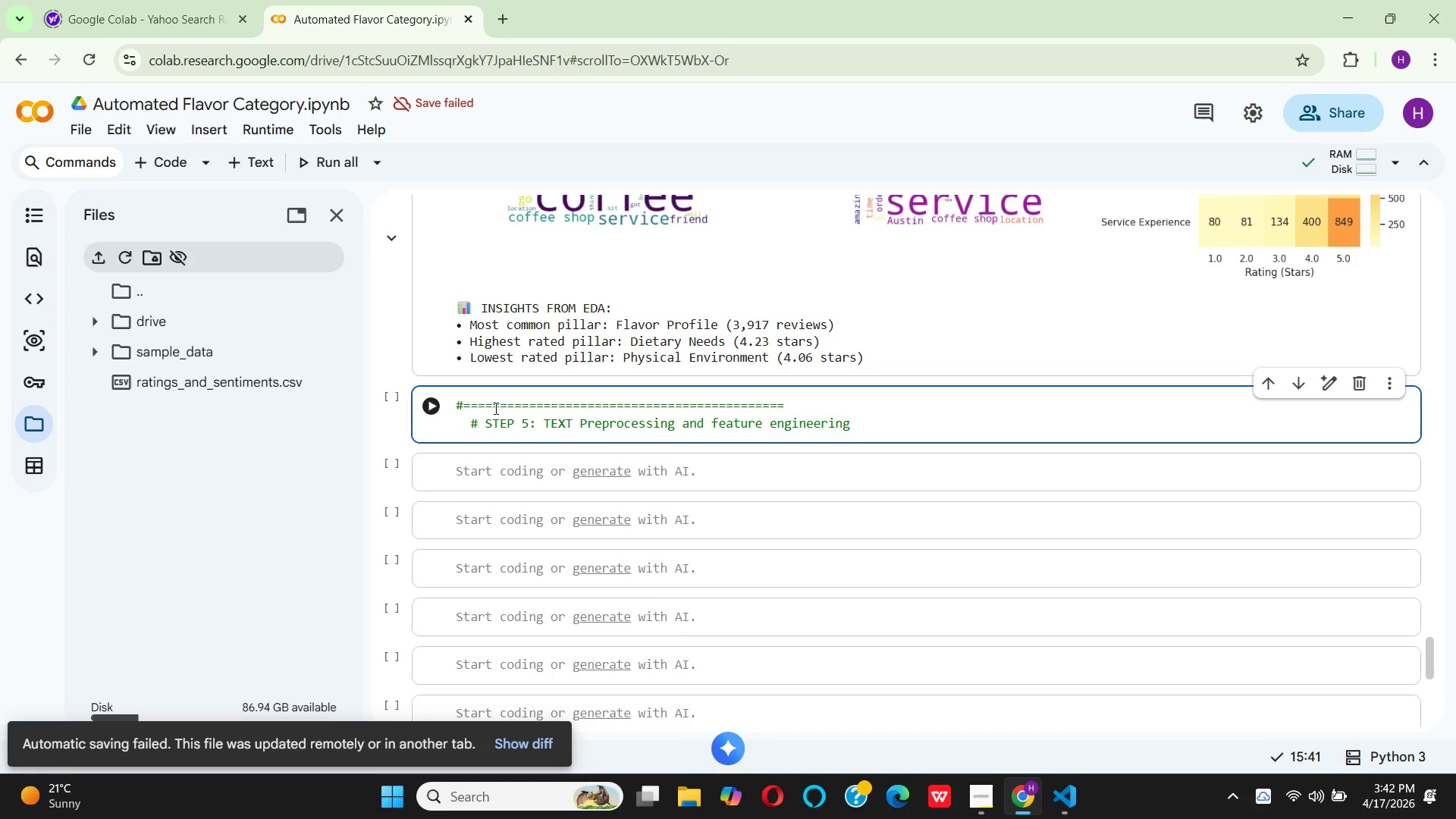 
key(Enter)
 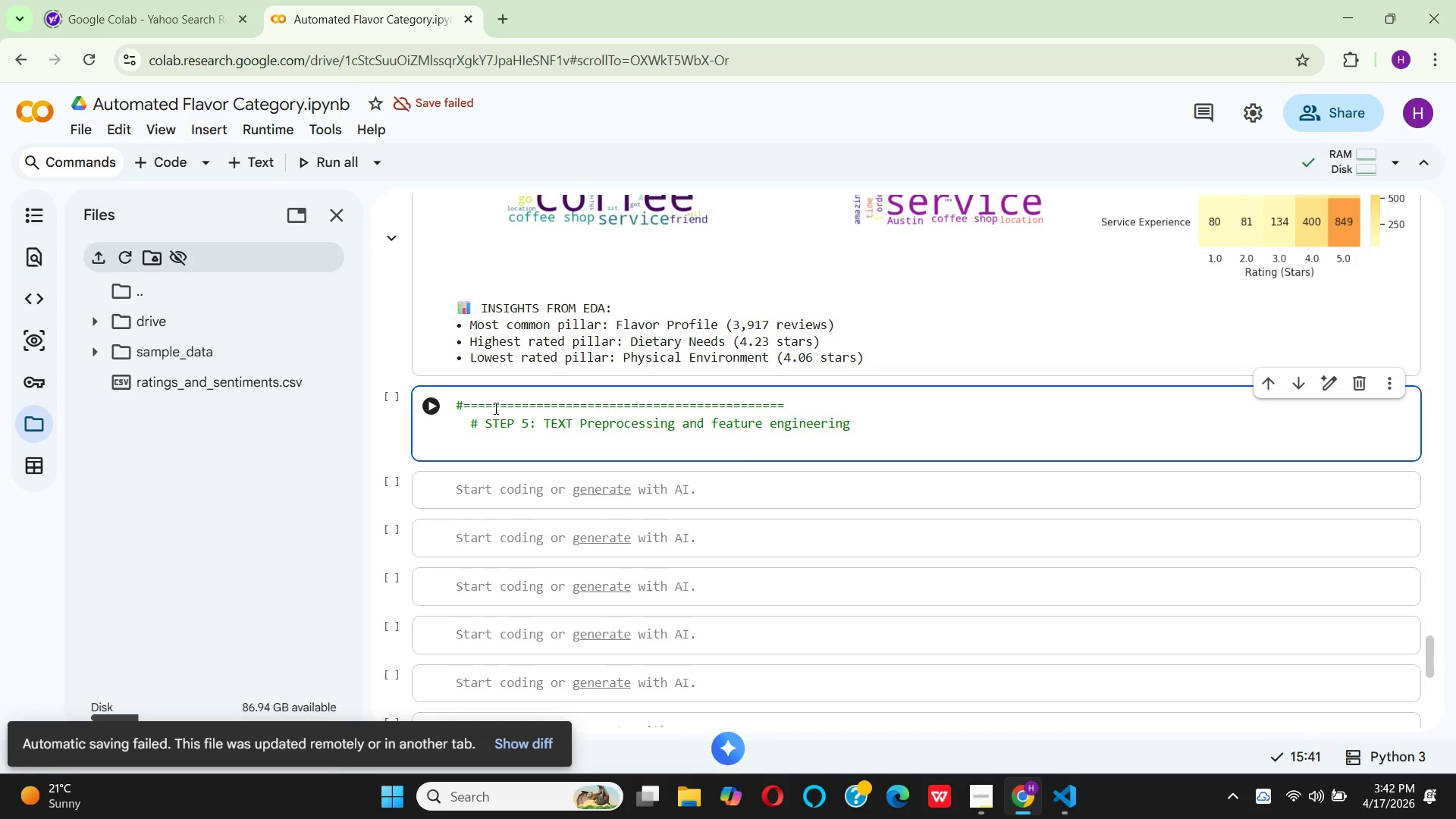 
key(Backspace)
 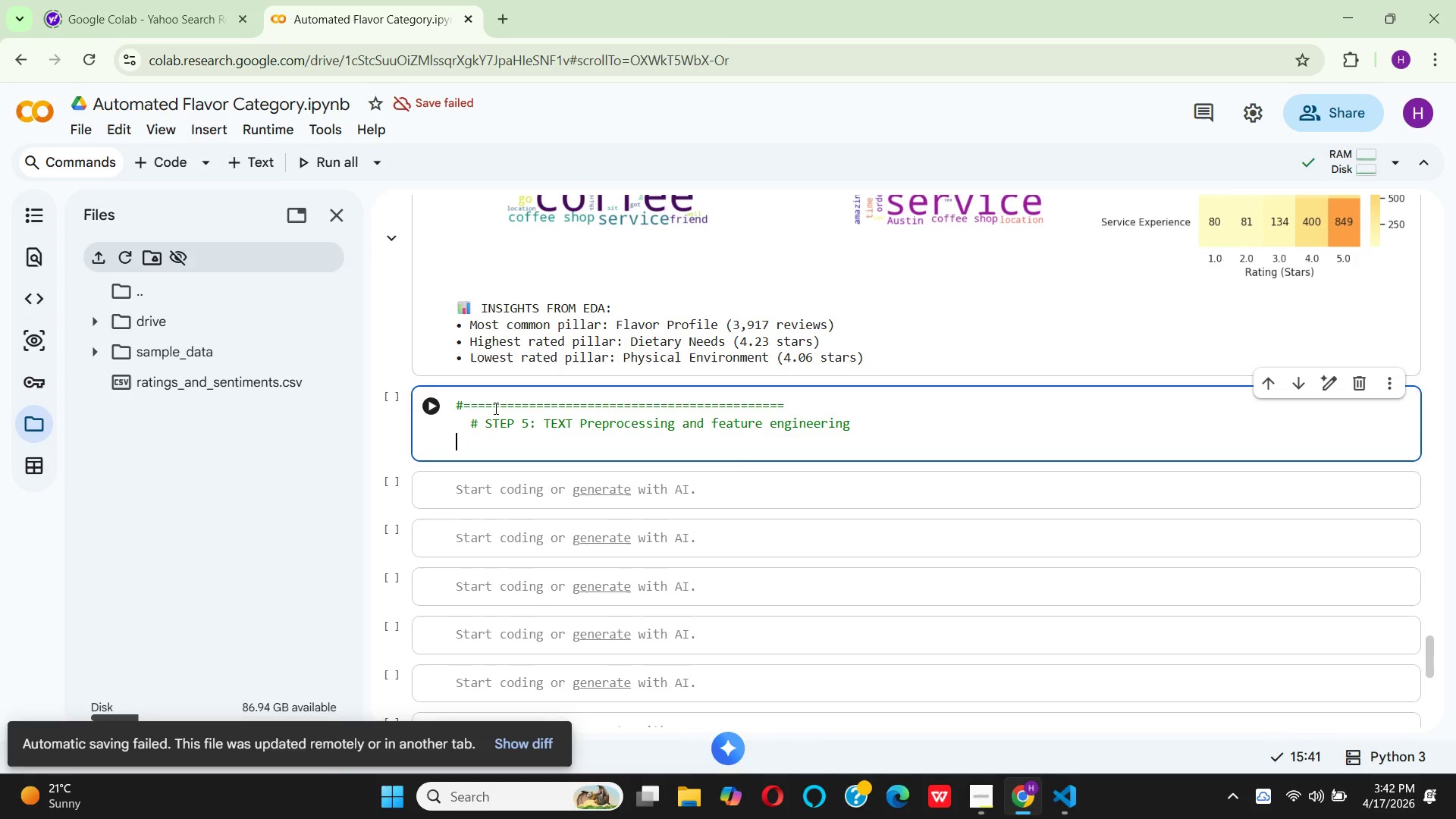 
key(Shift+3)
 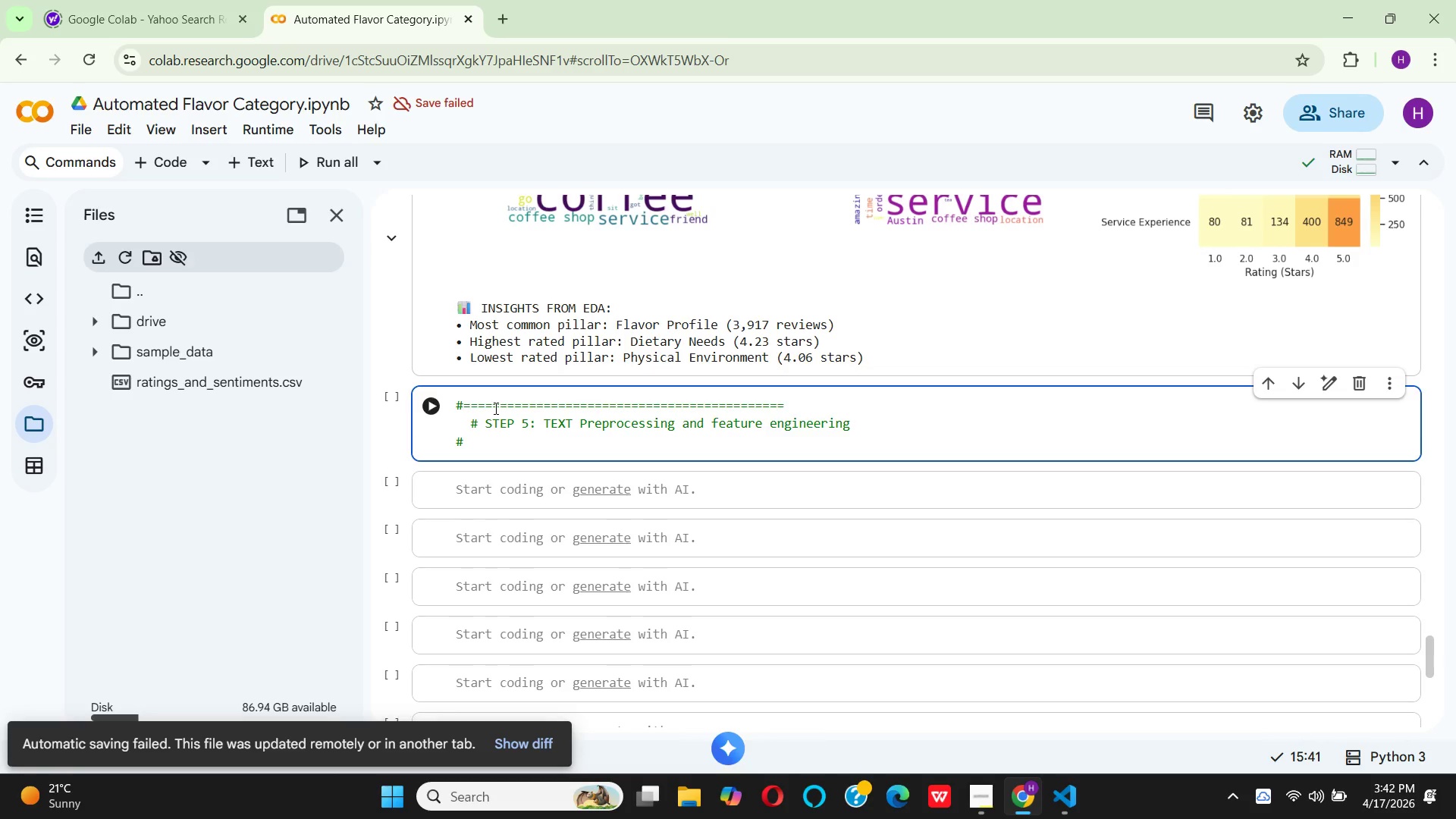 
hold_key(key=Equal, duration=1.52)
 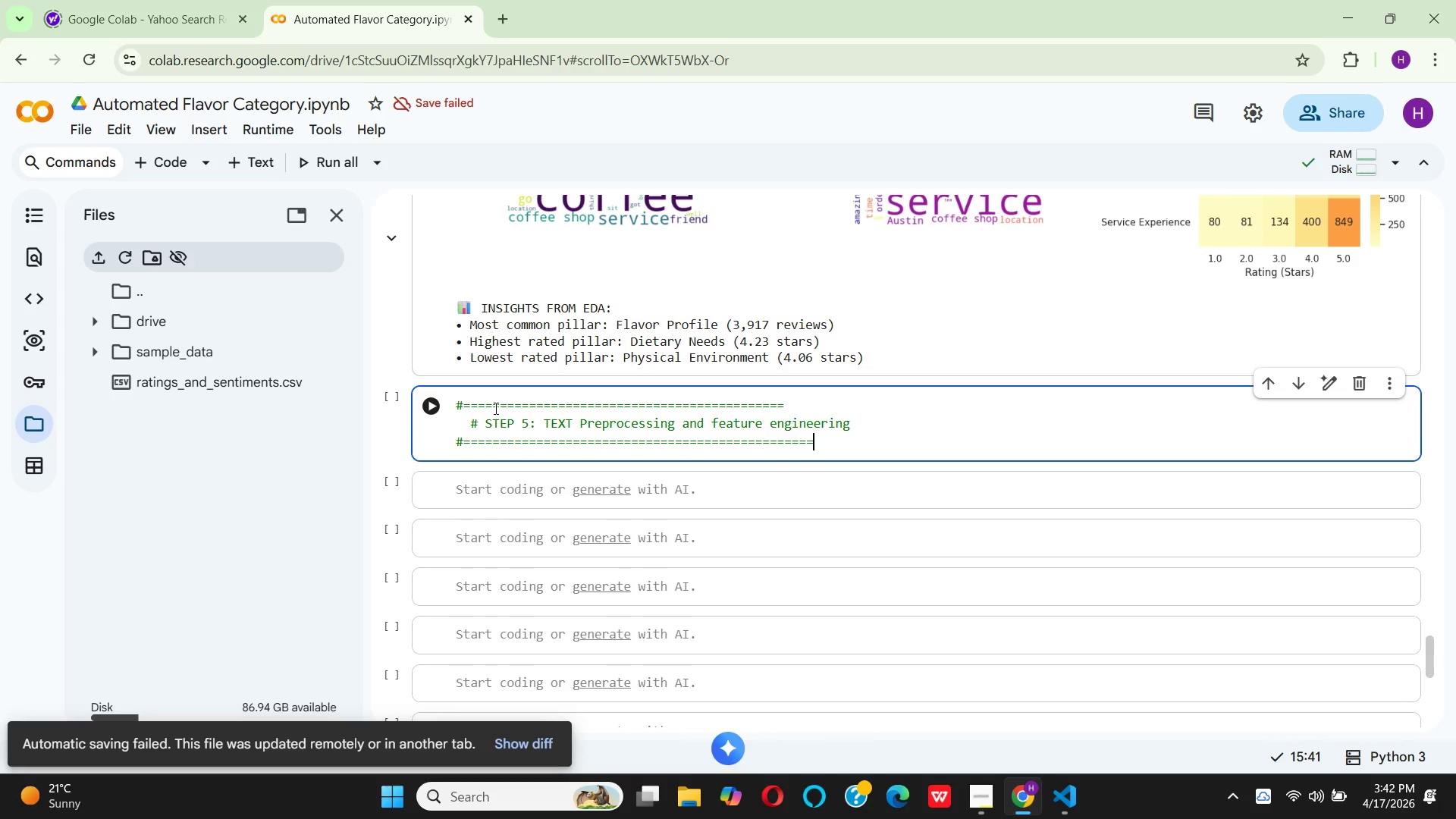 
hold_key(key=Equal, duration=0.62)
 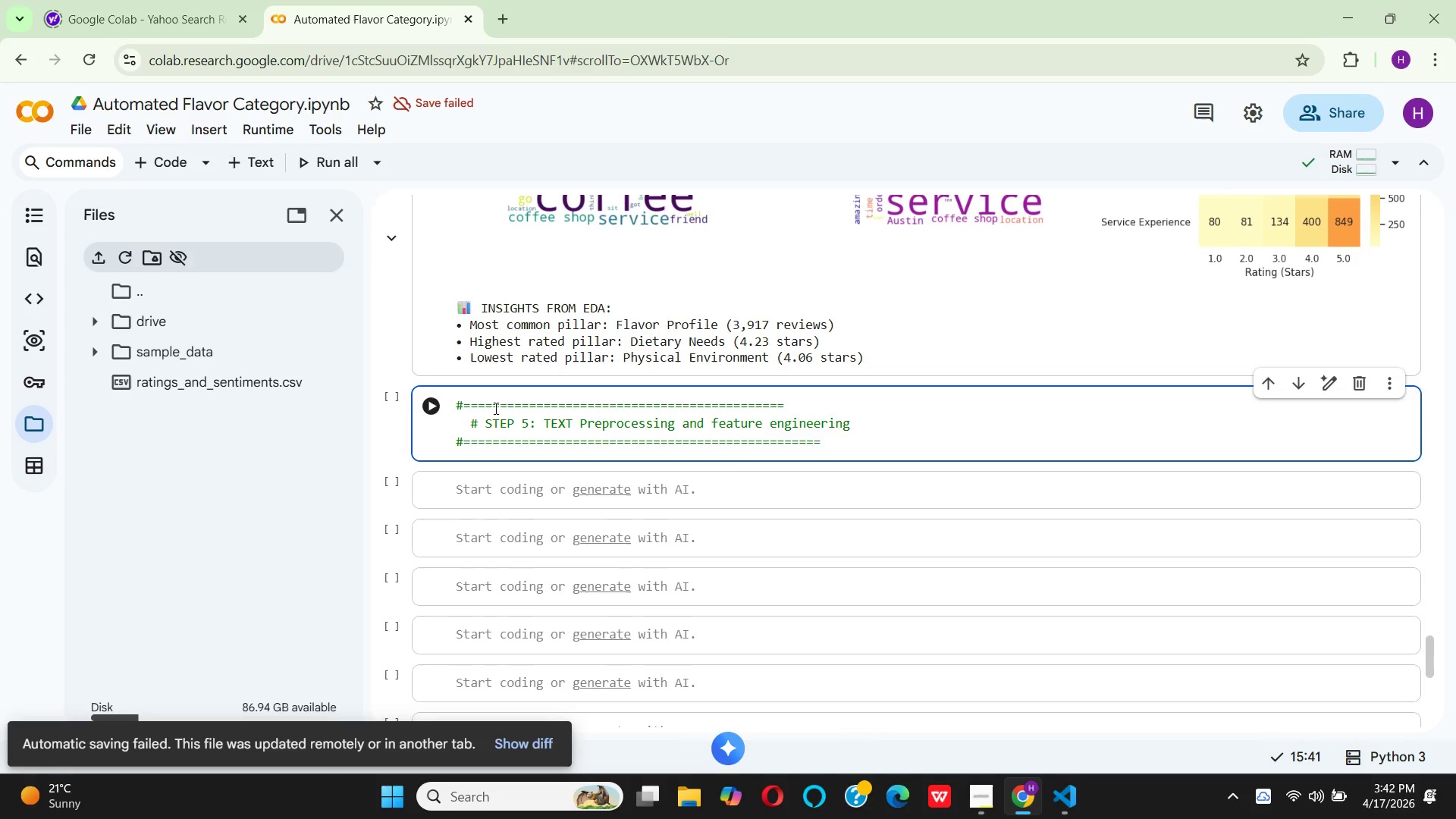 
key(Equal)
 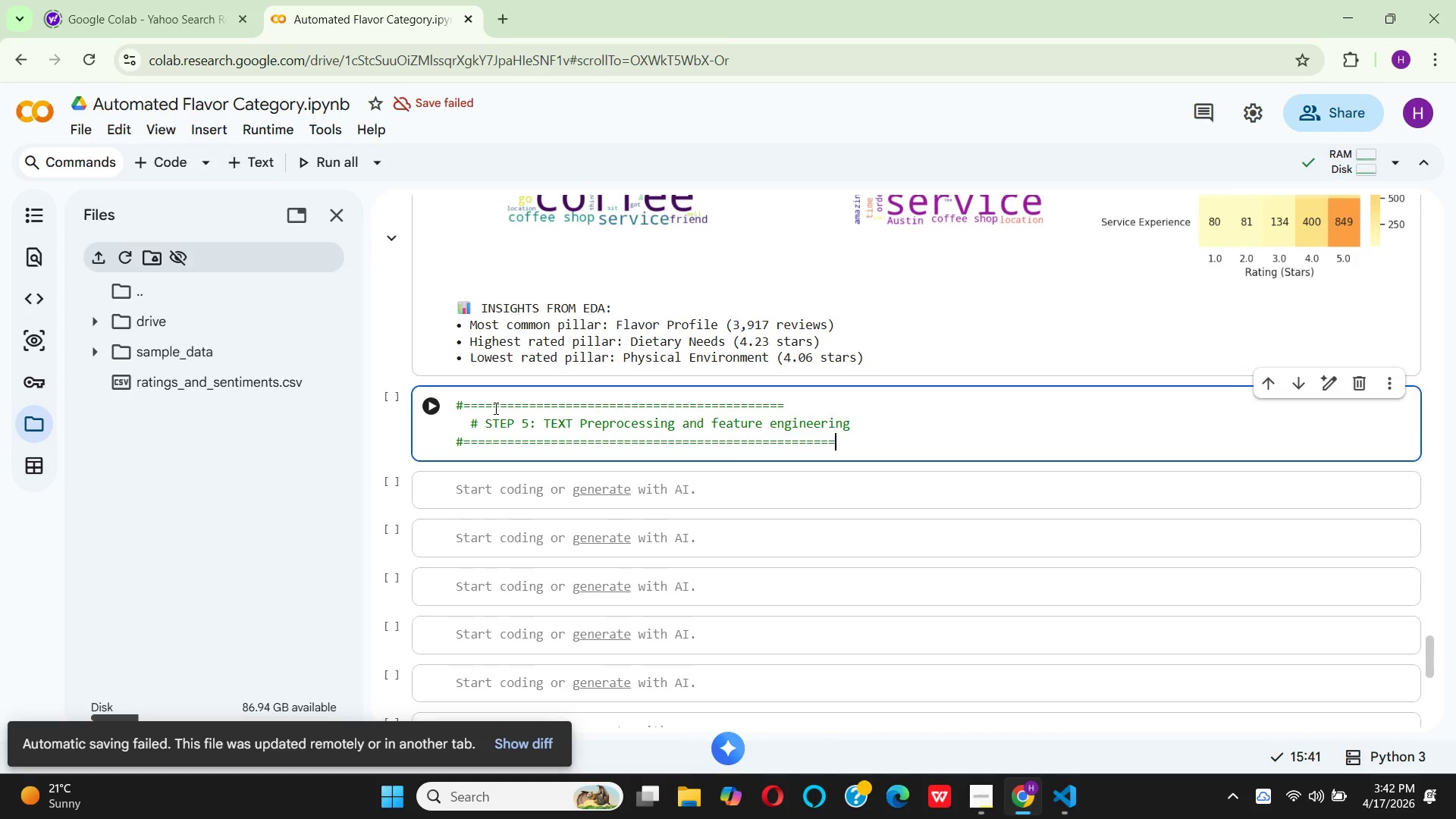 
key(Equal)
 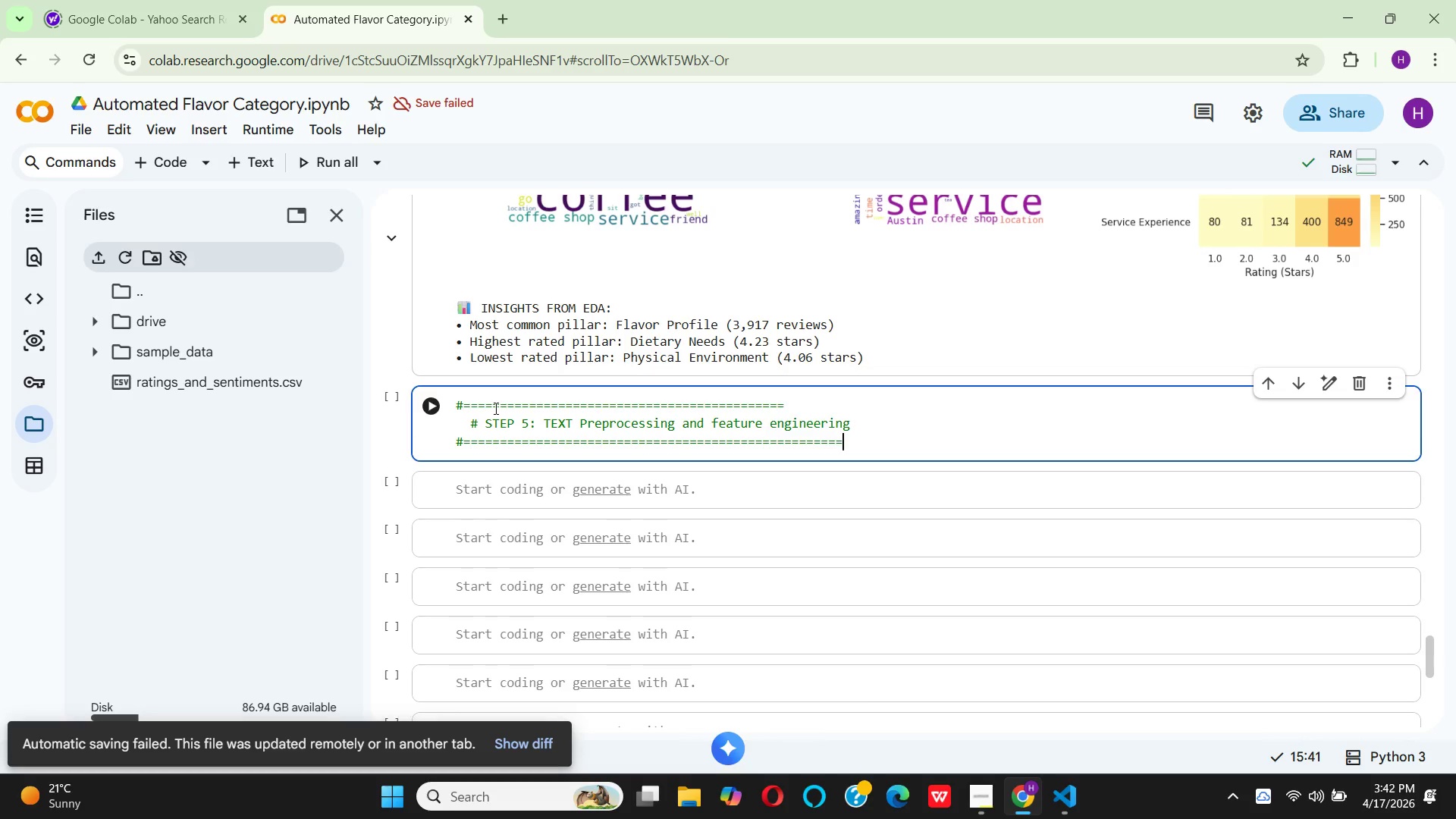 
key(Equal)
 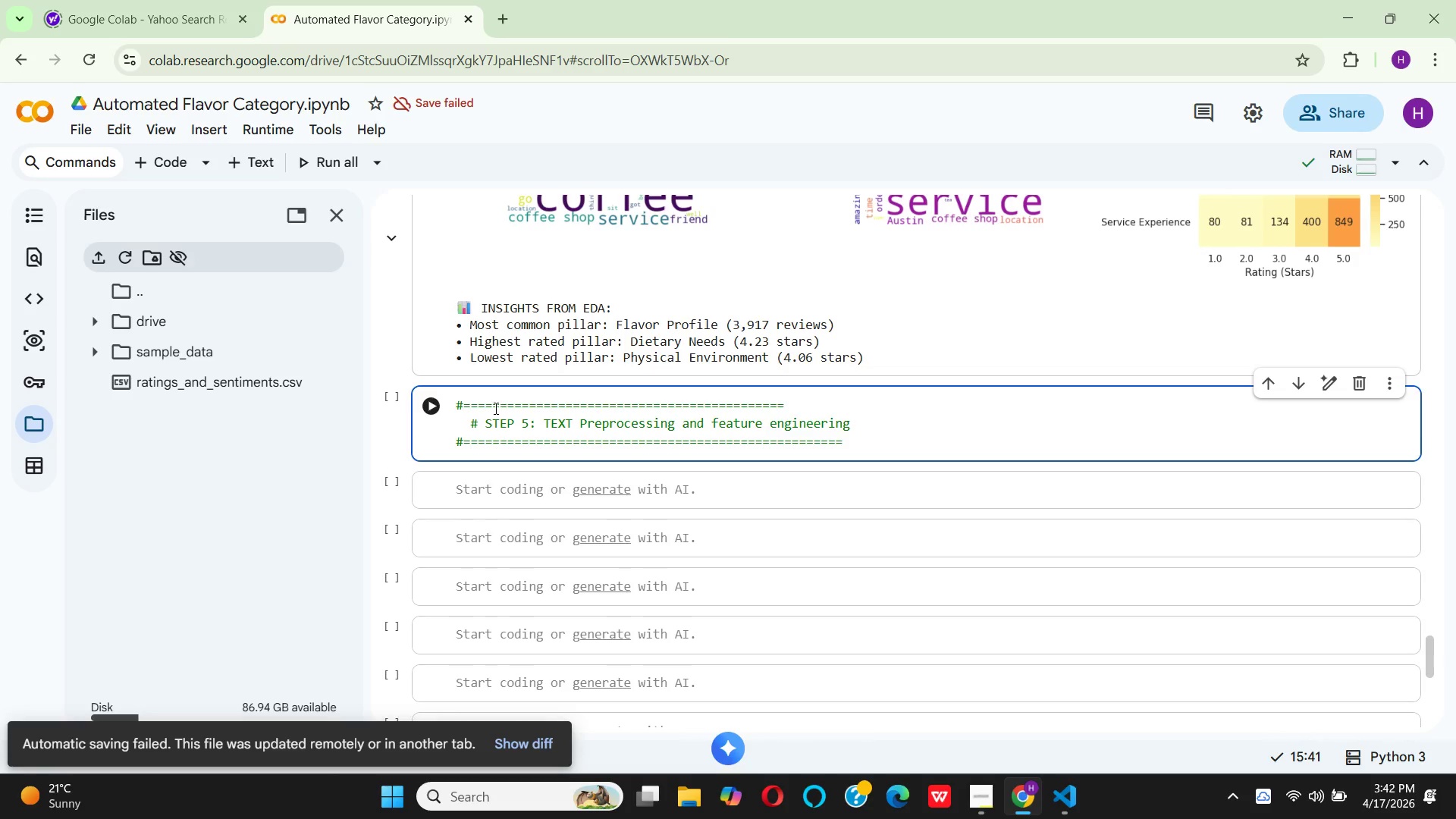 
key(Equal)
 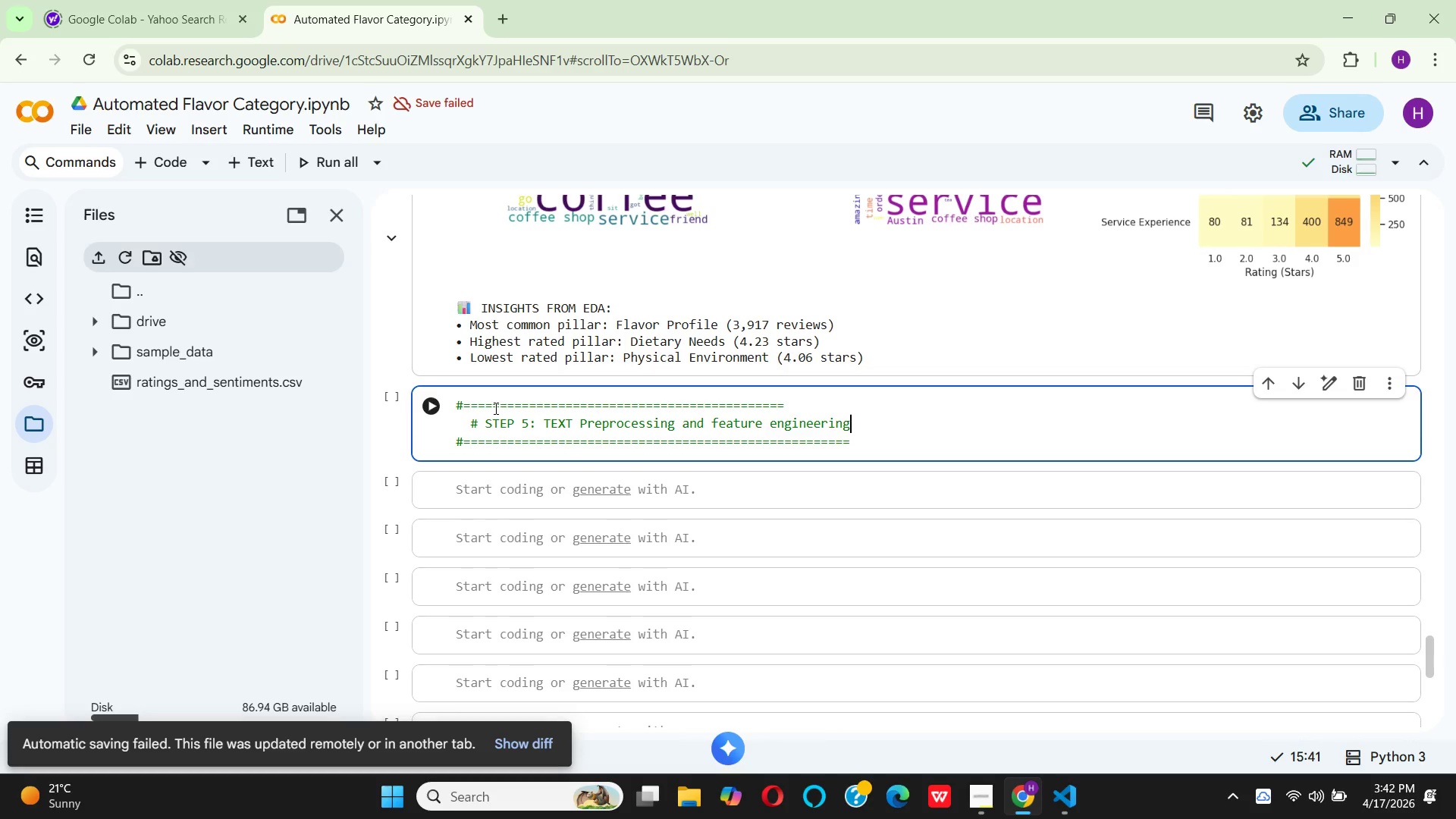 
key(ArrowUp)
 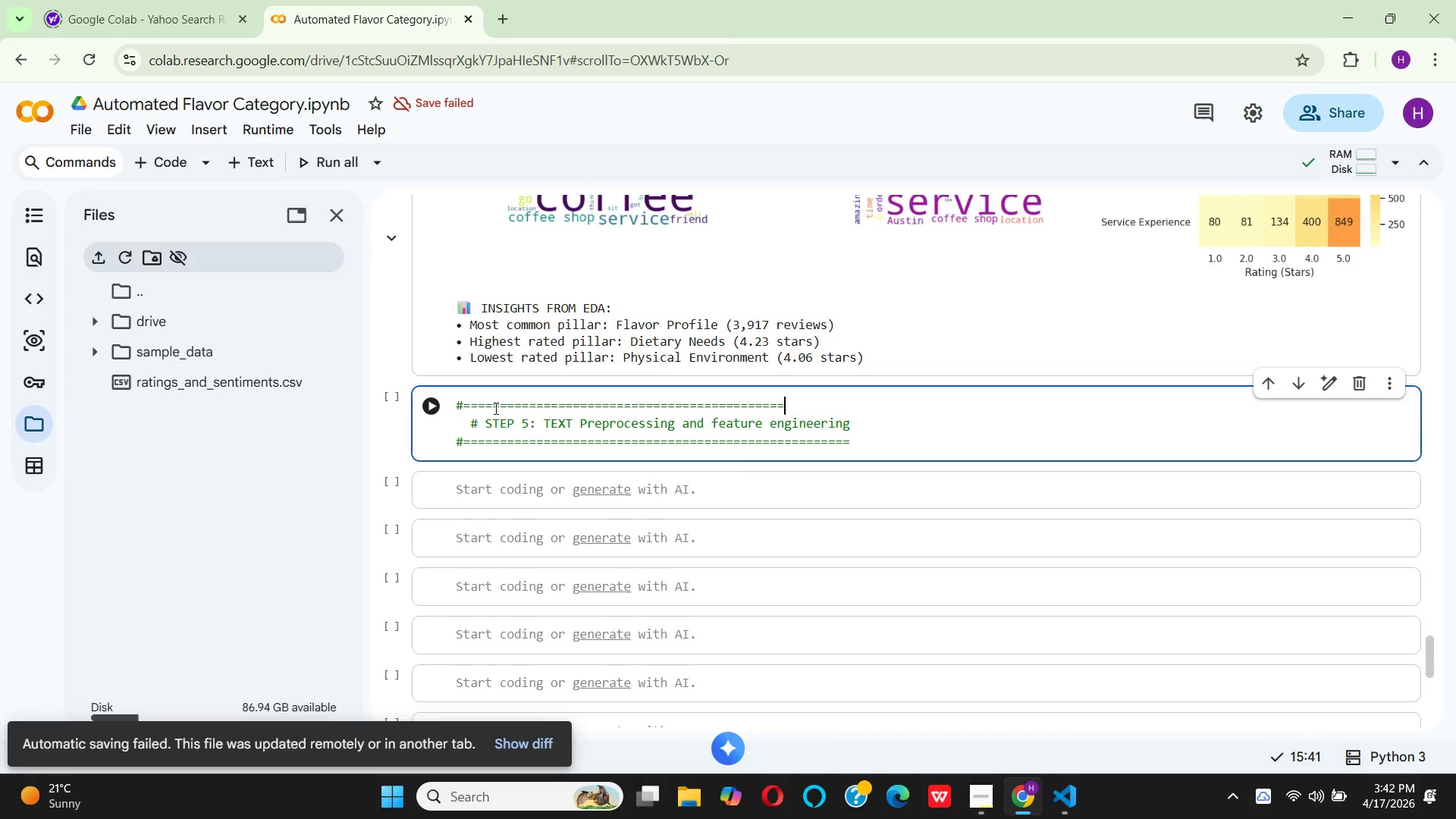 
key(ArrowUp)
 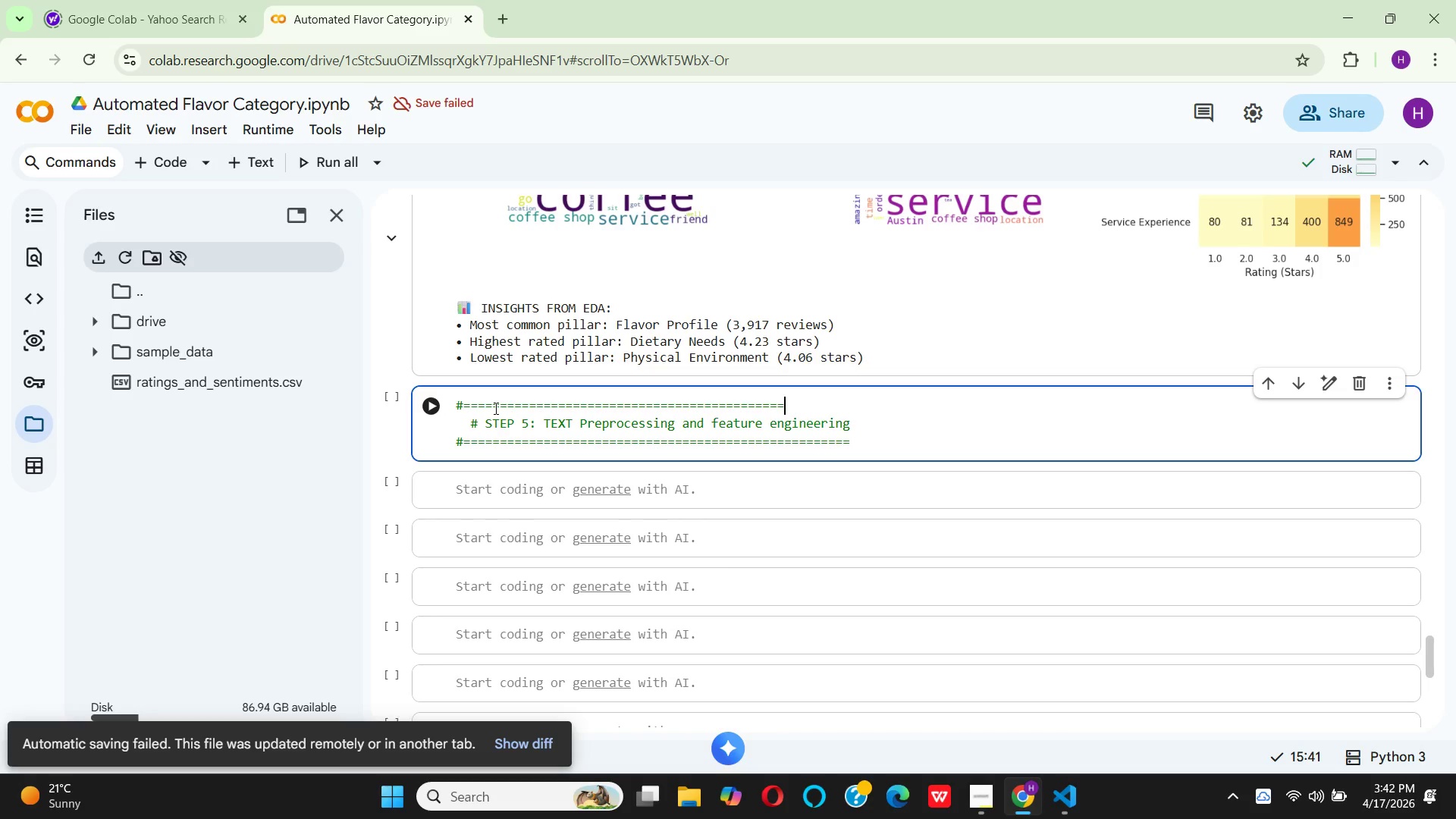 
hold_key(key=Equal, duration=0.8)
 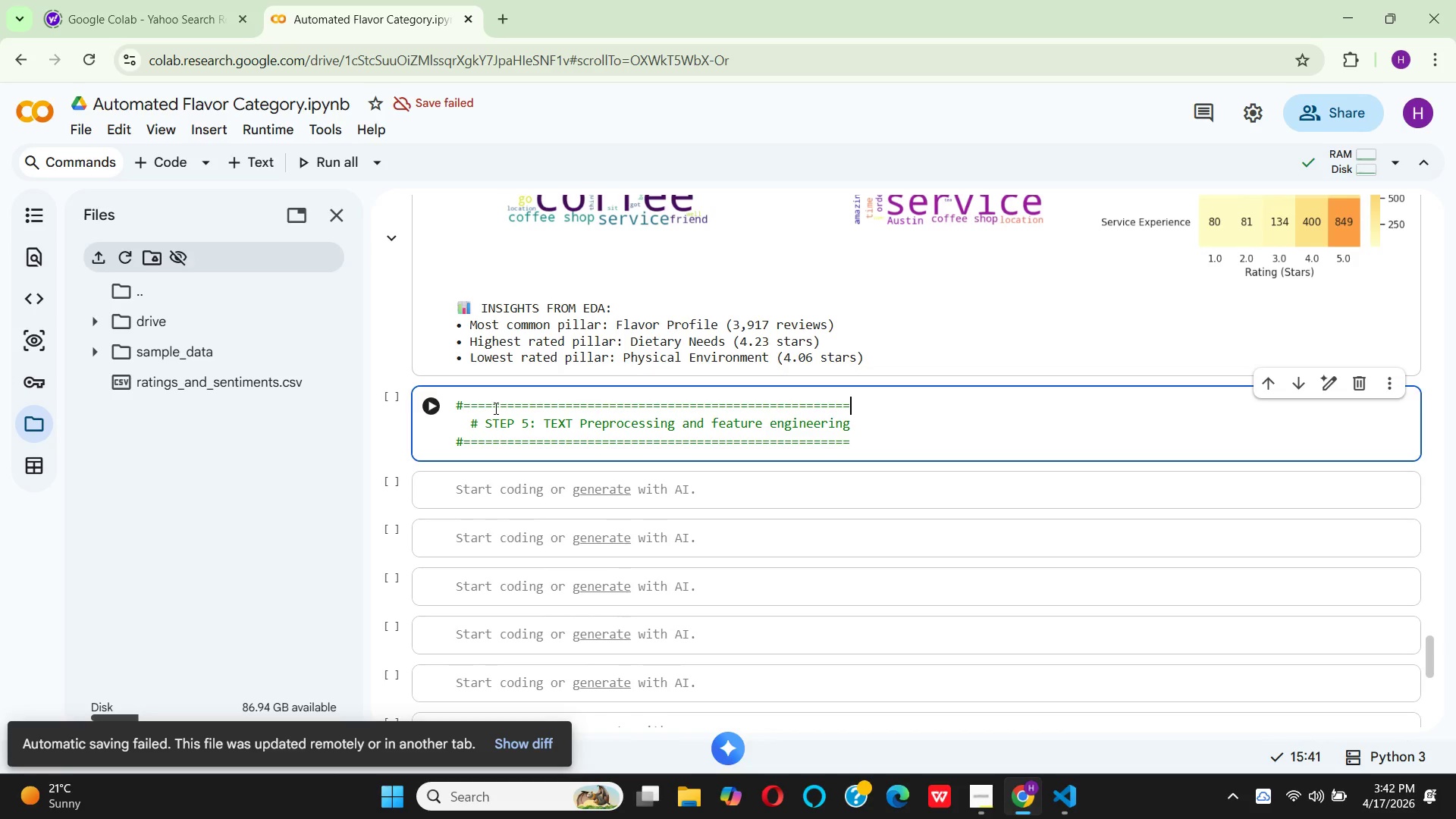 
key(ArrowDown)
 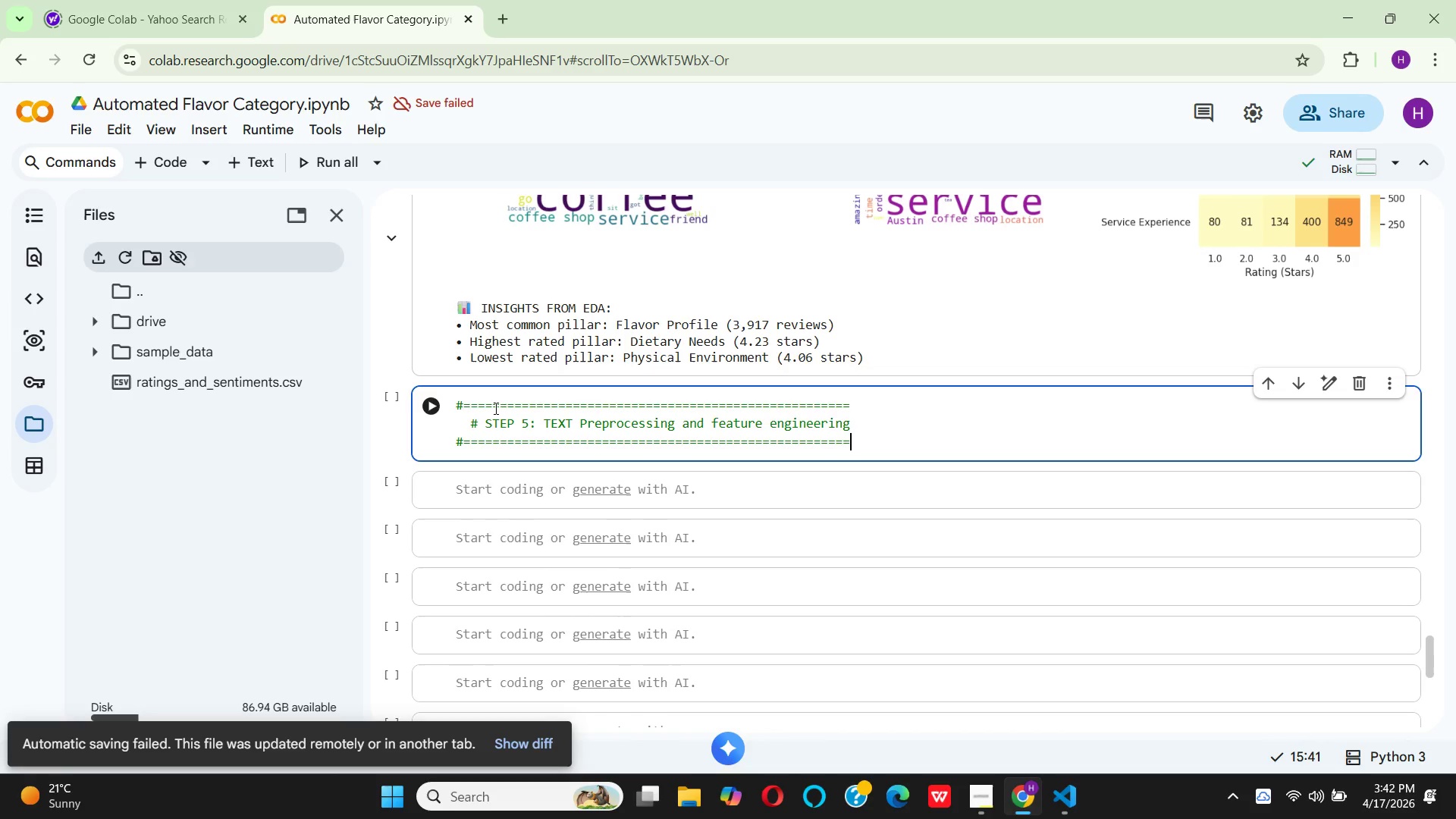 
key(ArrowDown)
 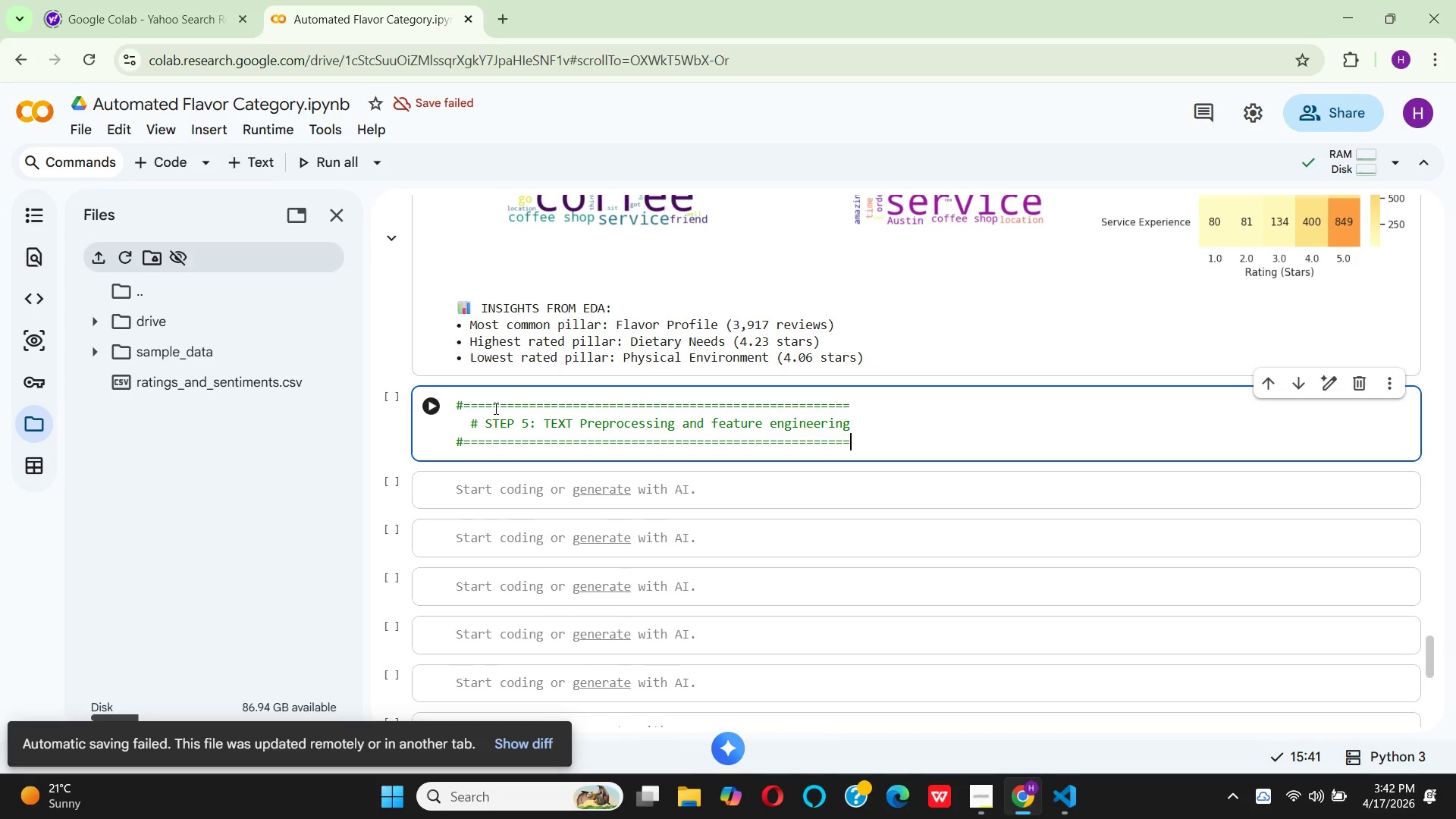 
key(Enter)
 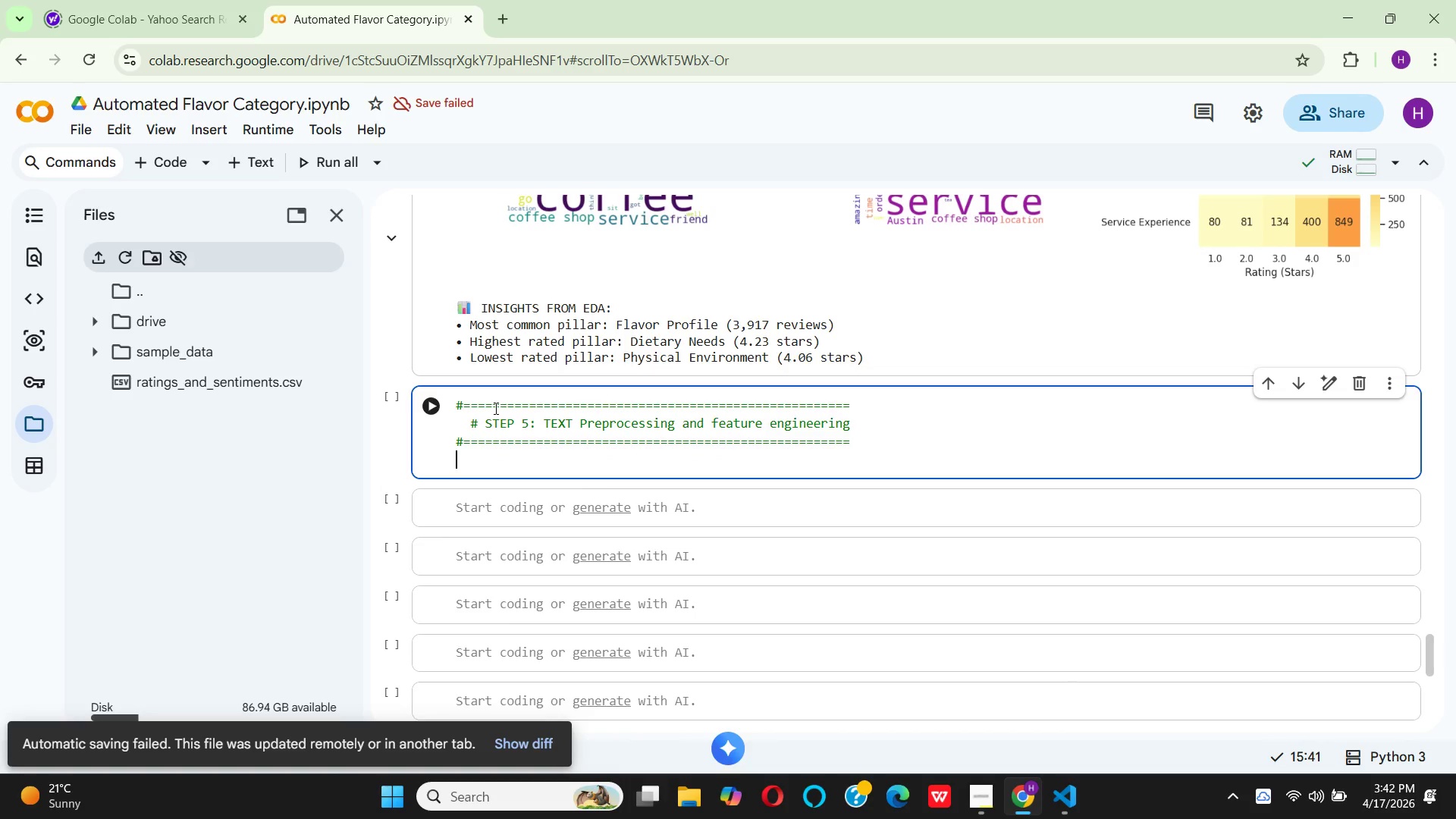 
type( impo)
 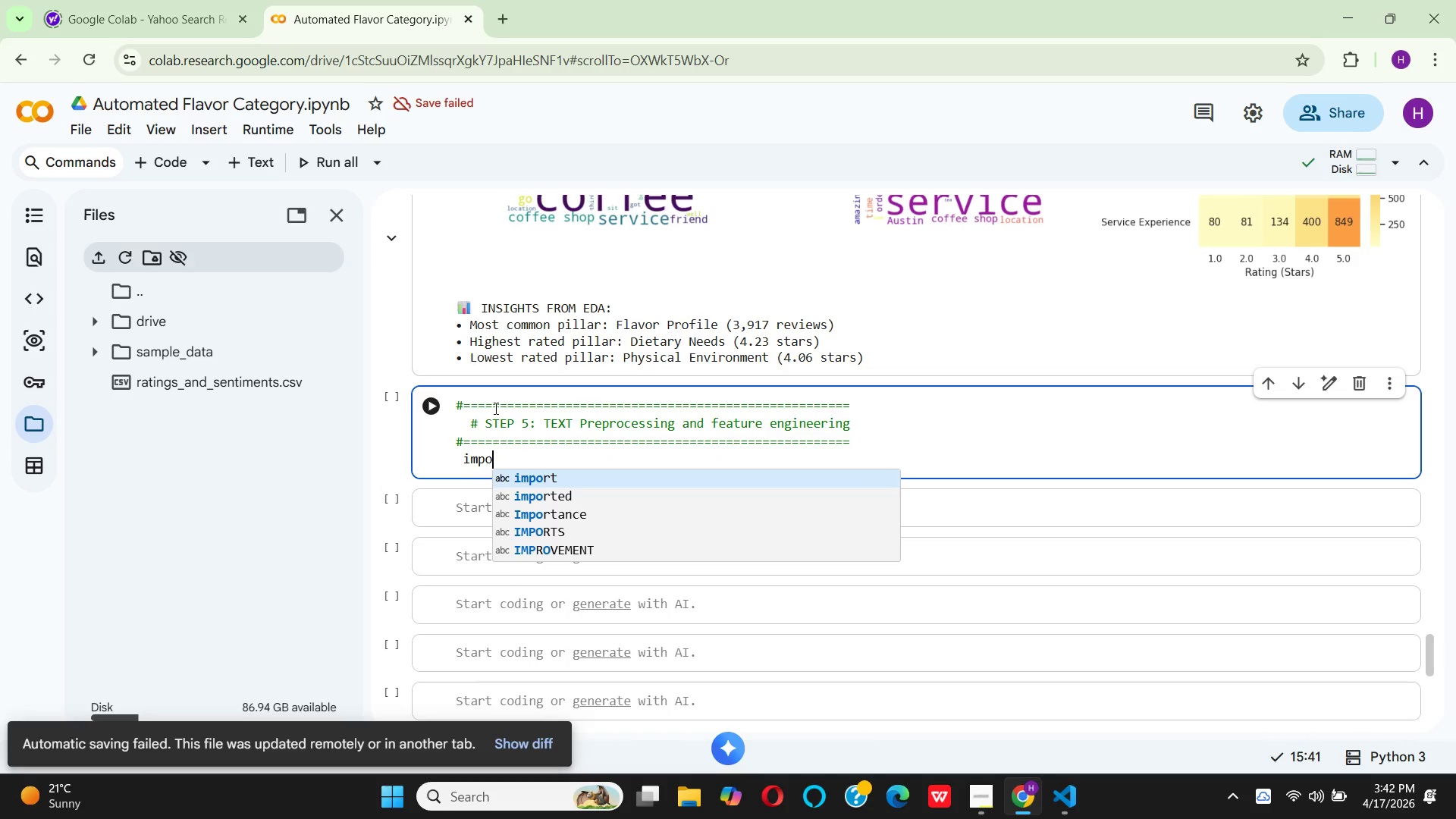 
key(Enter)
 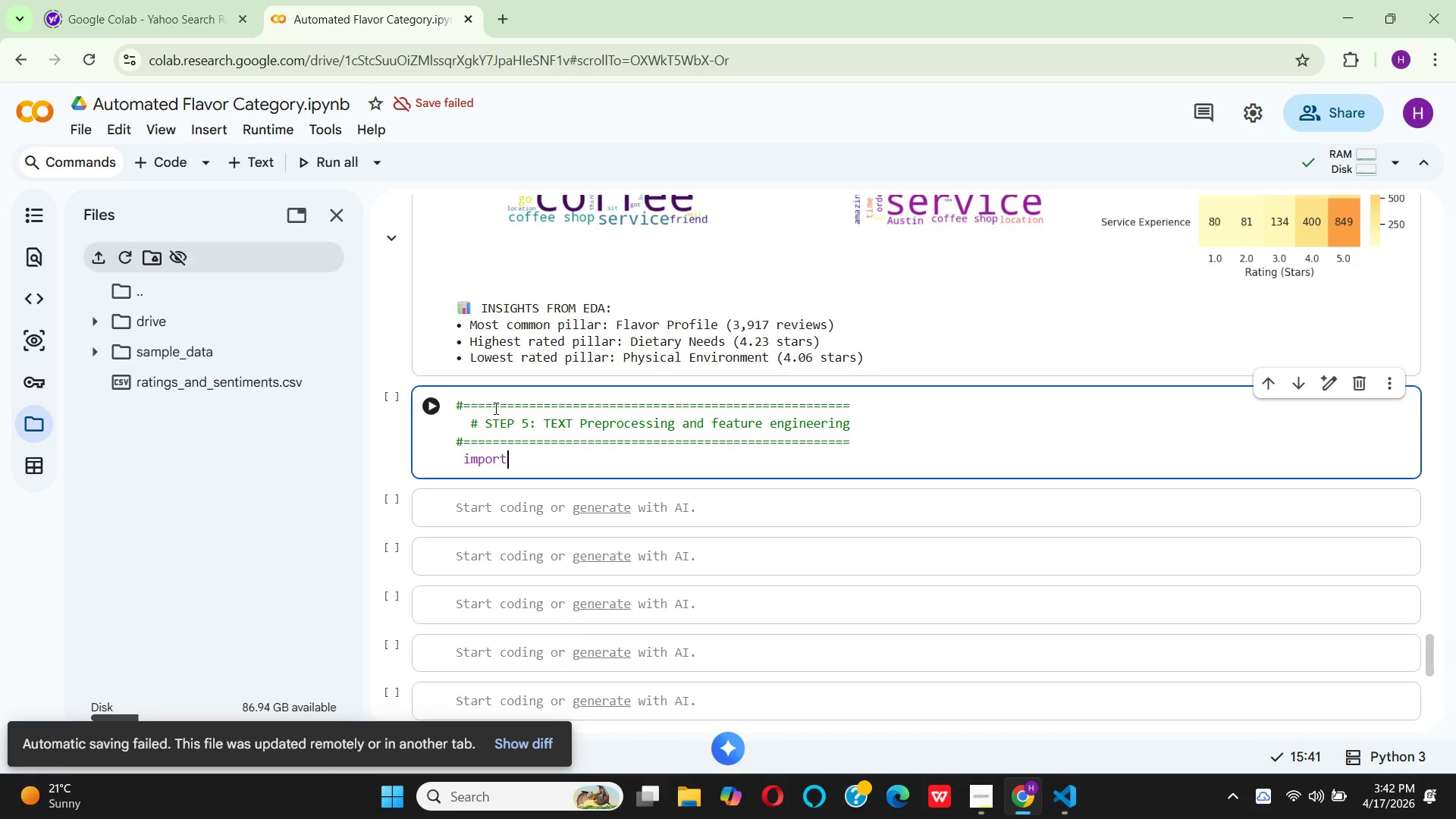 
type( nik)
 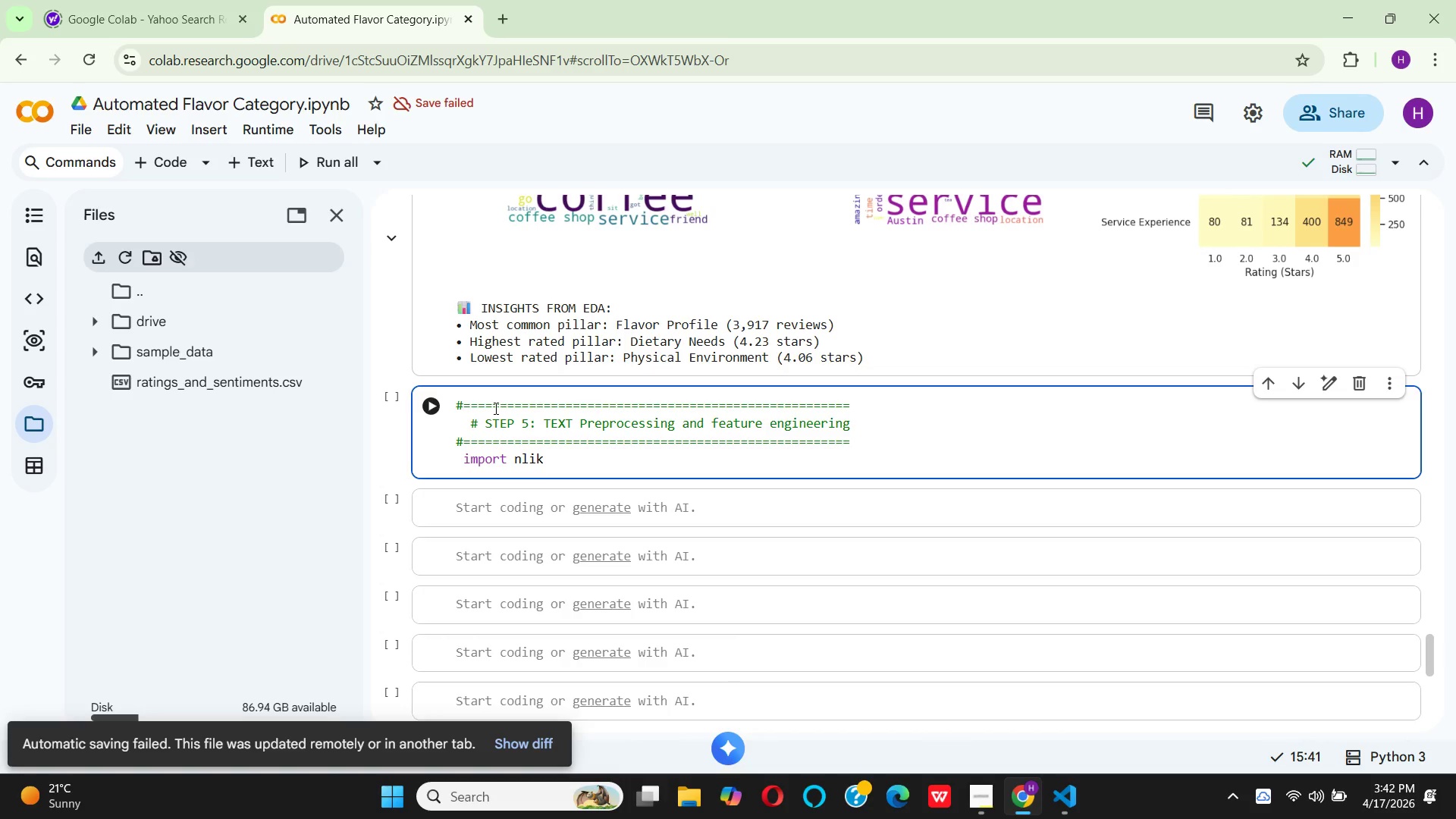 
hold_key(key=L, duration=0.36)
 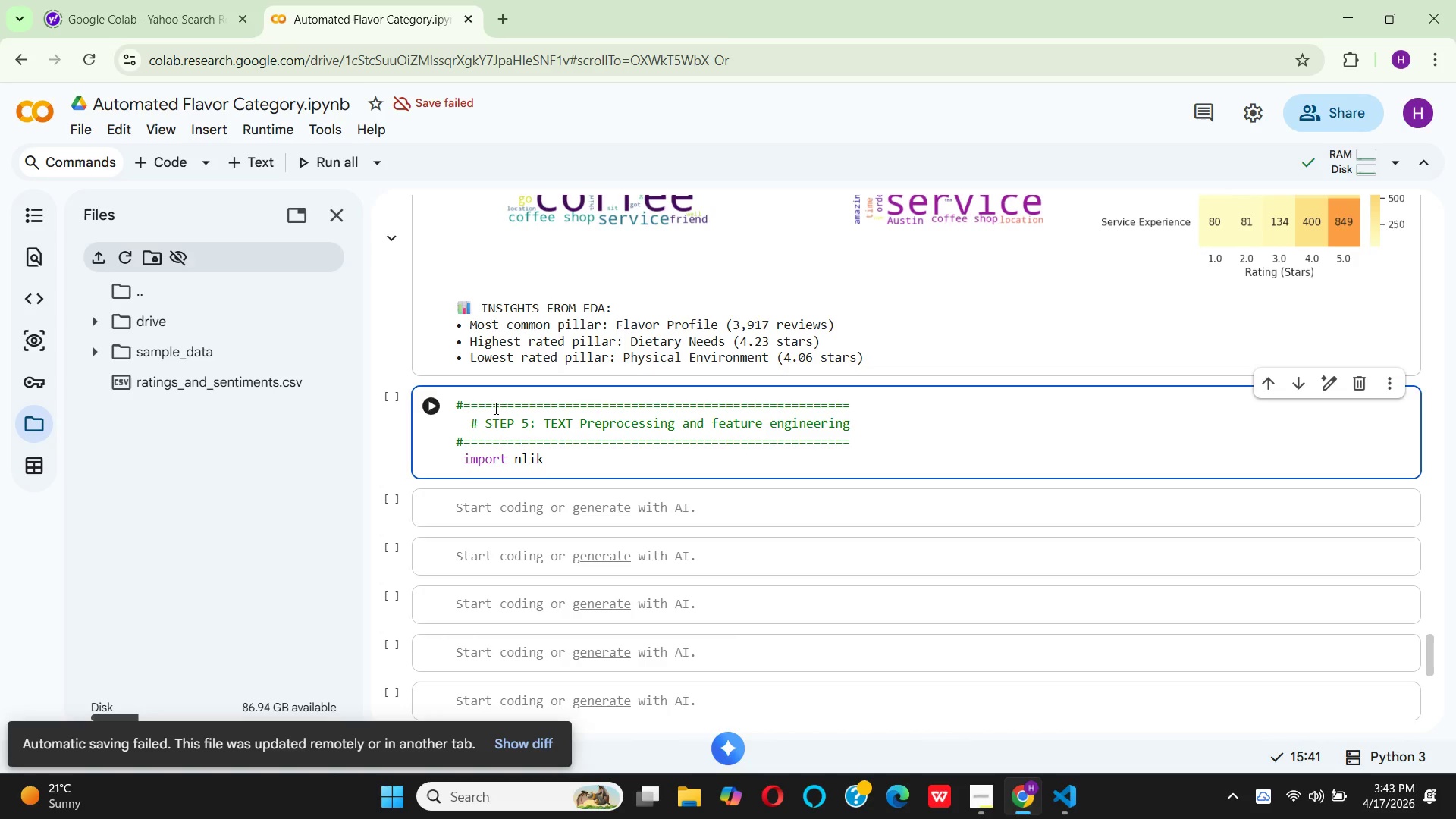 
key(Backspace)
key(Backspace)
type(tk)
 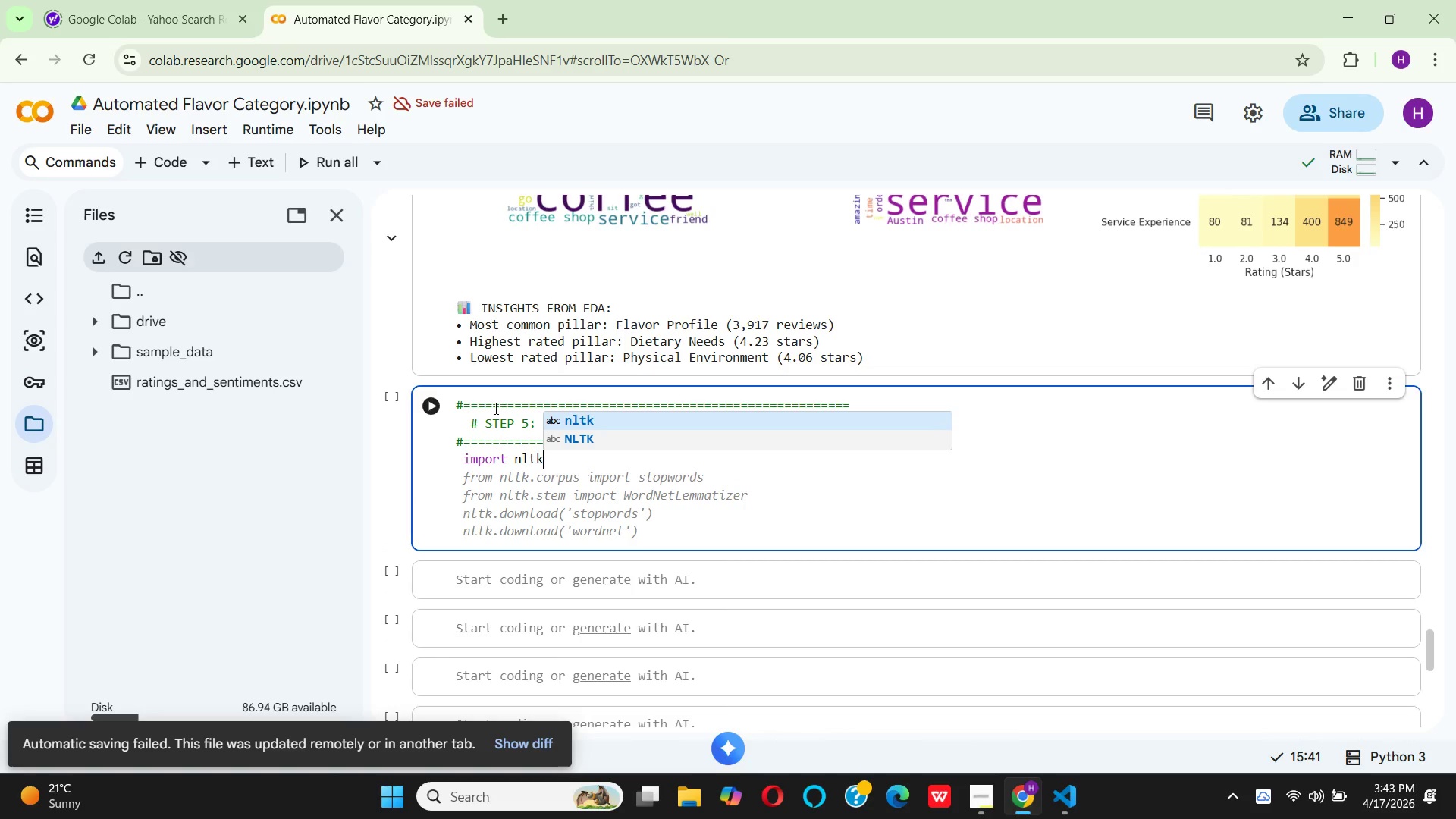 
key(Enter)
 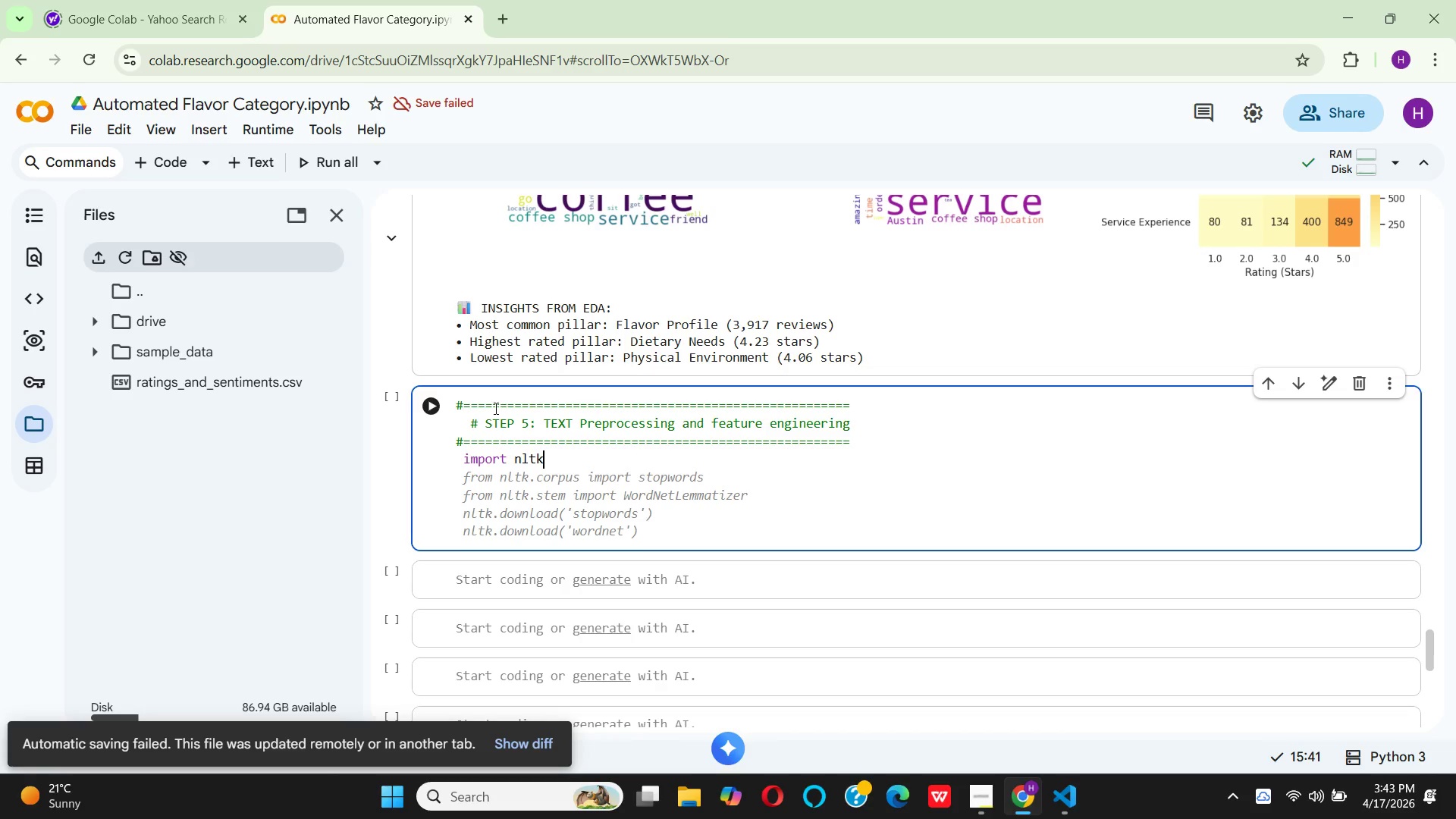 
key(Enter)
 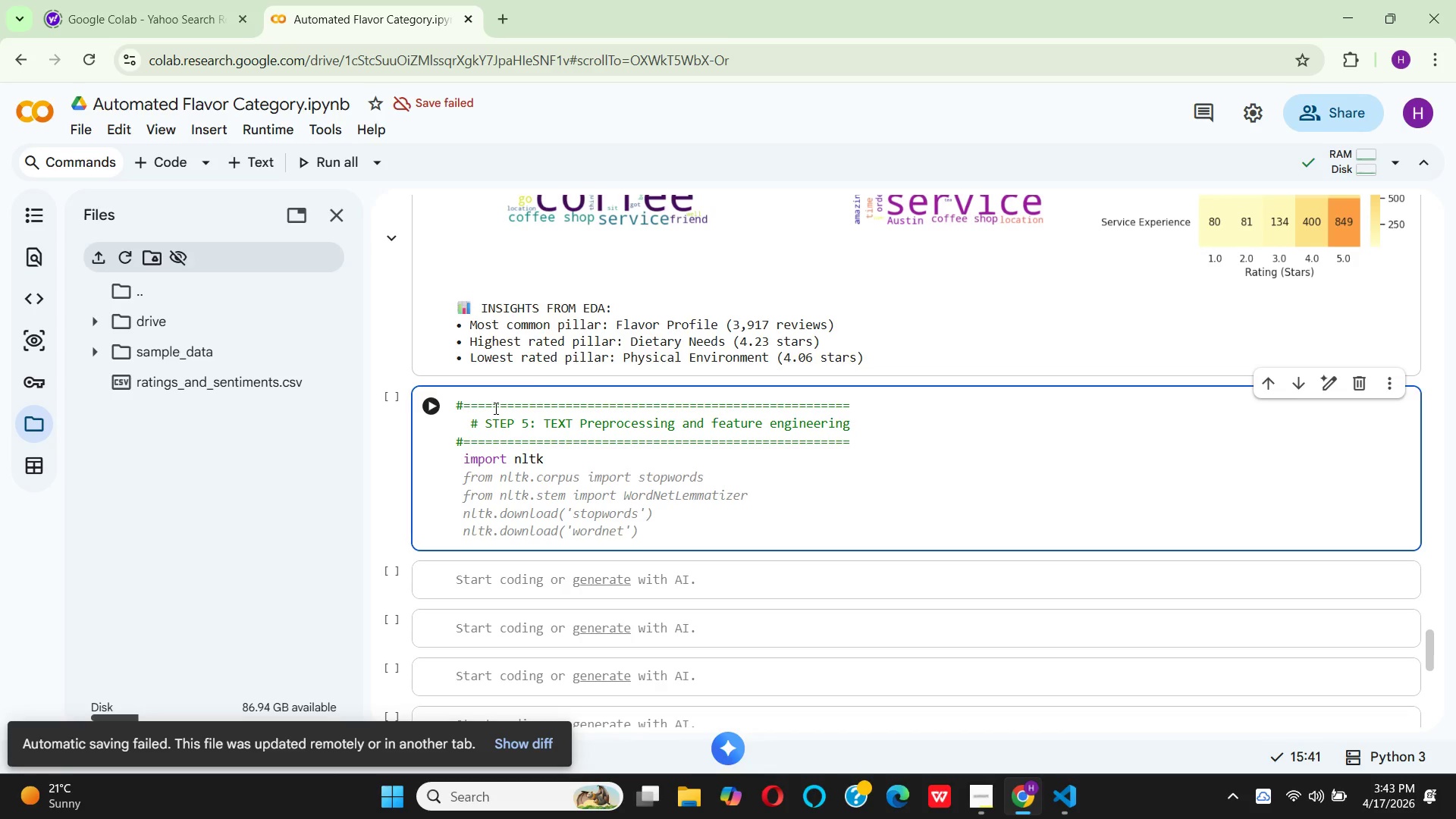 
type(frm nlk)
 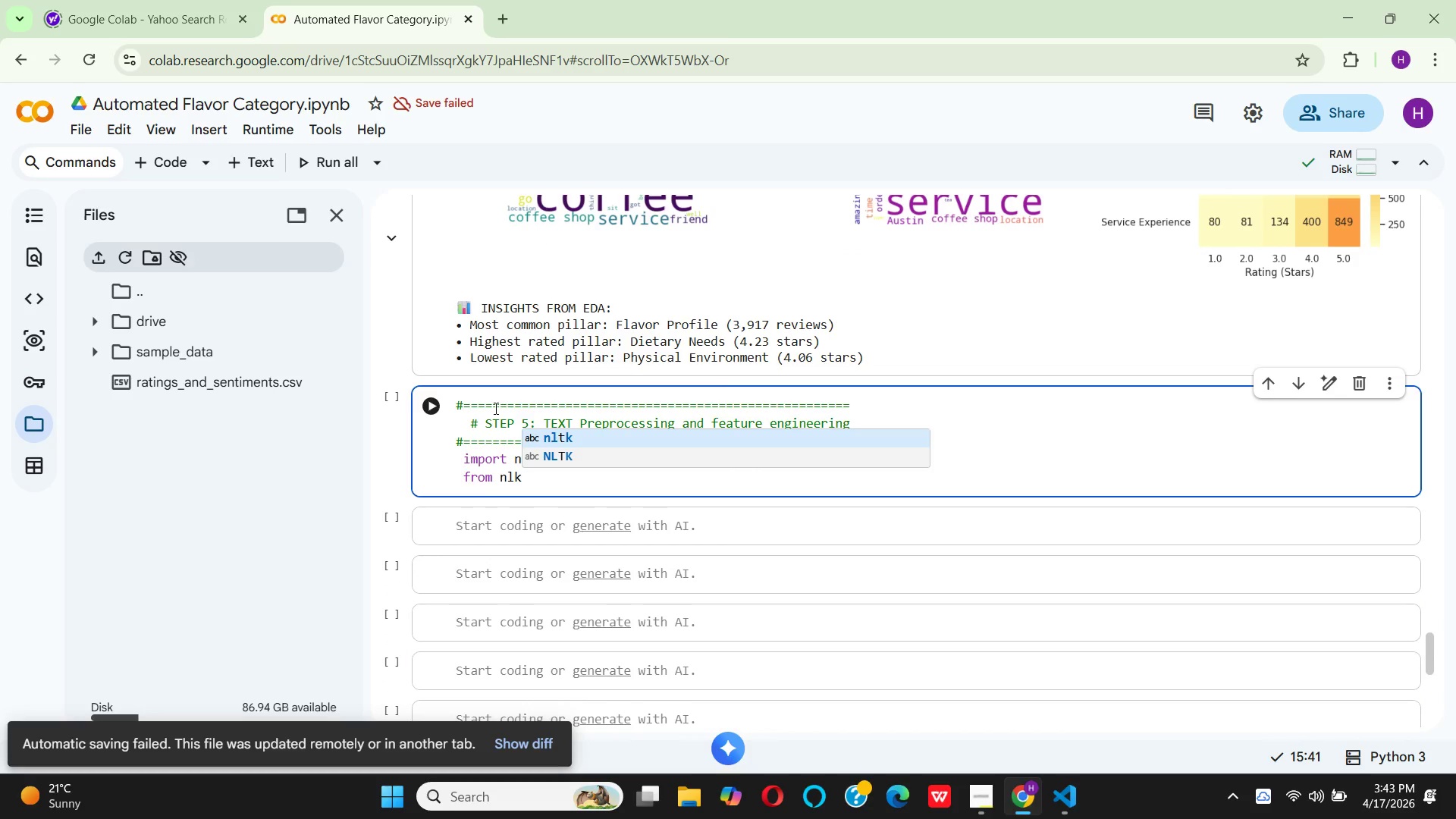 
hold_key(key=O, duration=0.34)
 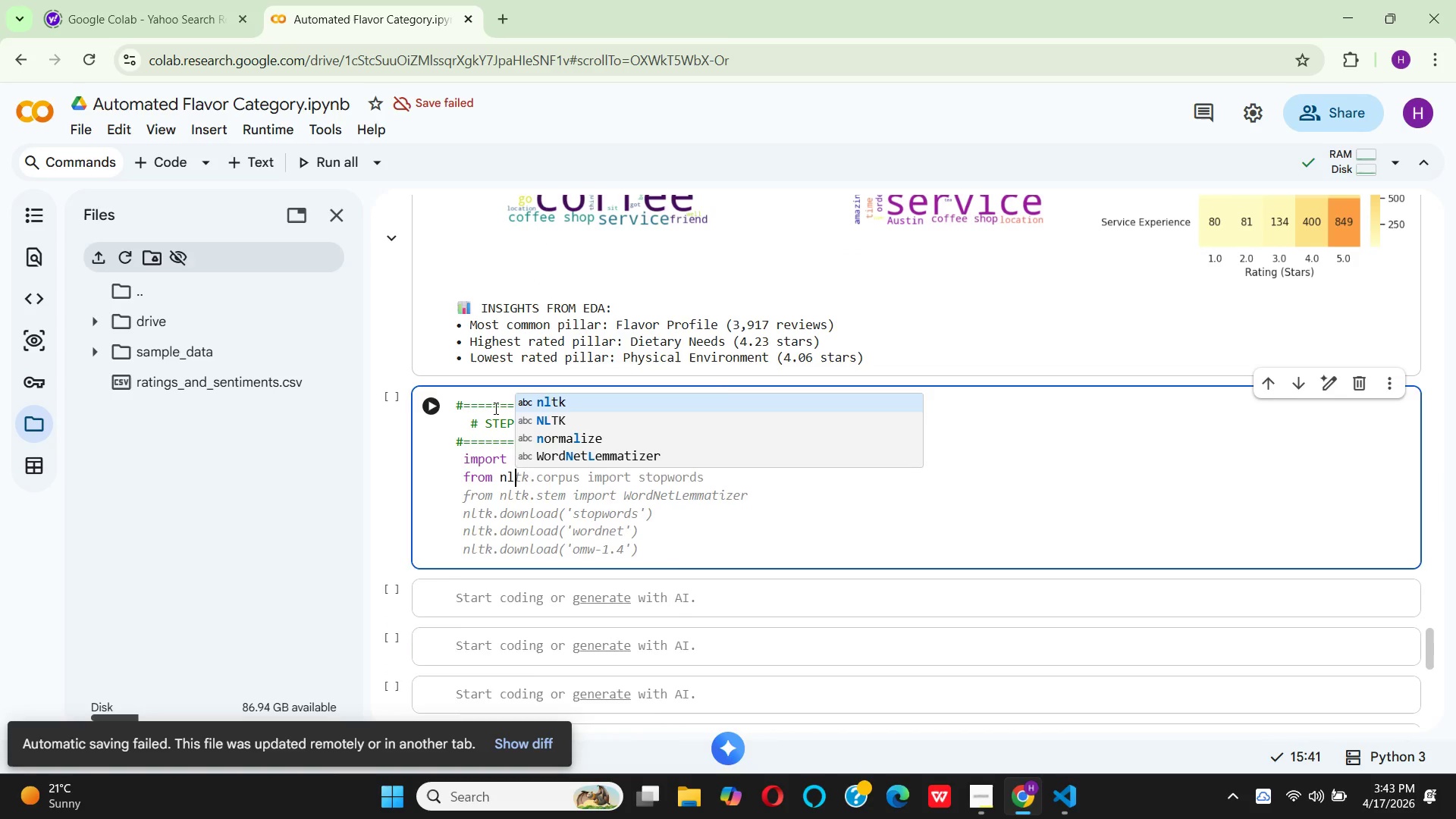 
key(Backspace)
type(tk.co)
 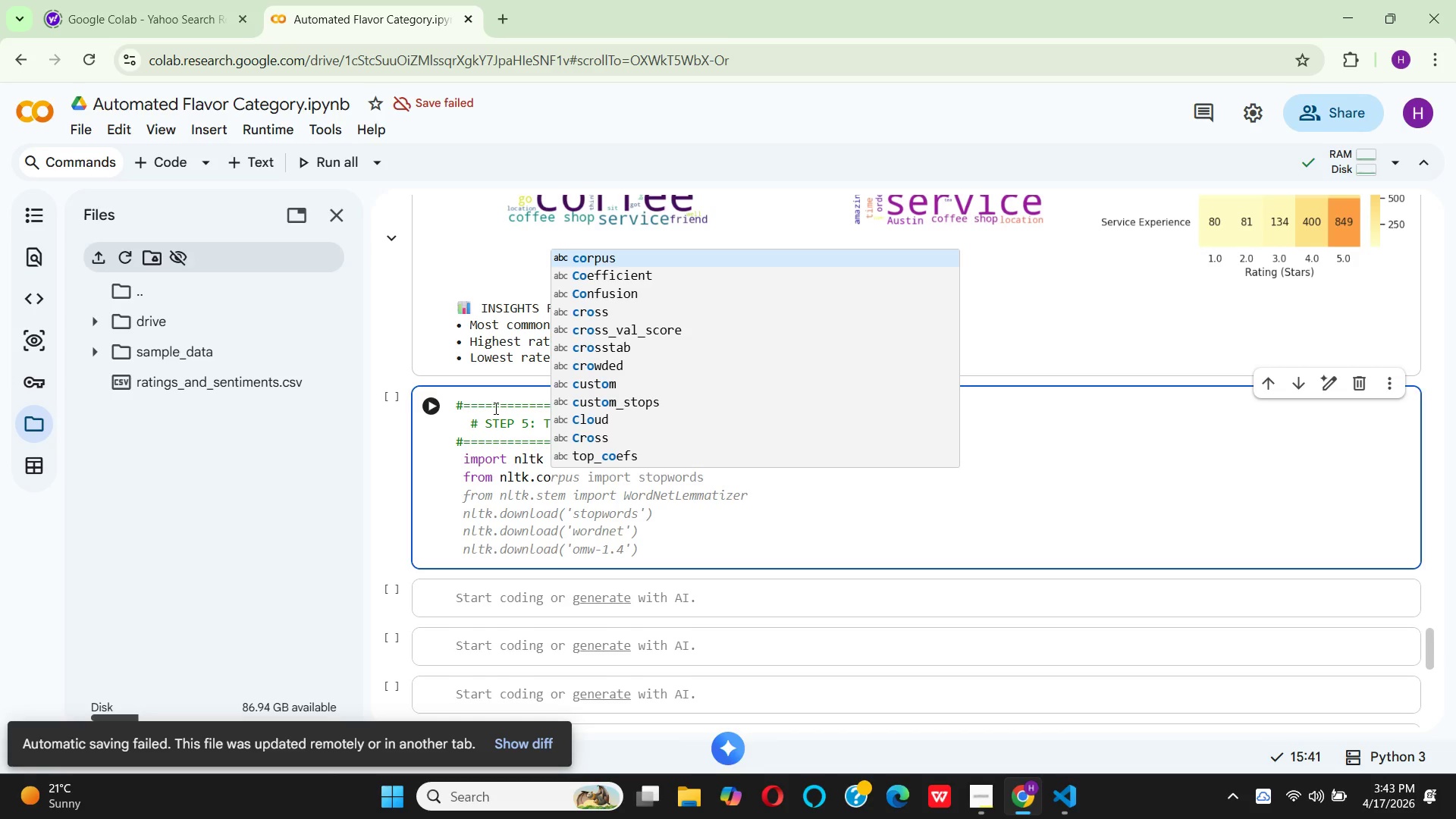 
key(Enter)
 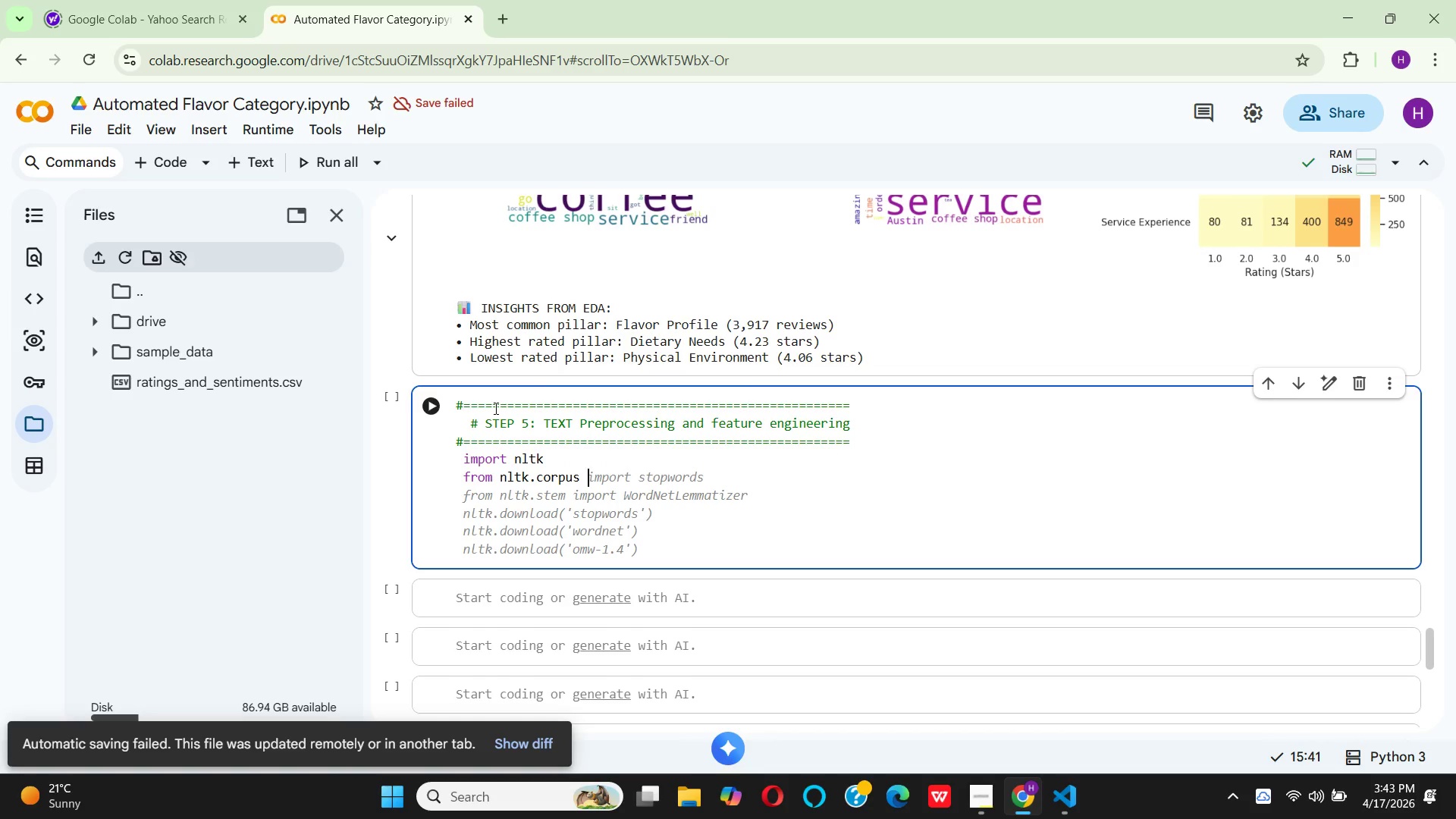 
type( import stop)
 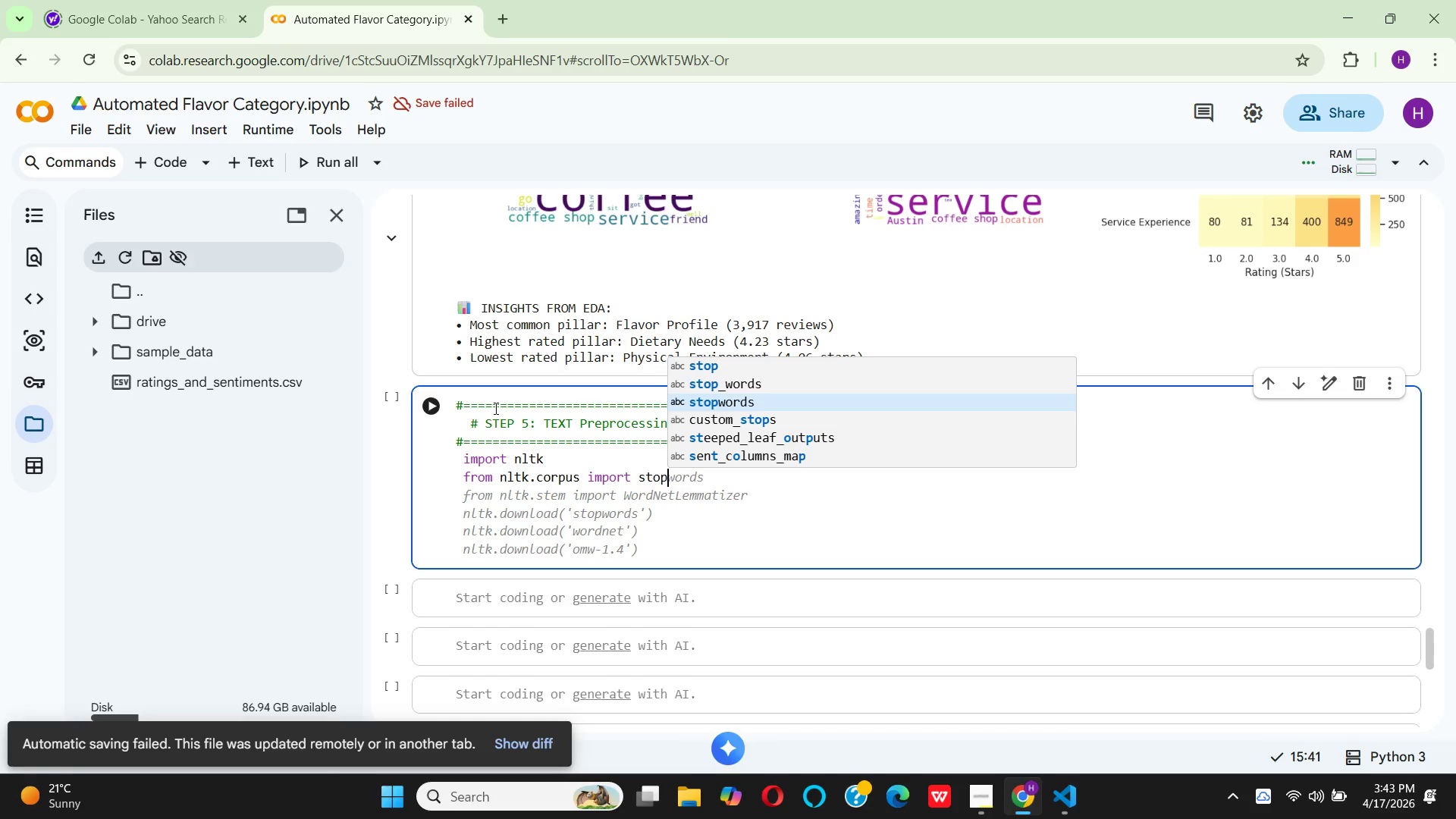 
key(Enter)
 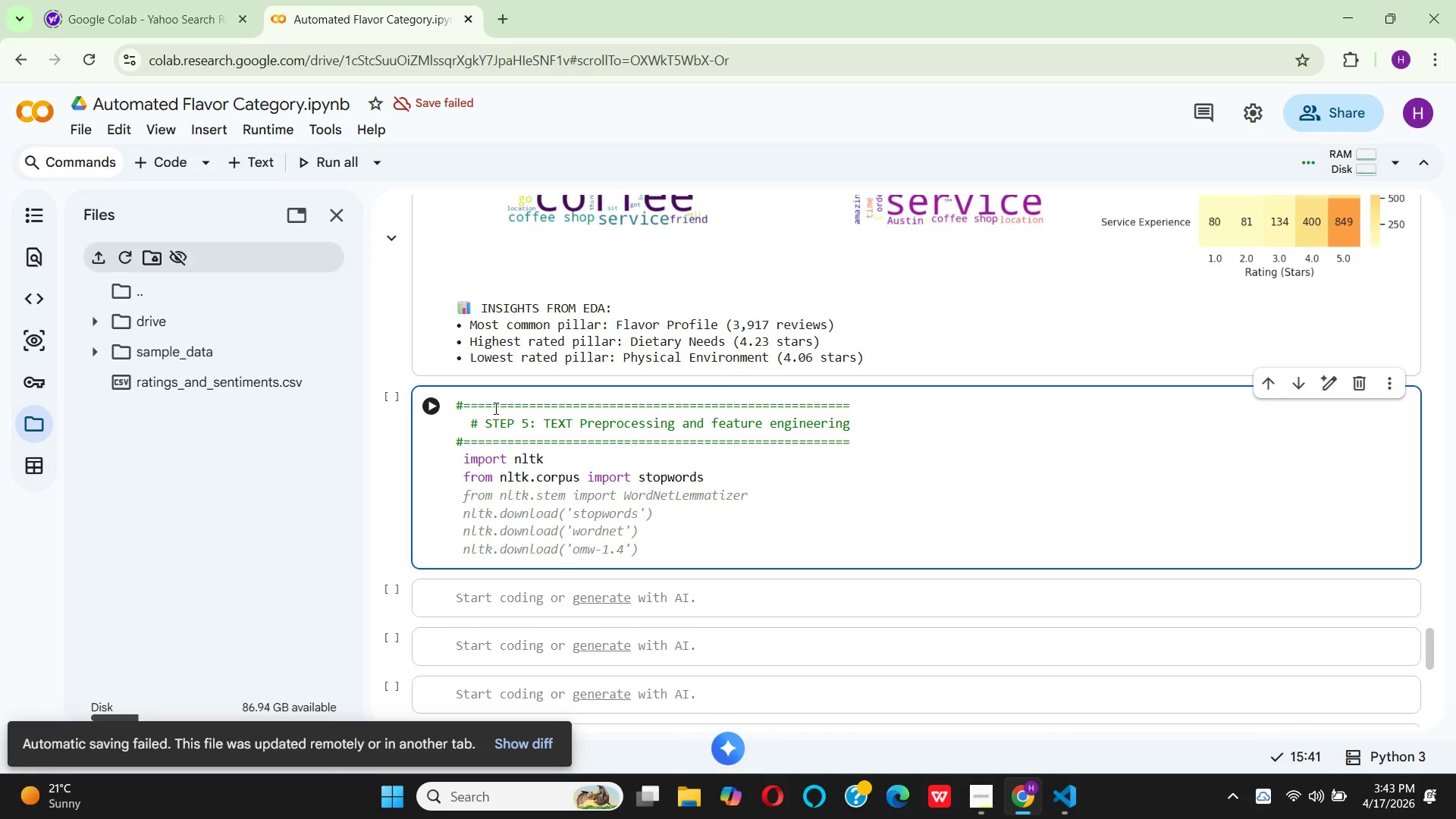 
key(Enter)
 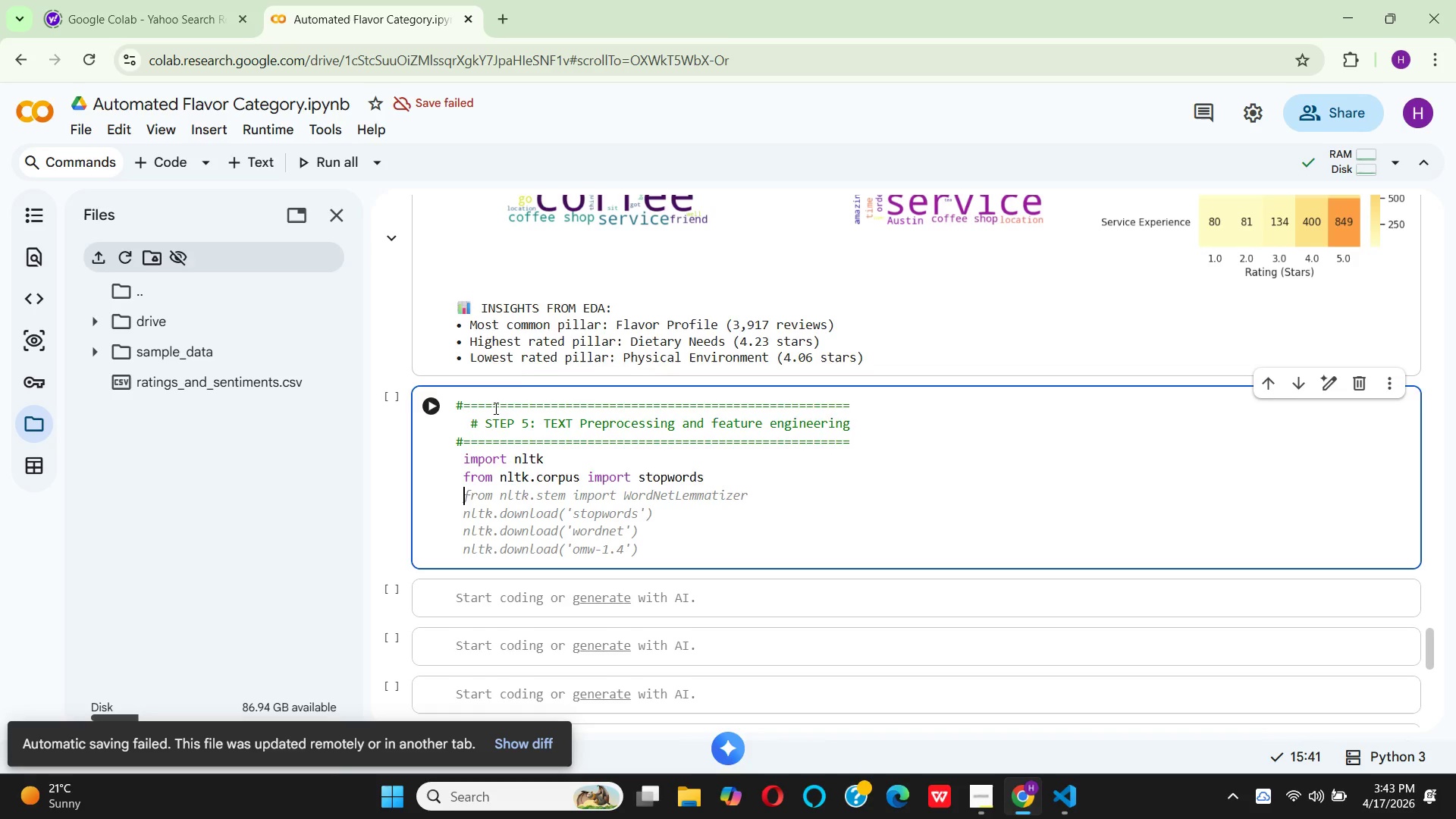 
type(from ni)
key(Backspace)
type(l)
 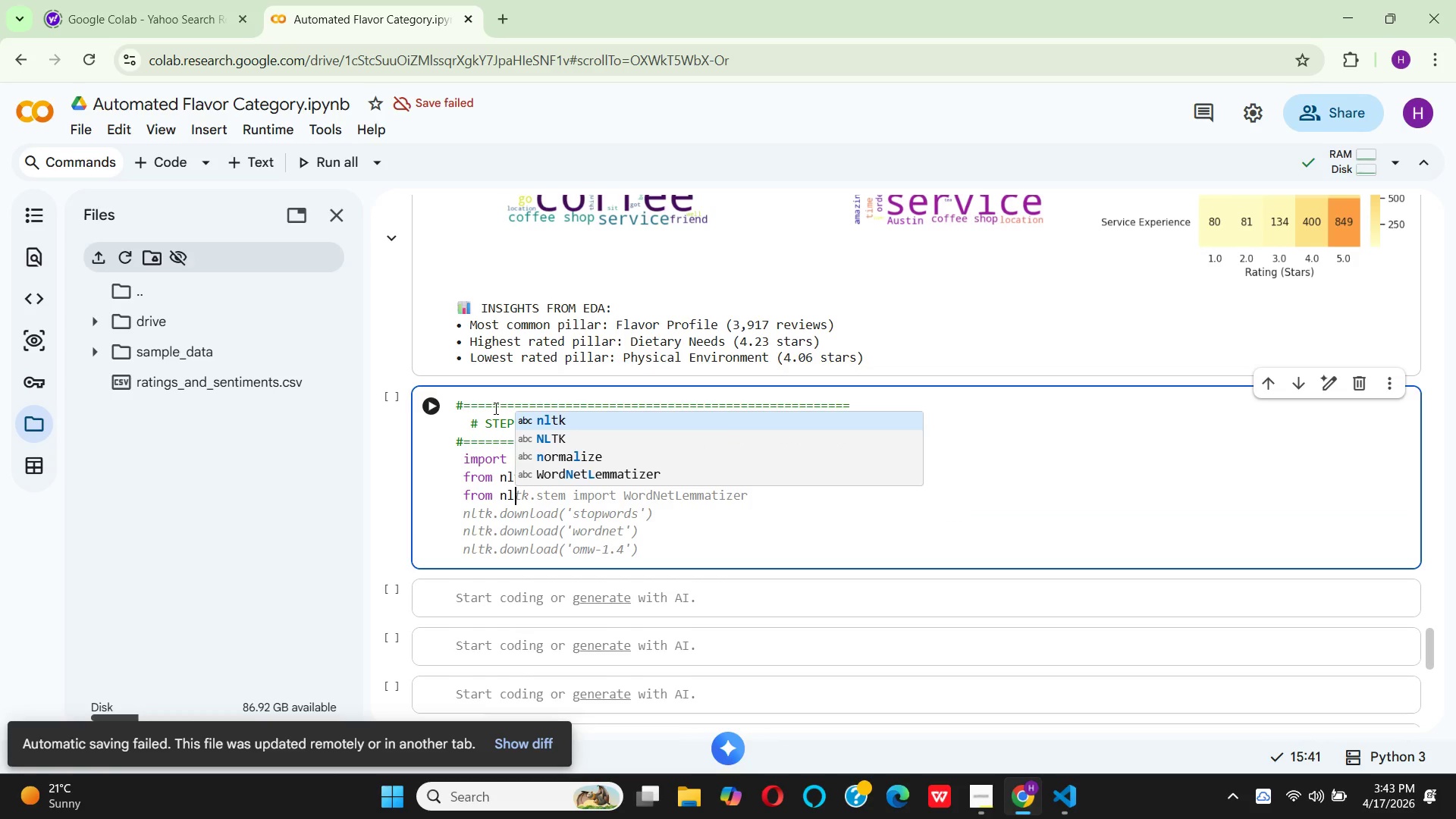 
key(Enter)
 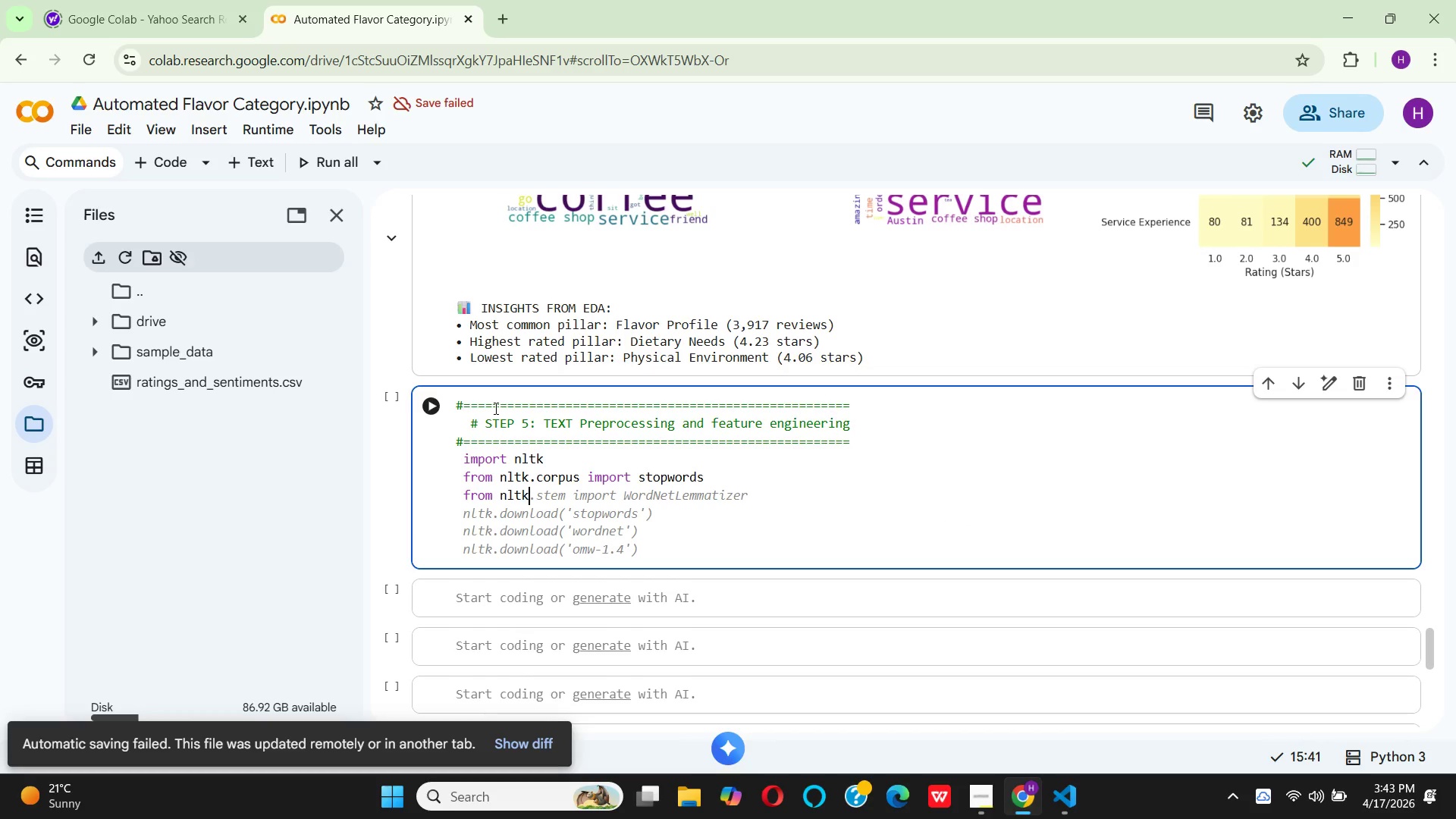 
type(.stem impo)
 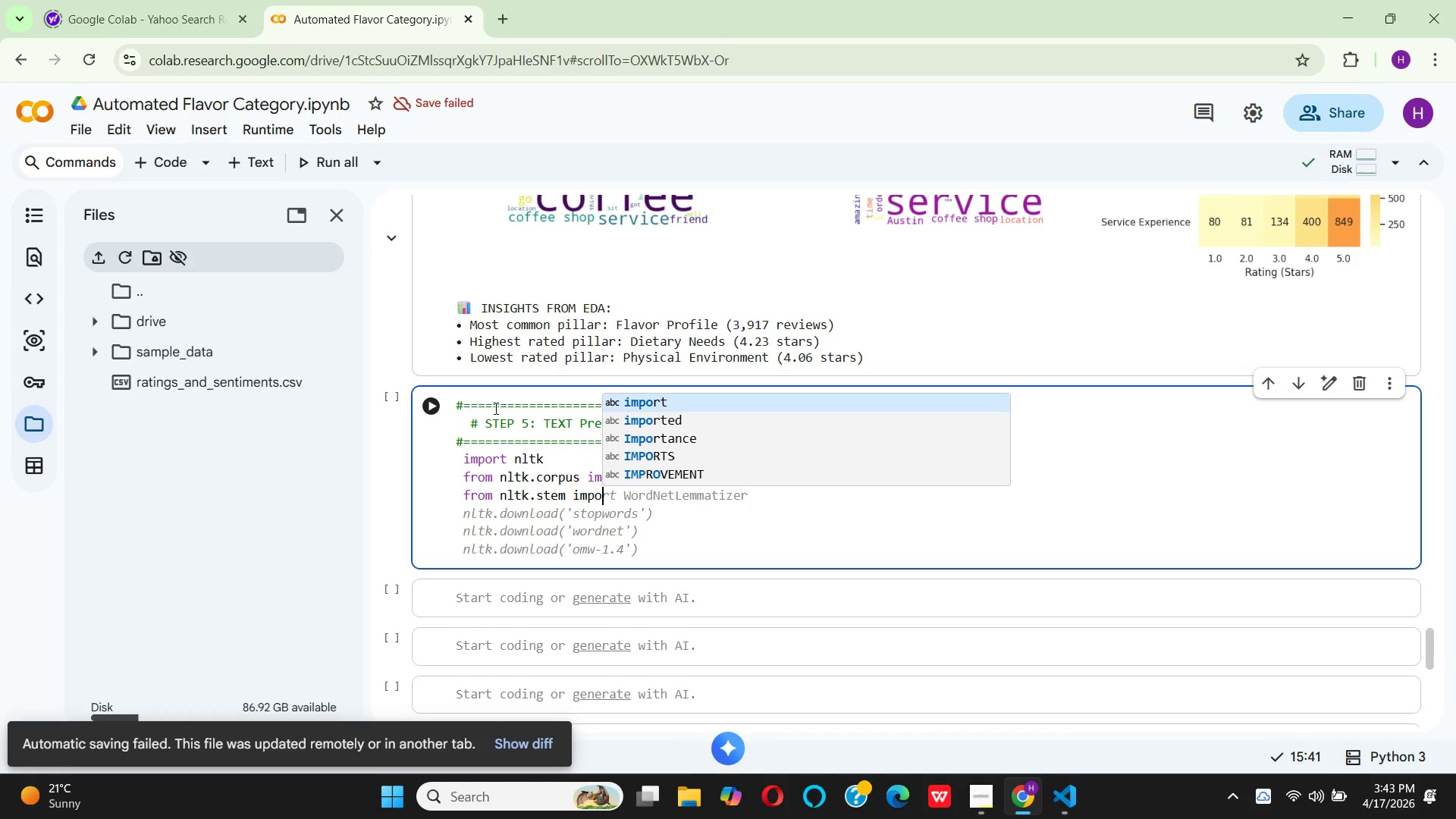 
key(Enter)
 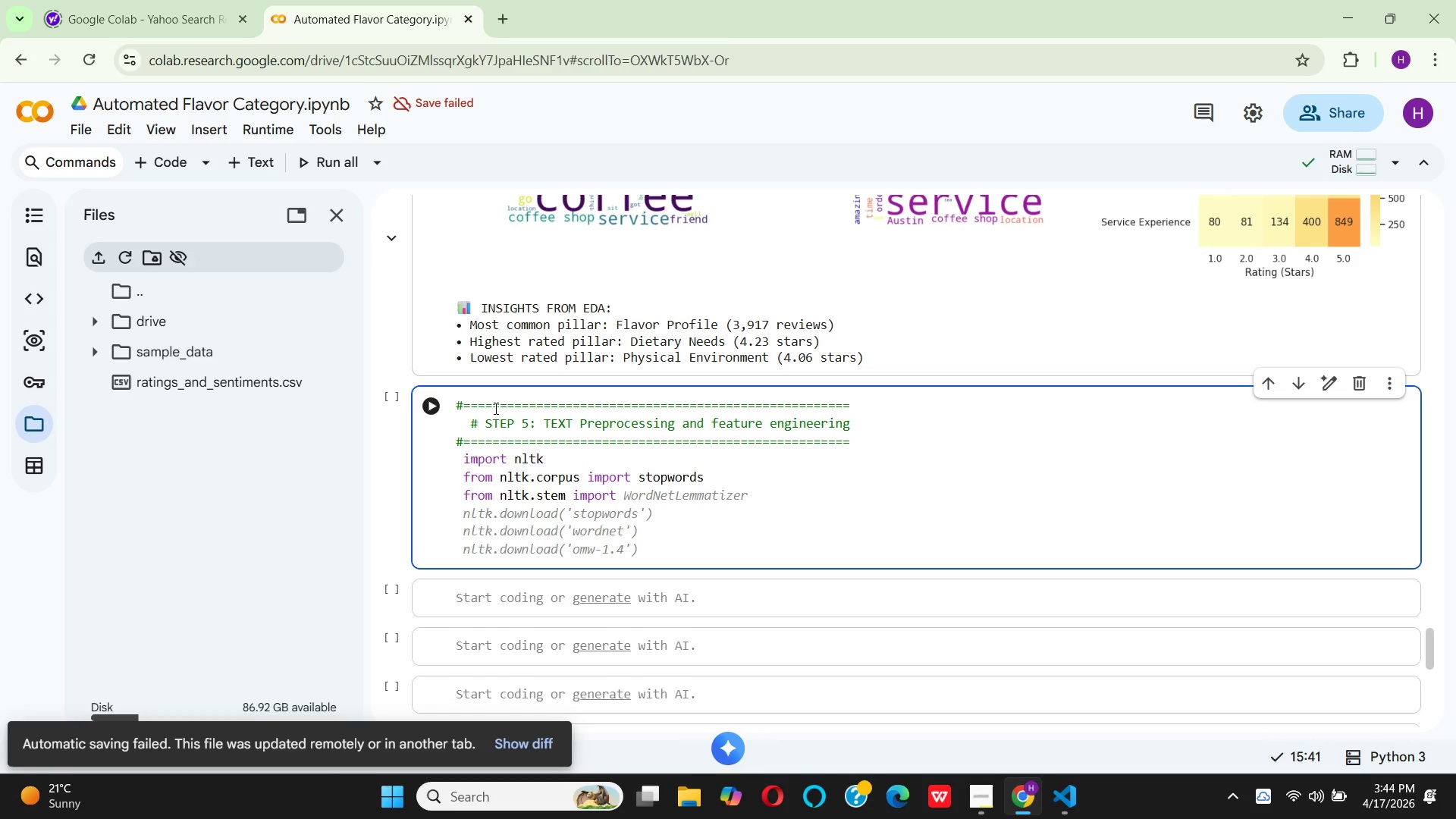 
key(Space)
 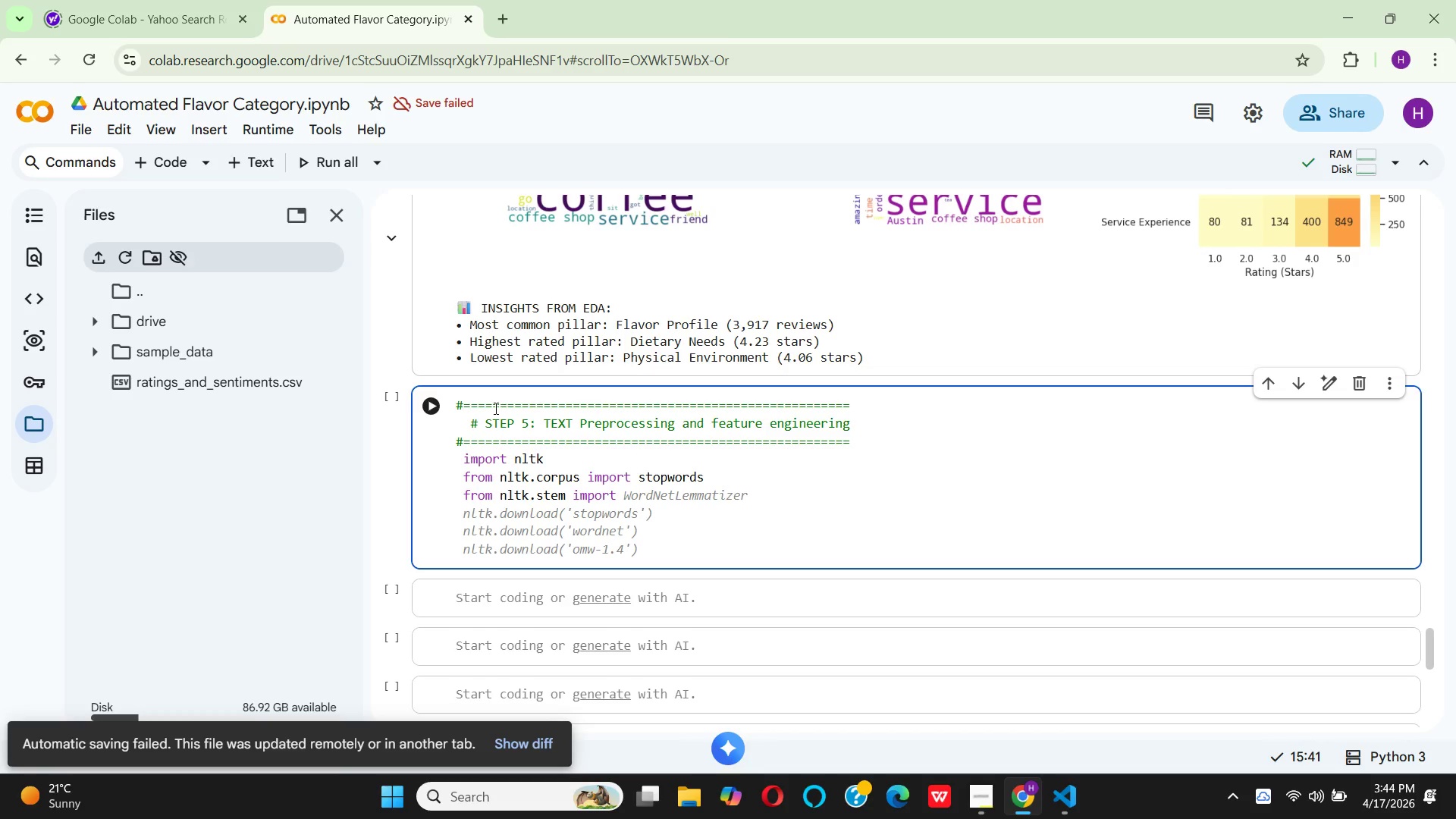 
wait(15.67)
 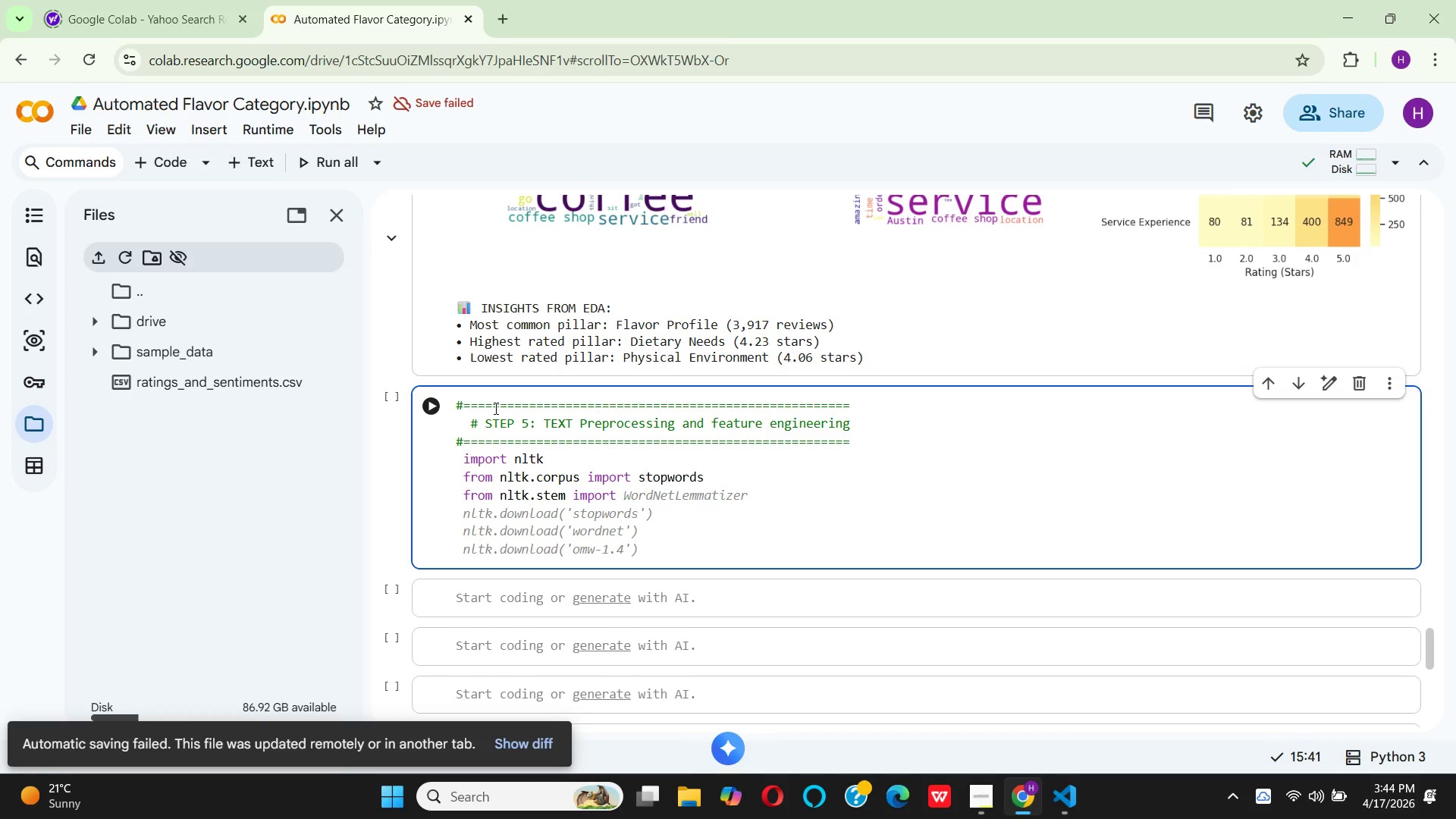 
key(CapsLock)
 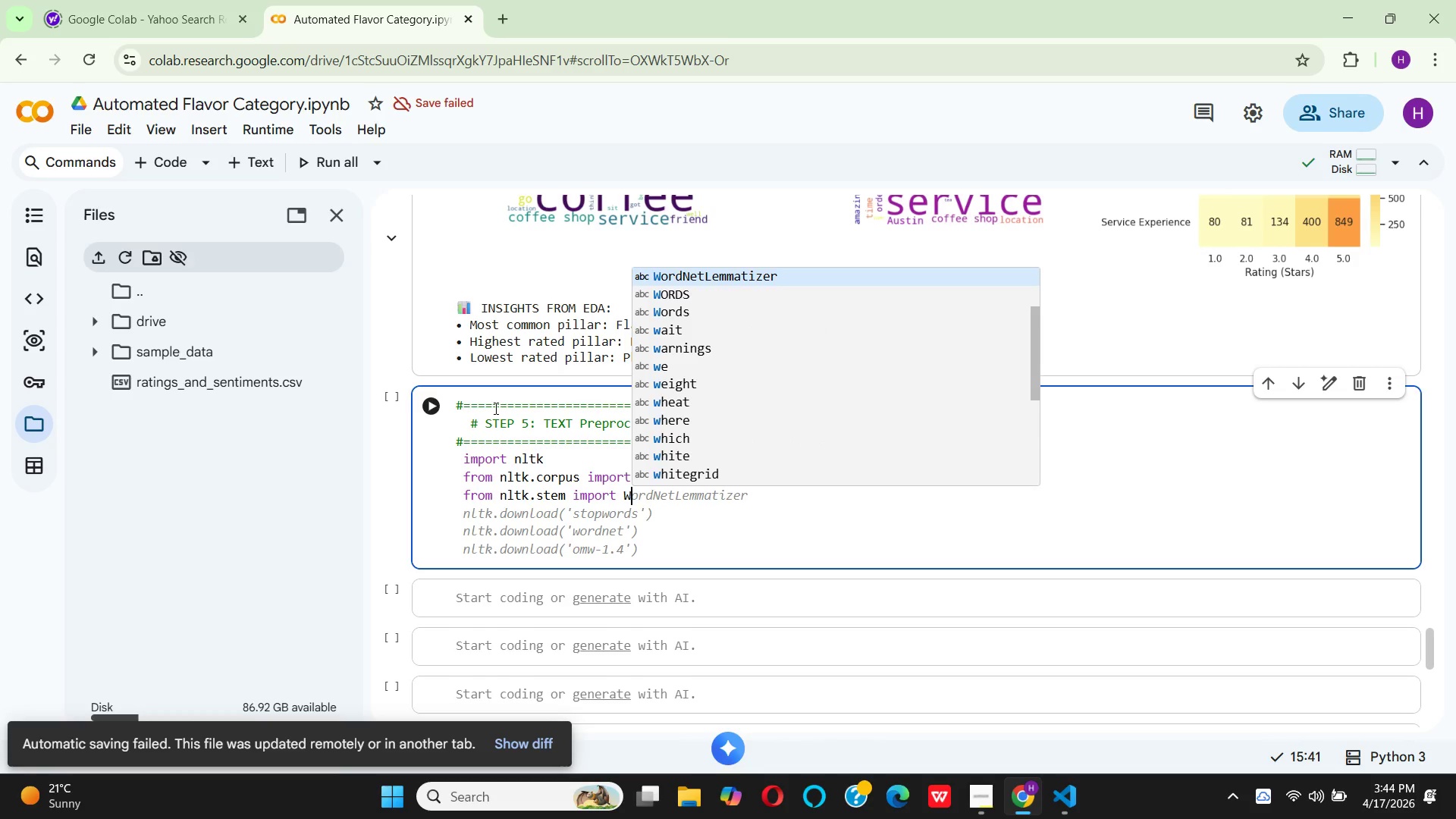 
key(W)
 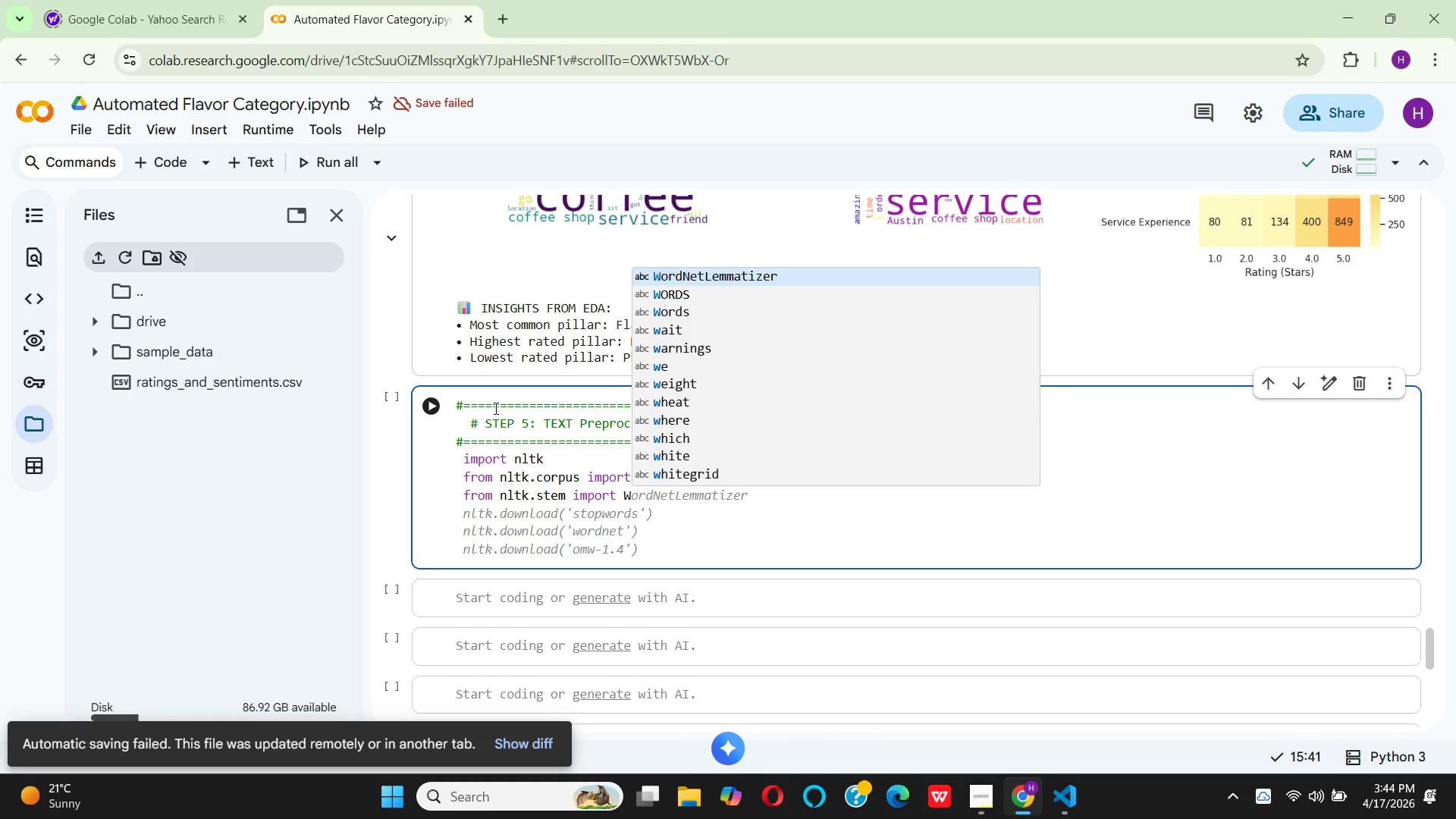 
key(CapsLock)
 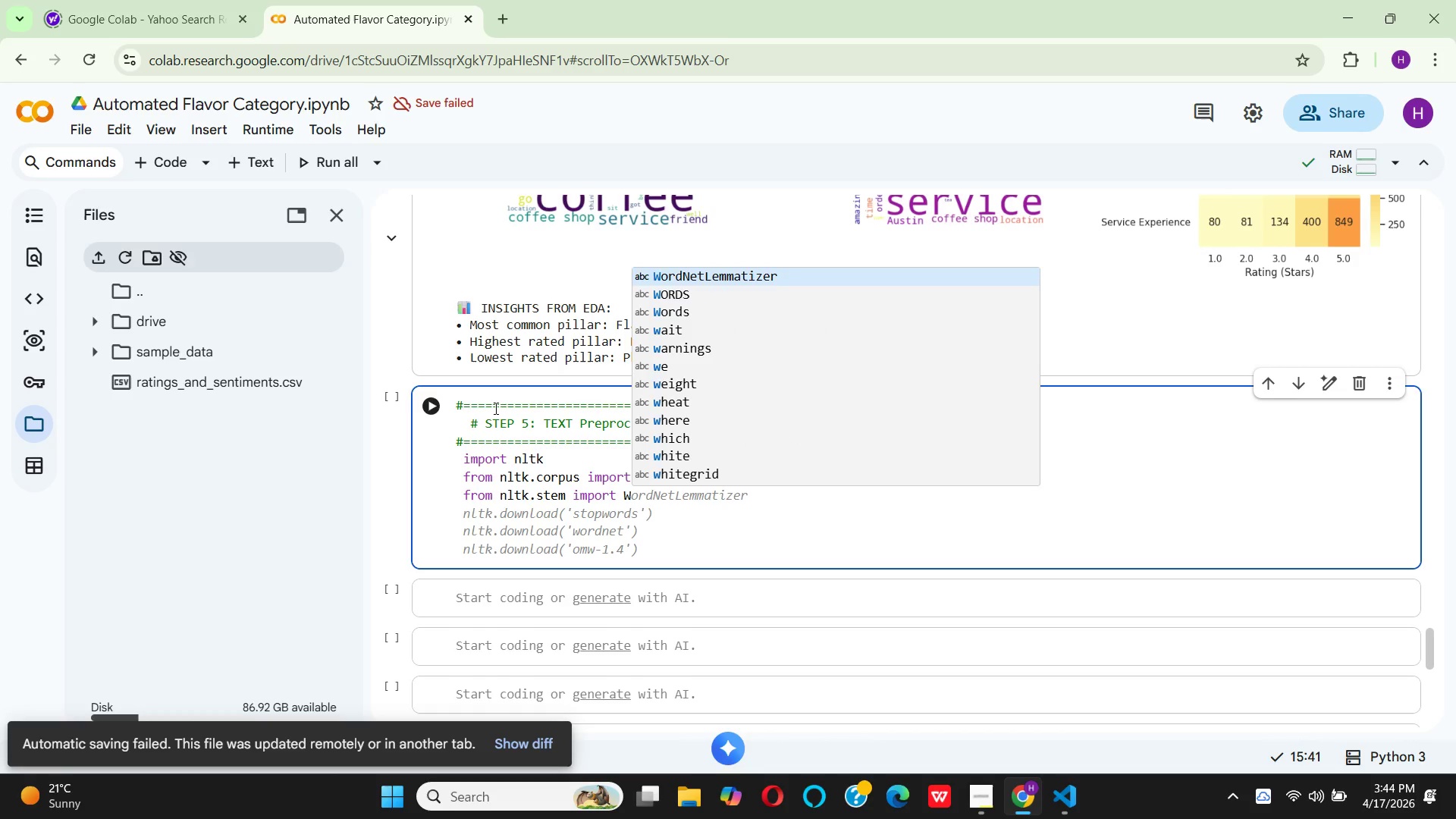 
key(Enter)
 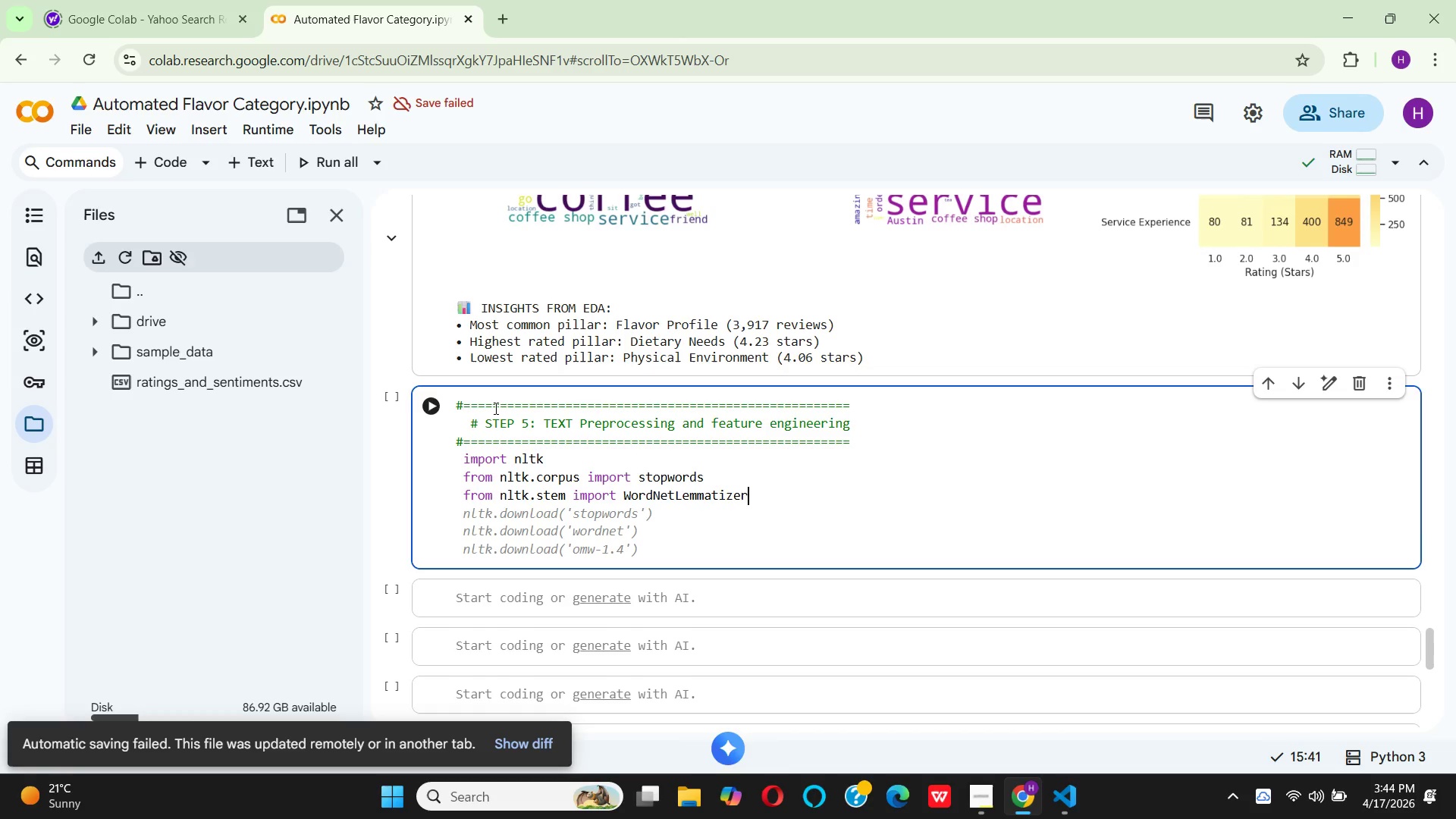 
key(Enter)
 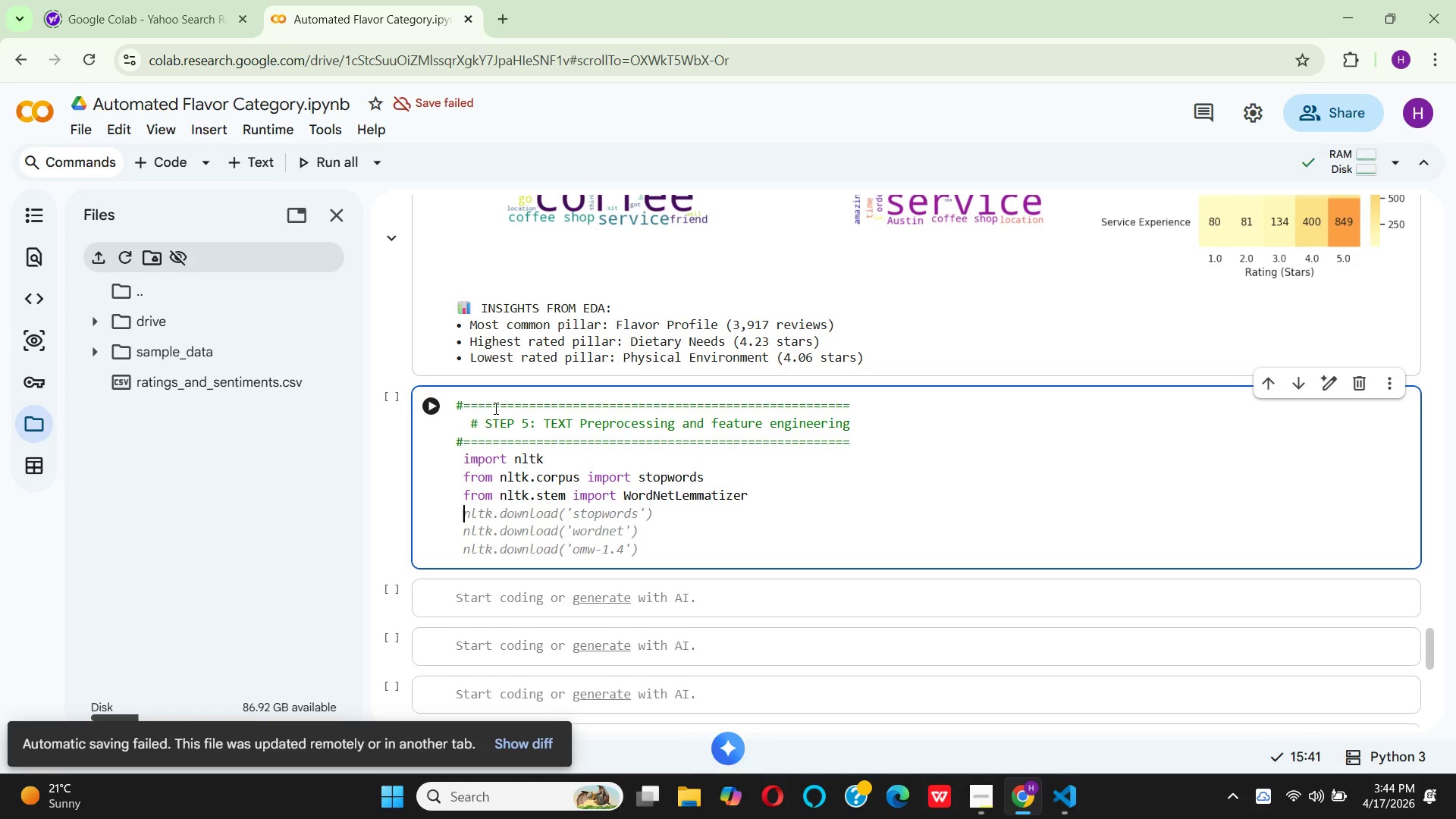 
key(Enter)
 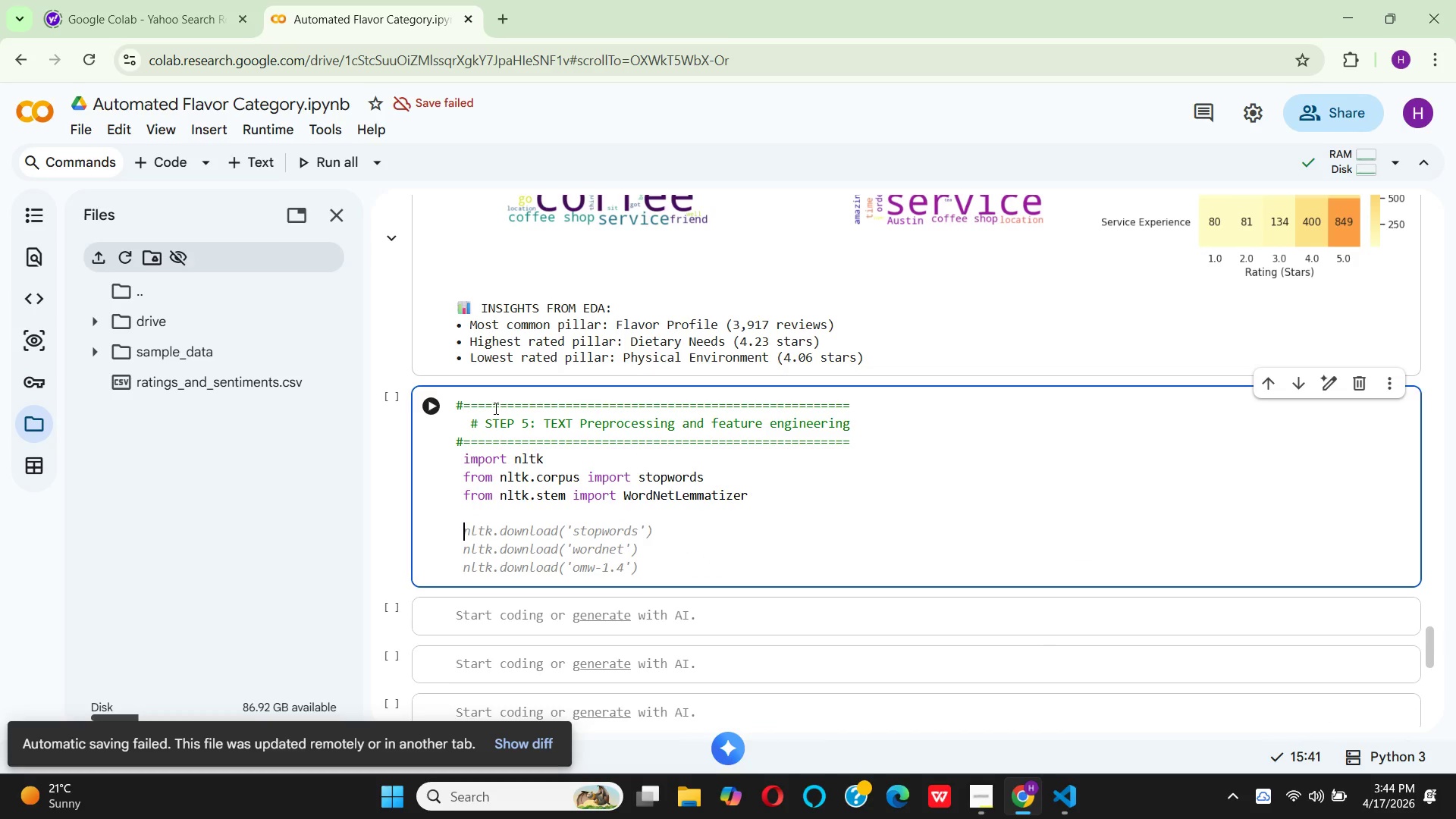 
key(Shift+3)
 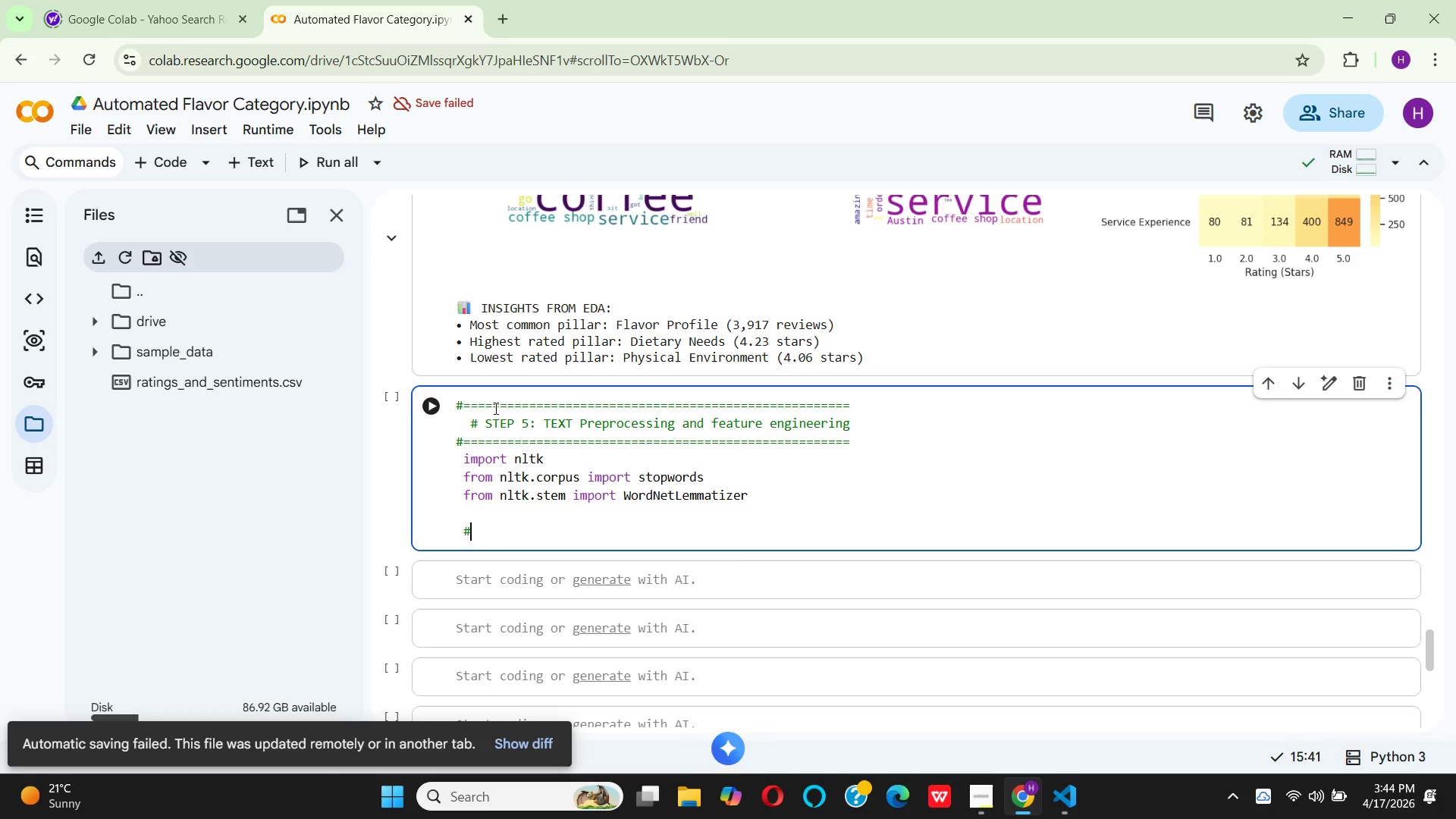 
key(Space)
 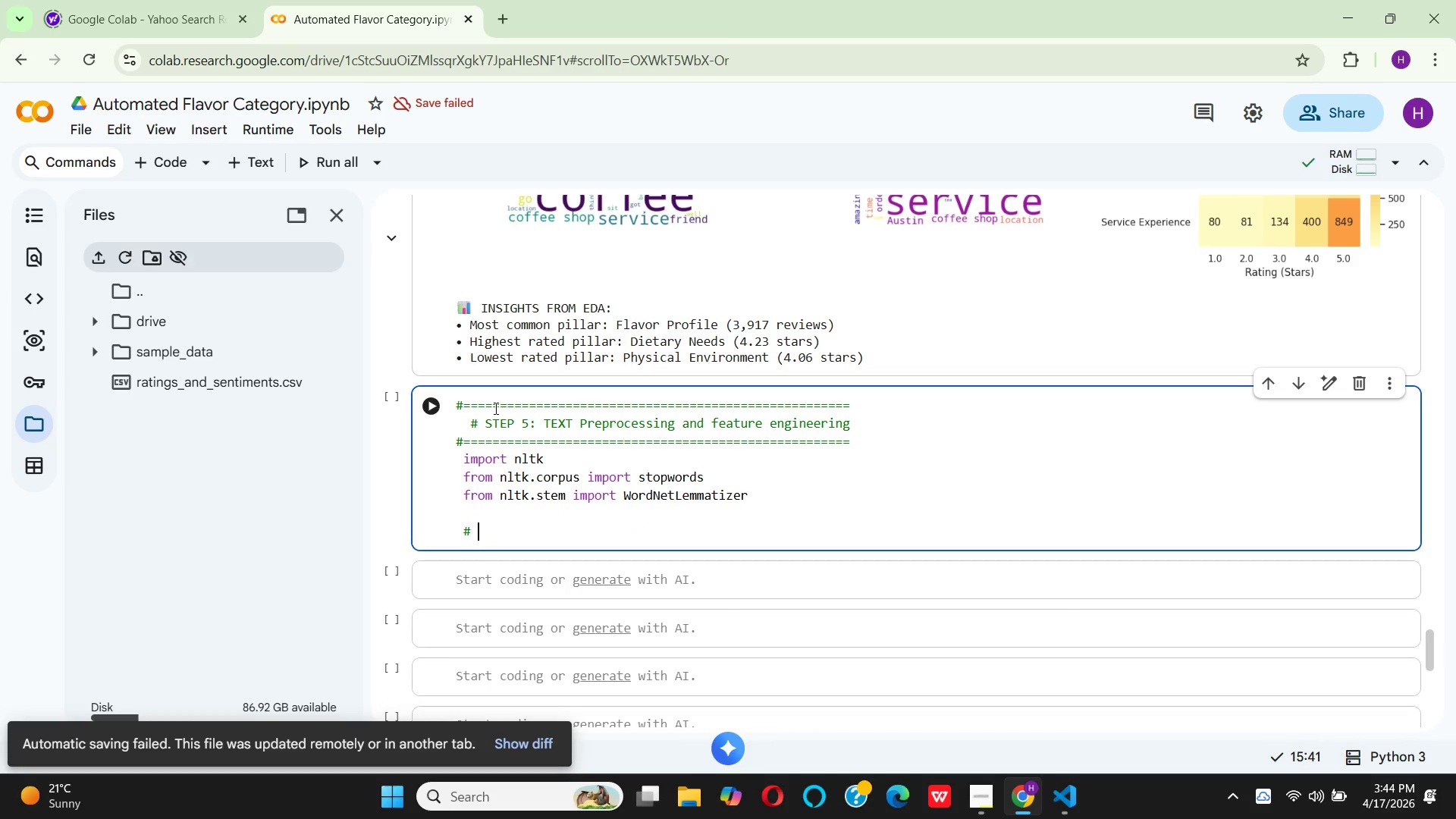 
wait(5.25)
 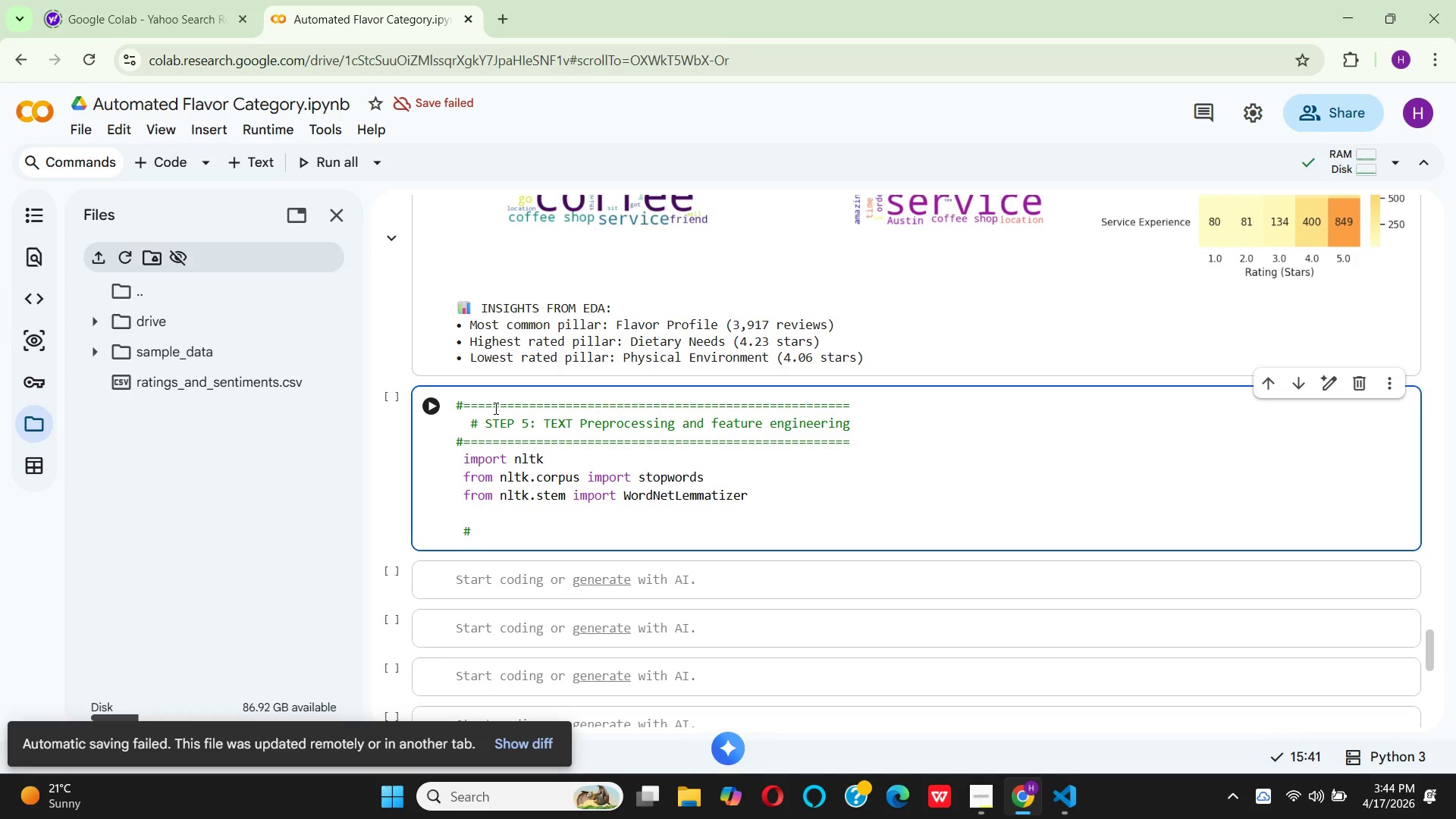 
type(download )
 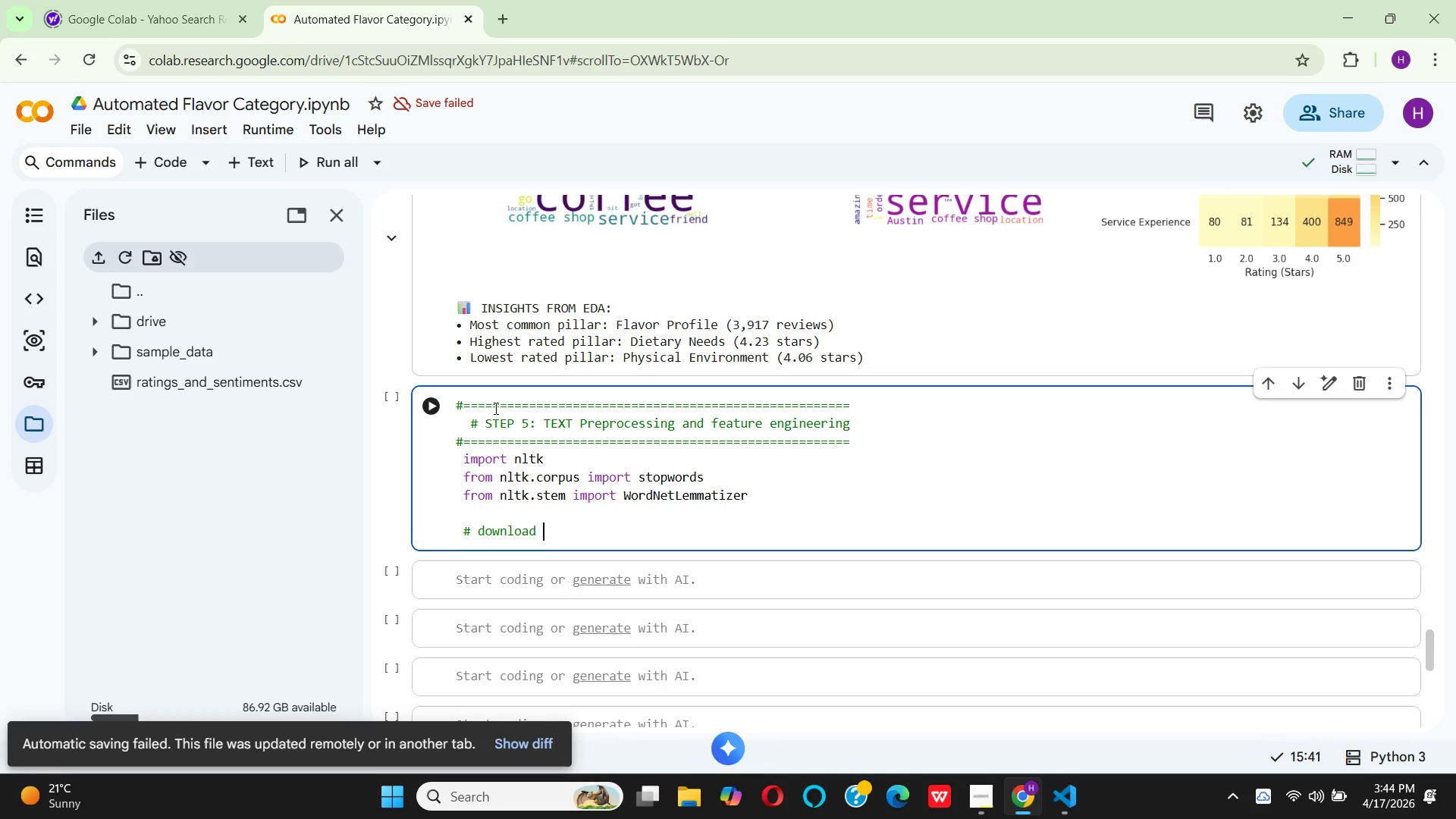 
type(NLTK data)
 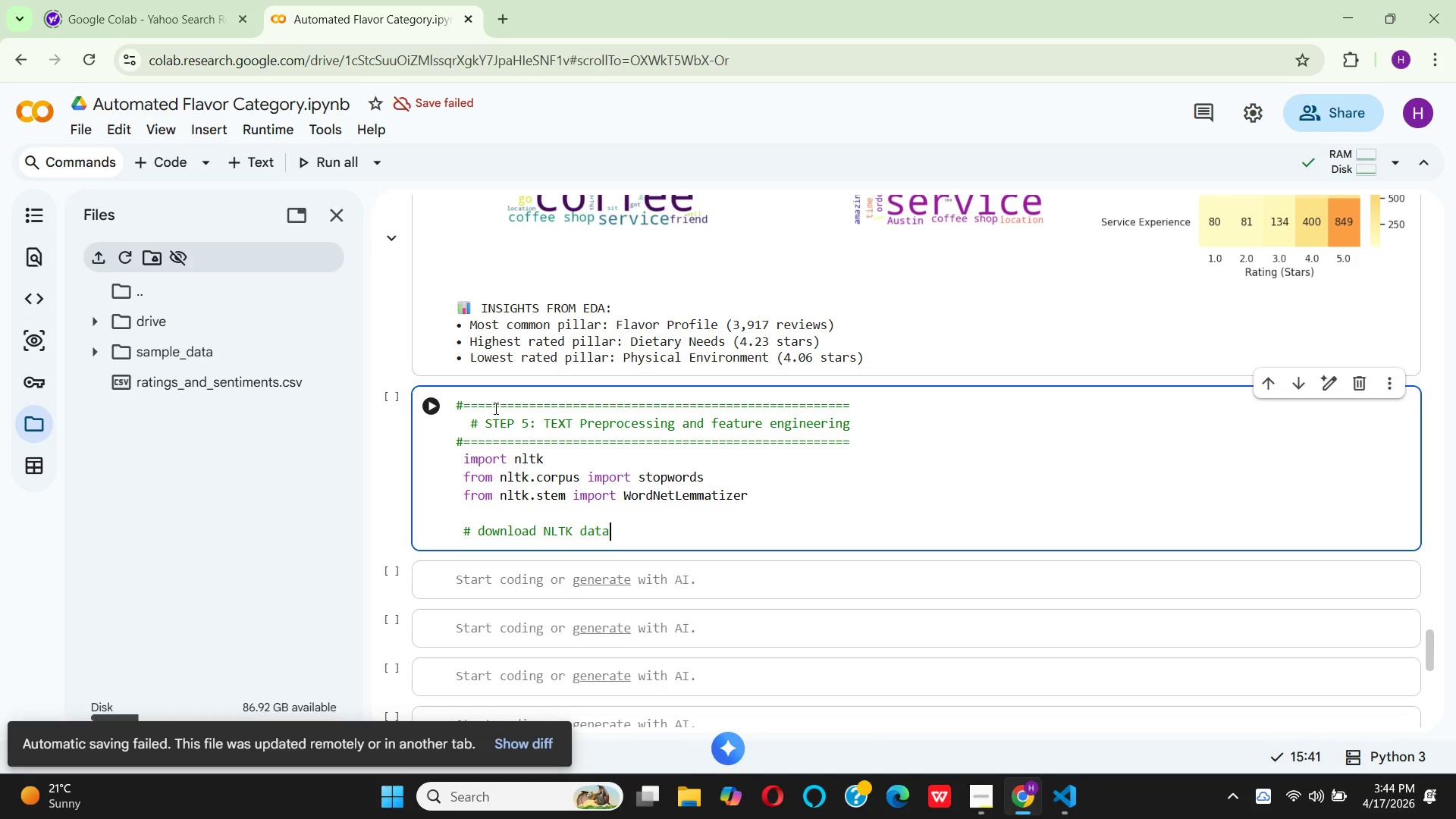 
key(Enter)
 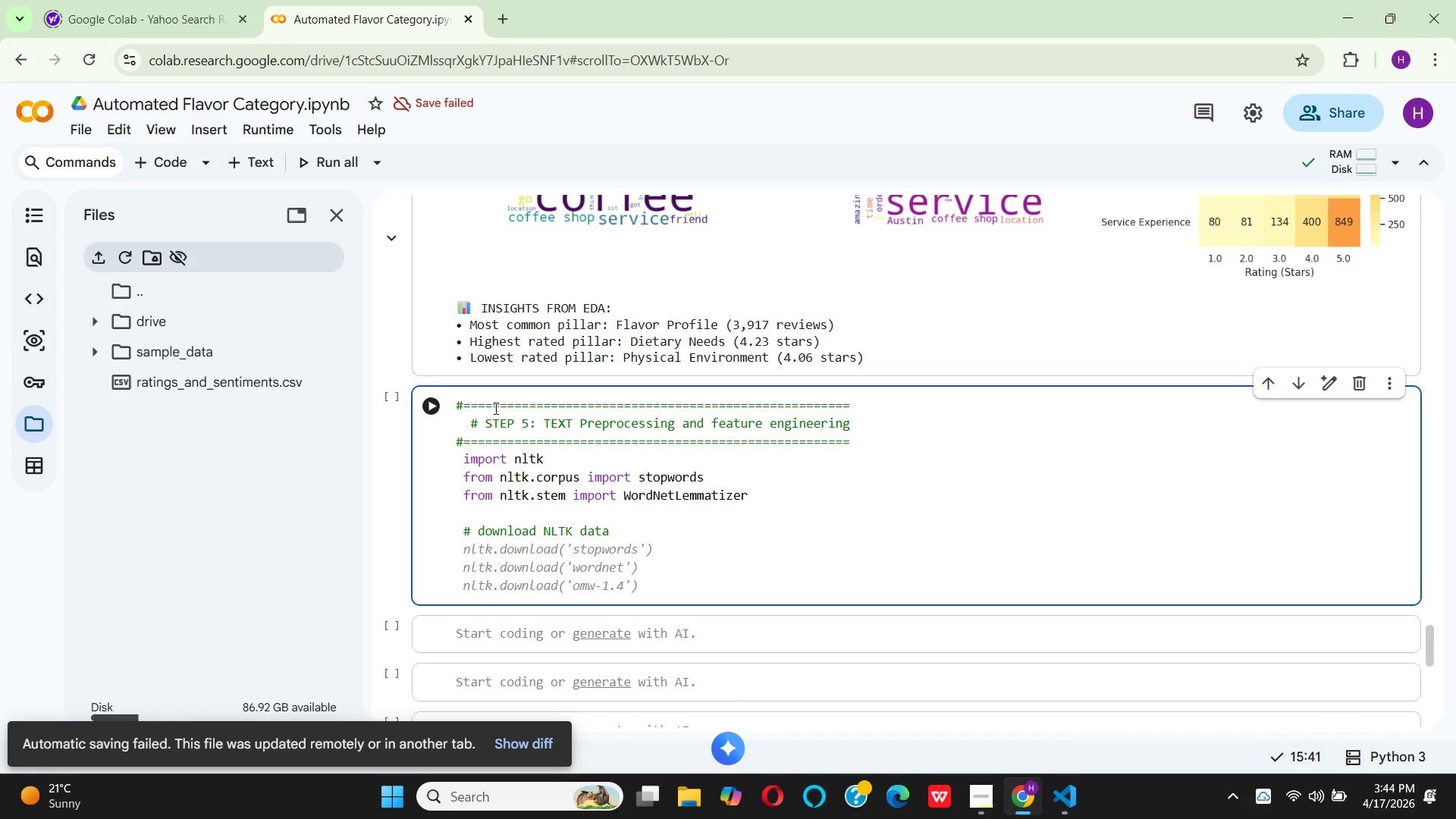 
key(N)
 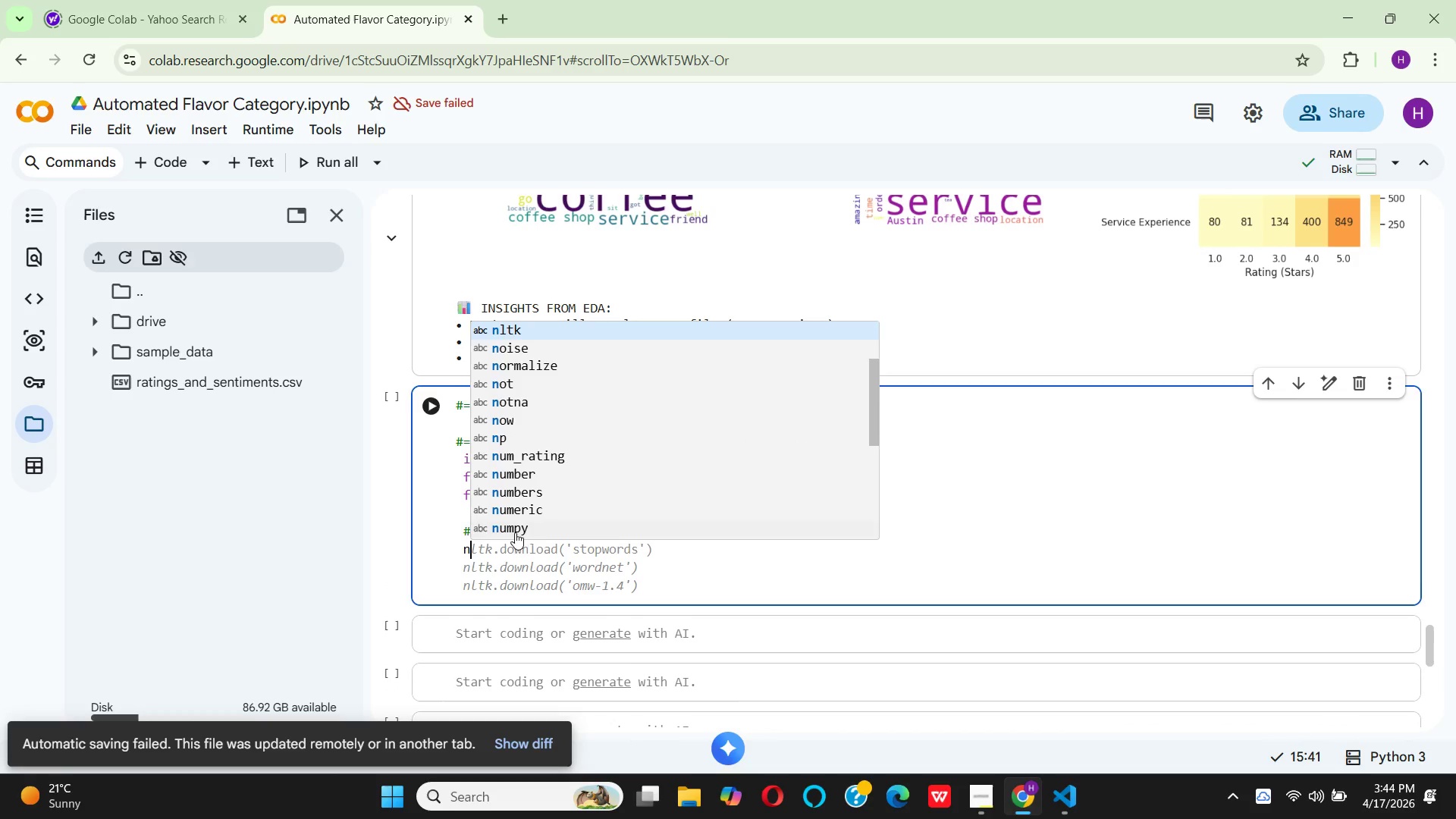 
wait(5.42)
 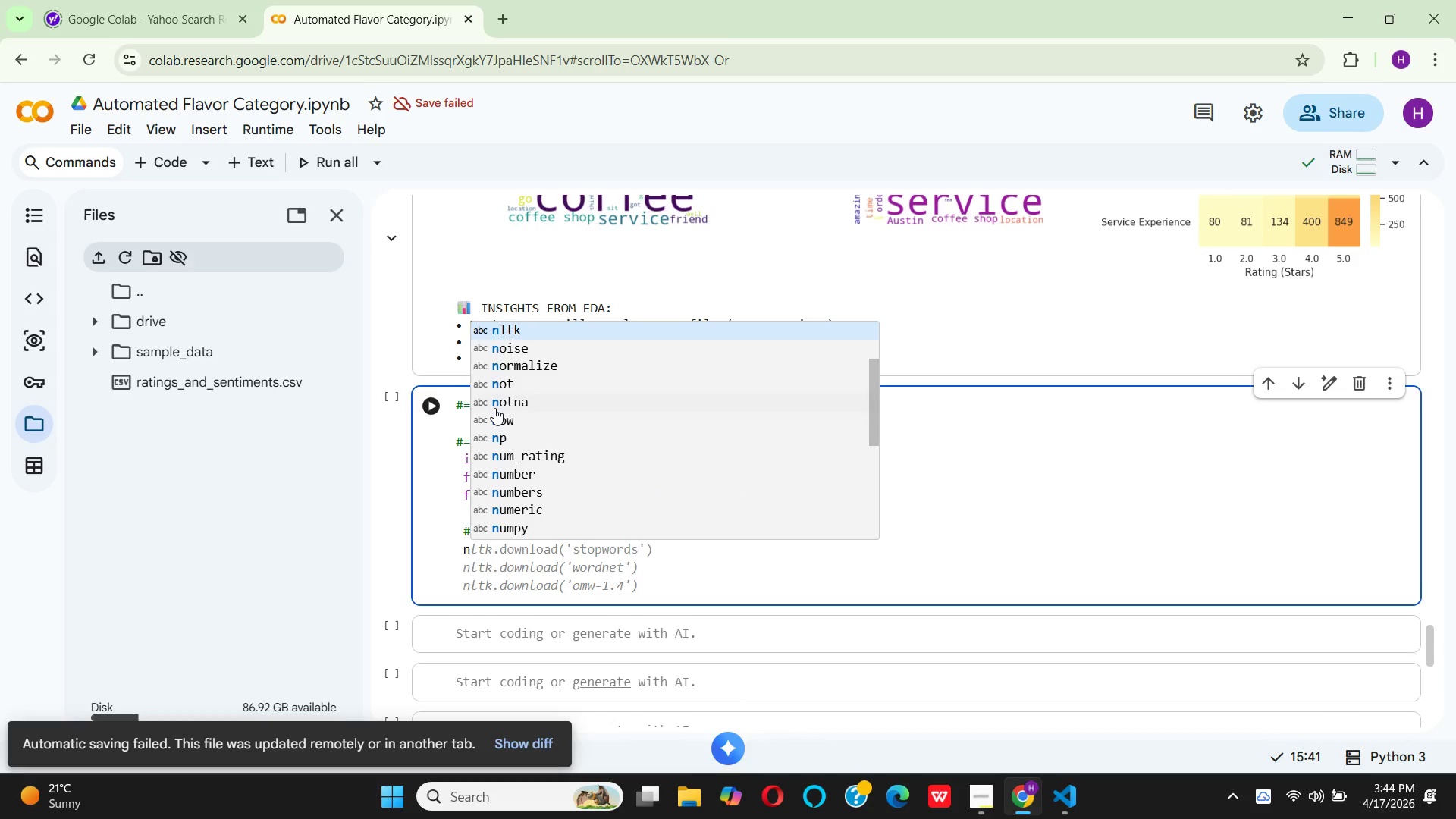 
key(Enter)
 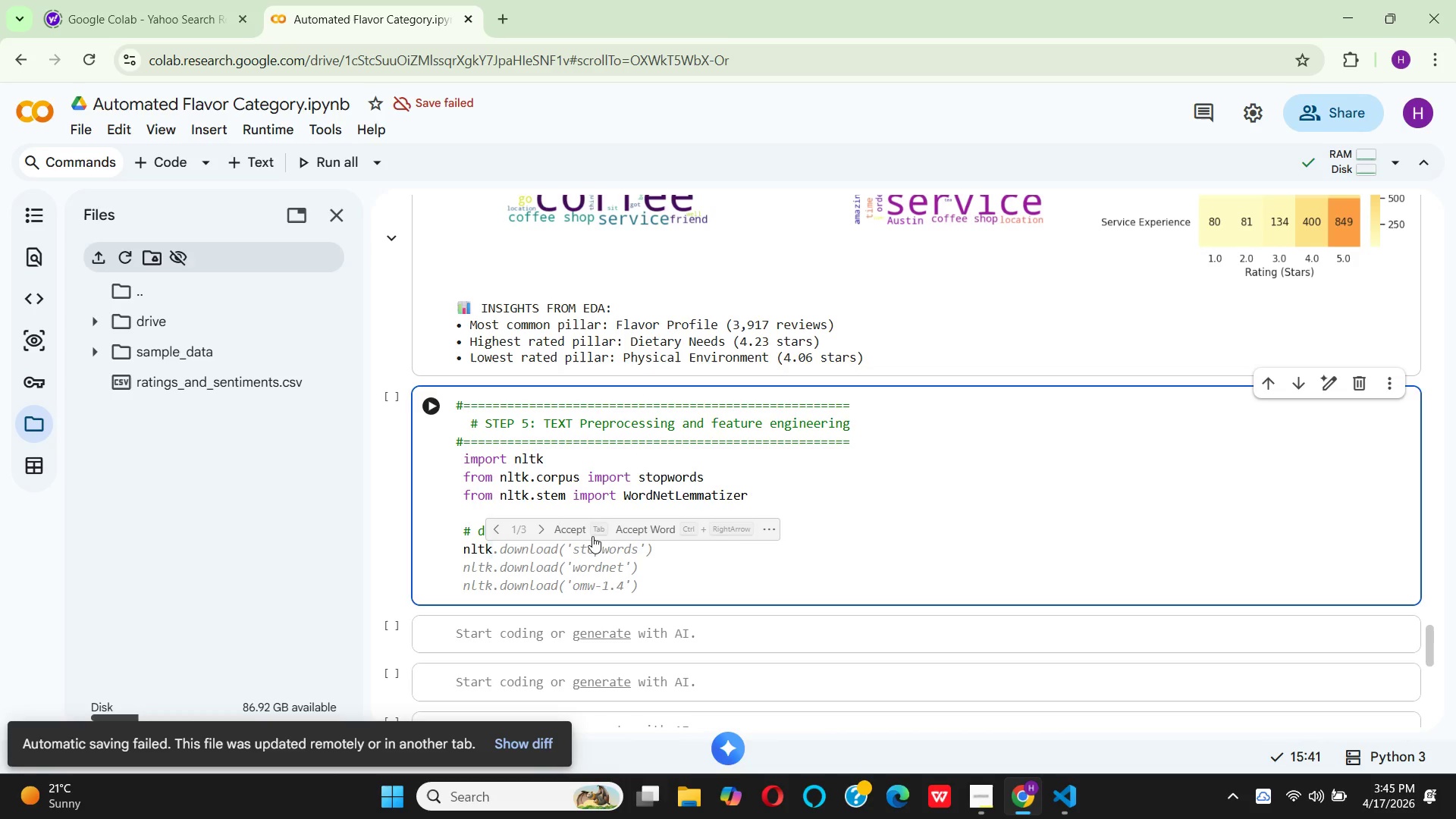 
left_click([574, 527])
 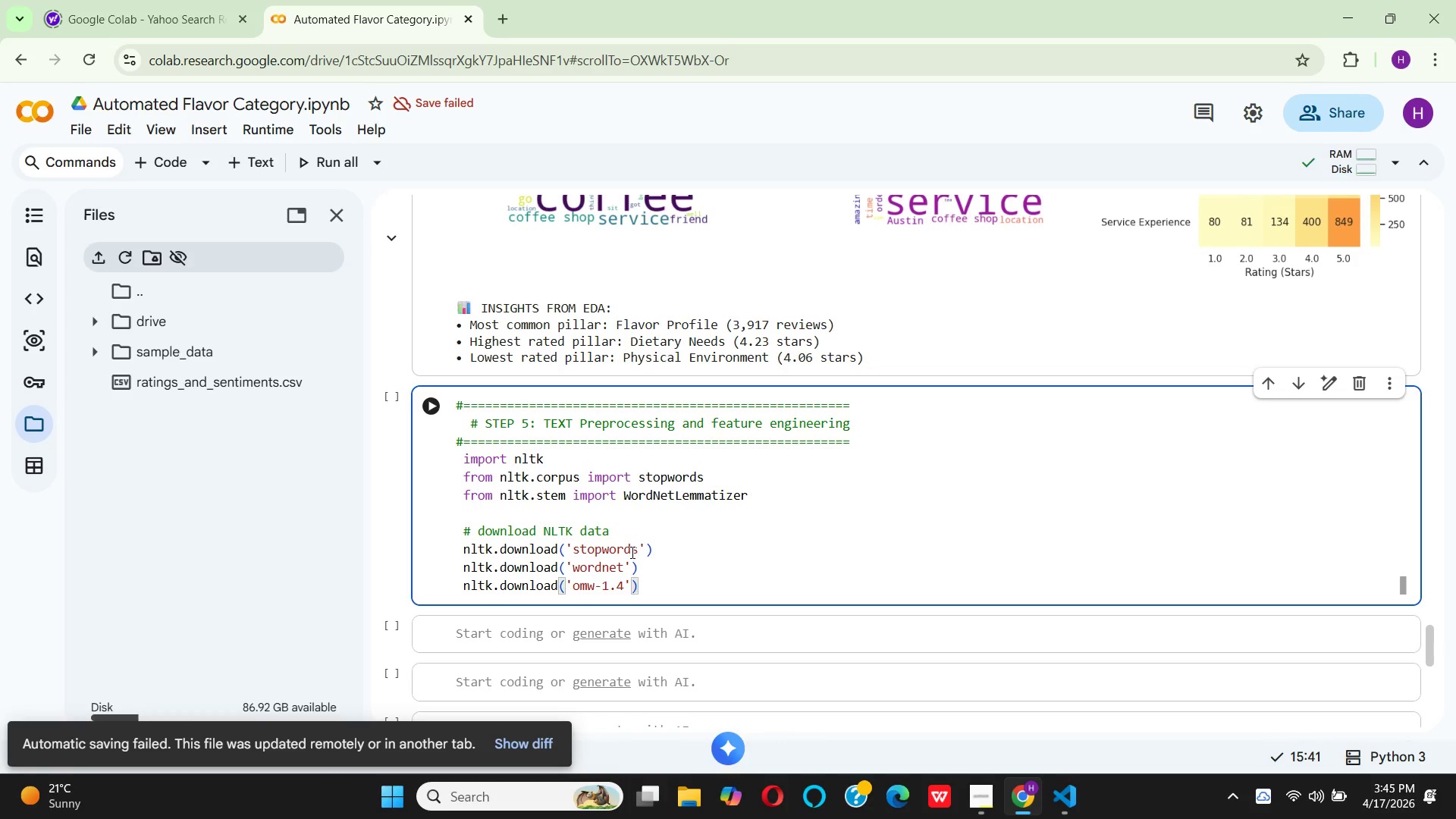 
left_click([642, 547])
 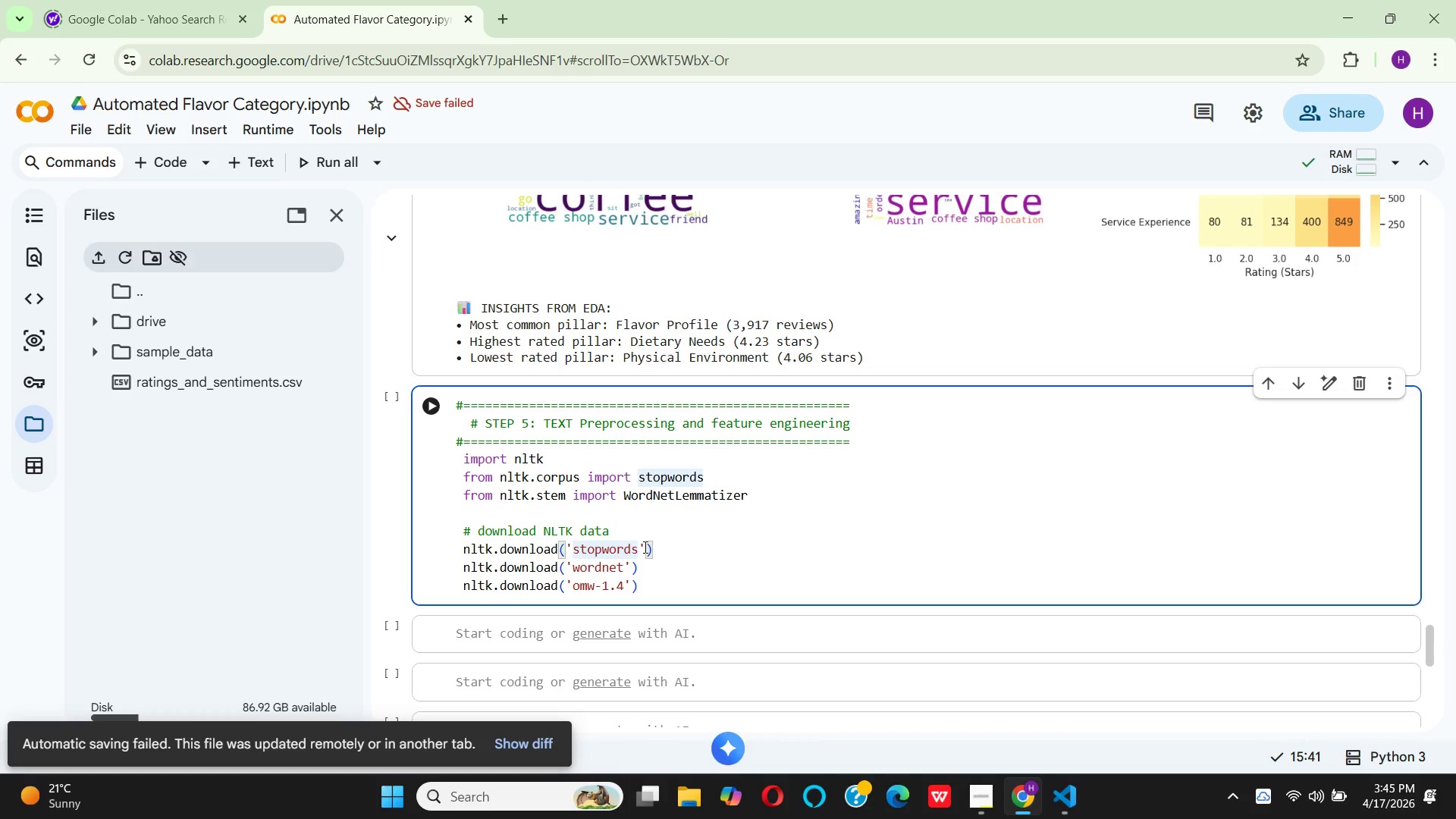 
left_click([644, 547])
 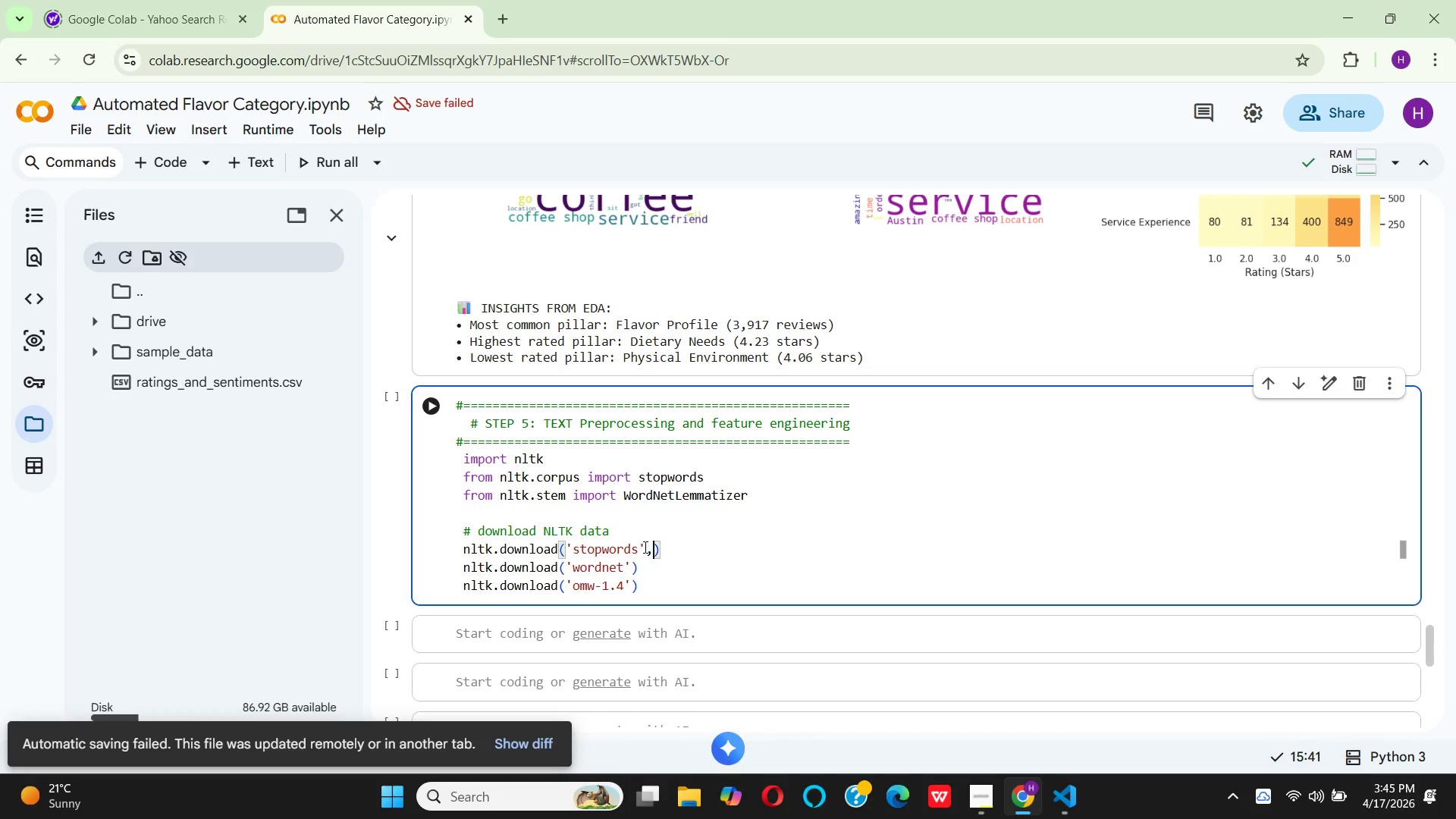 
type(, qu)
 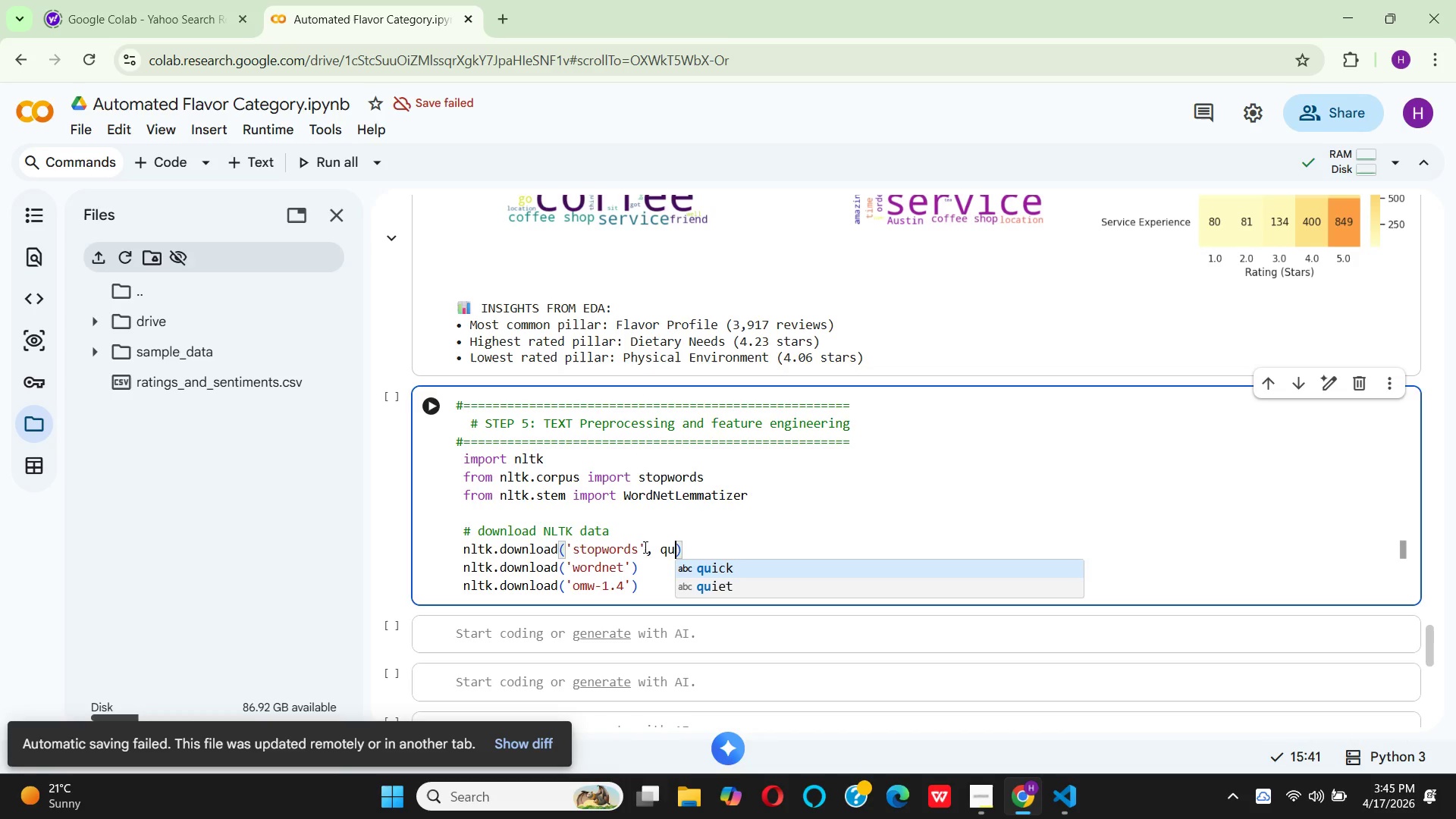 
key(ArrowDown)
 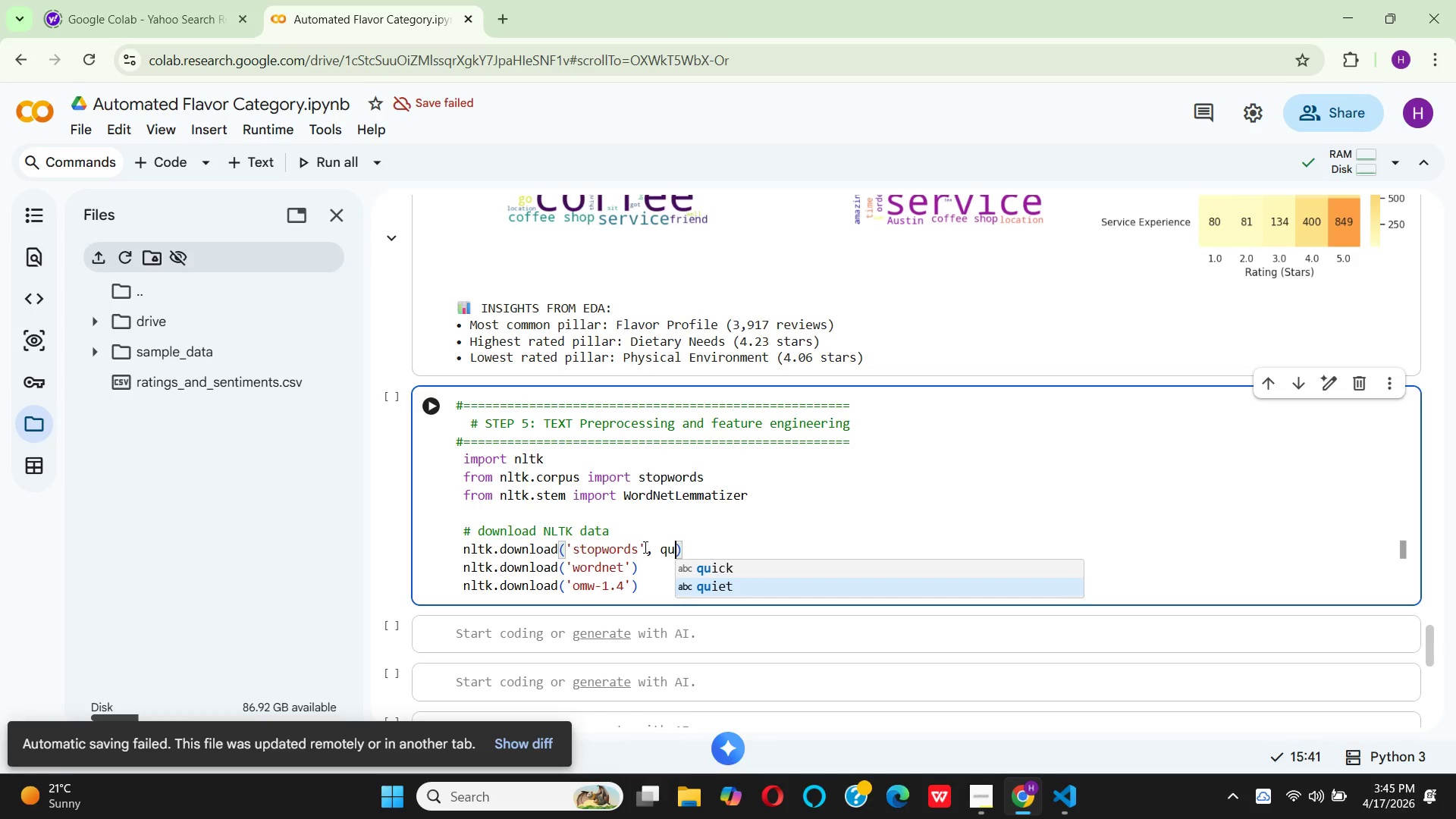 
key(Enter)
 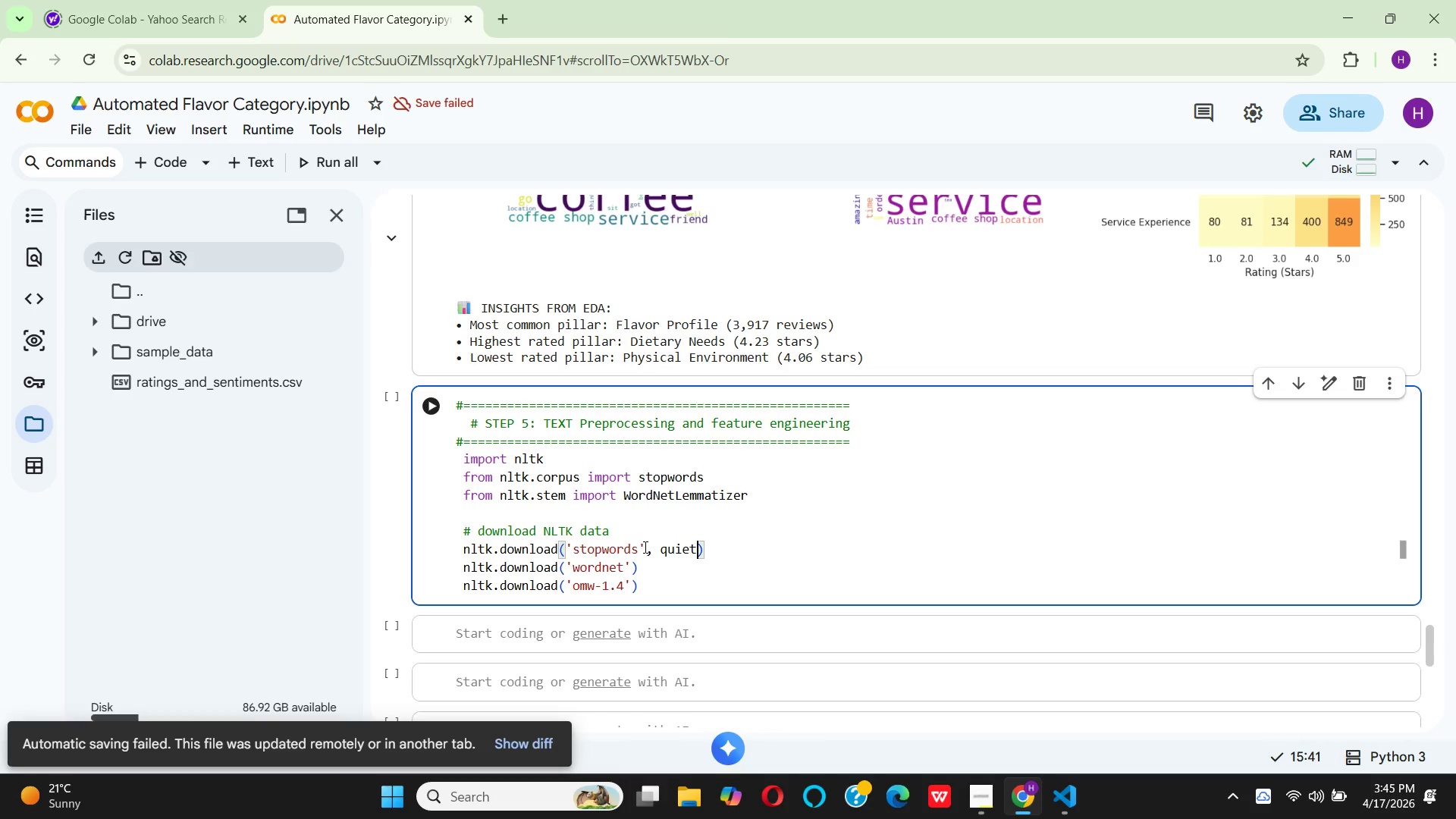 
type(=True)
 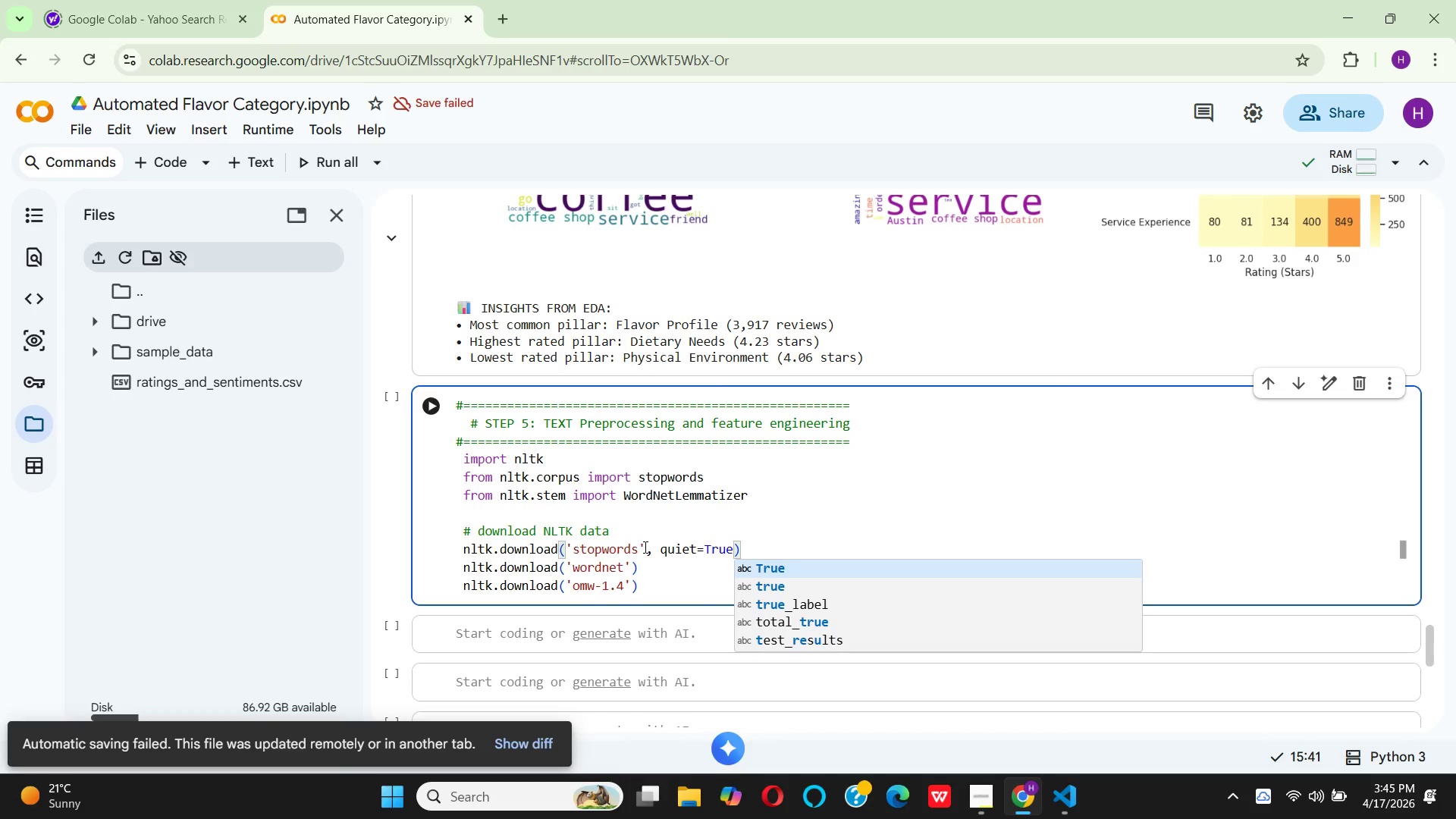 
key(Enter)
 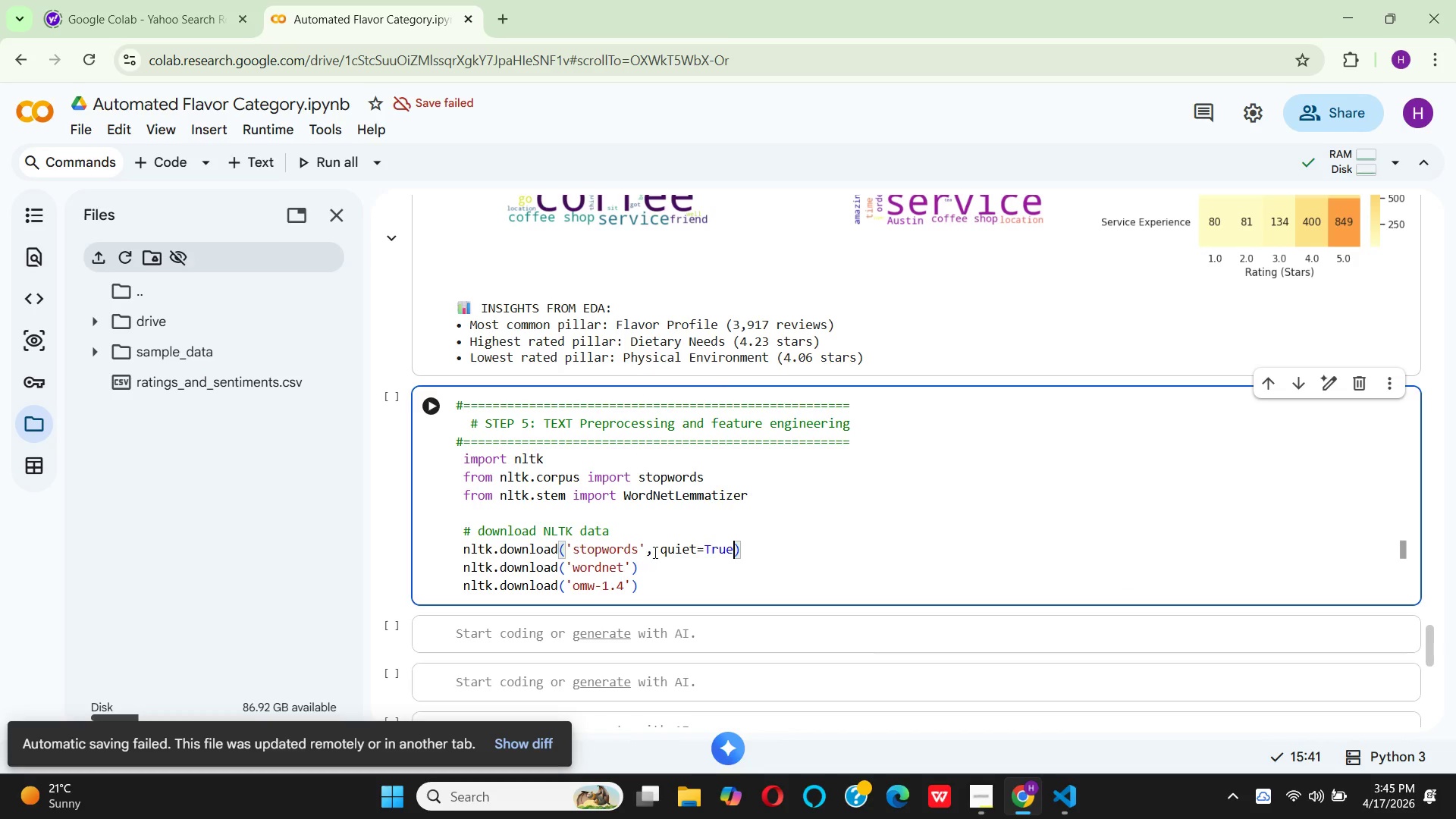 
wait(5.41)
 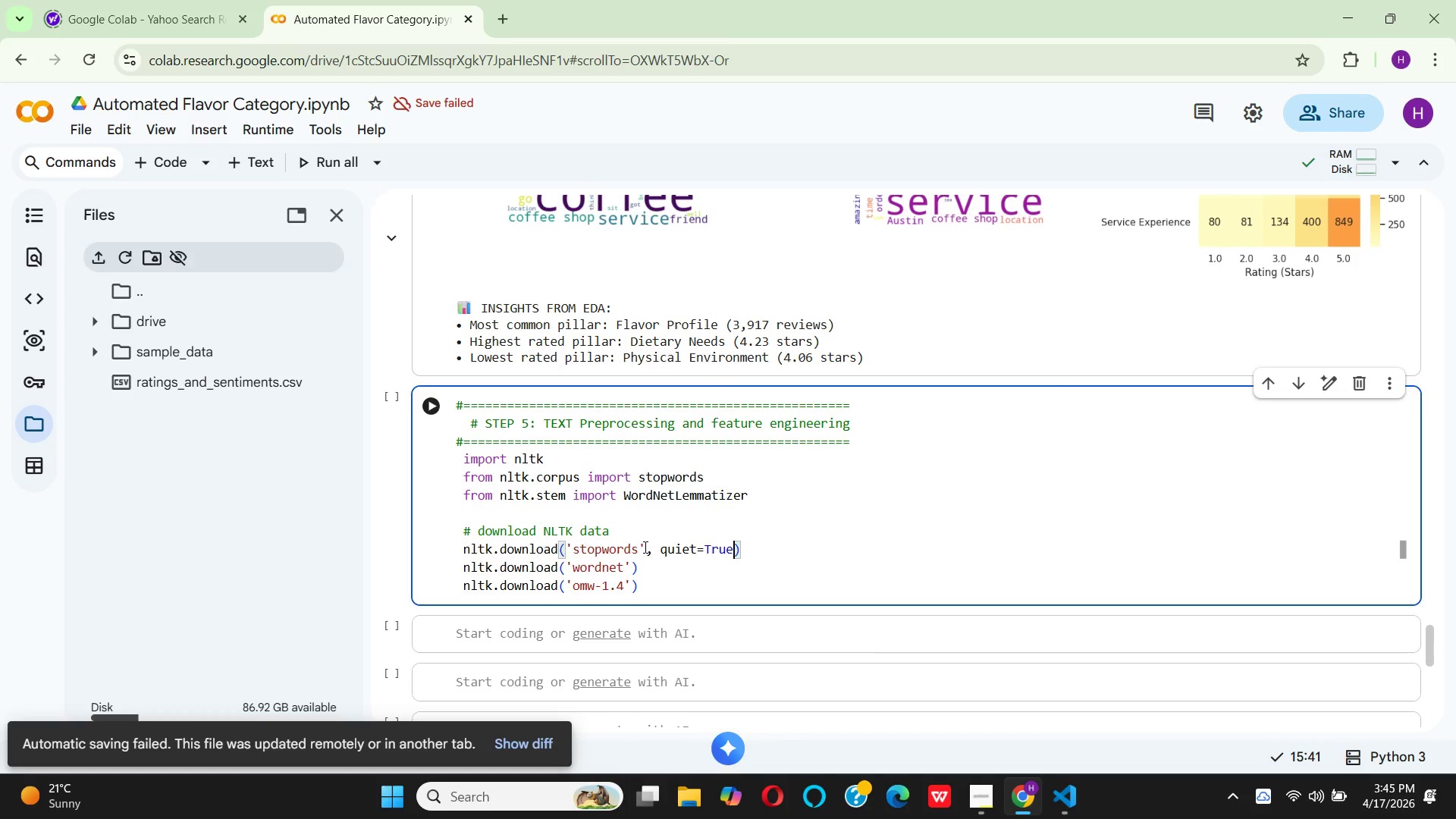 
left_click_drag(start_coordinate=[646, 548], to_coordinate=[736, 551])
 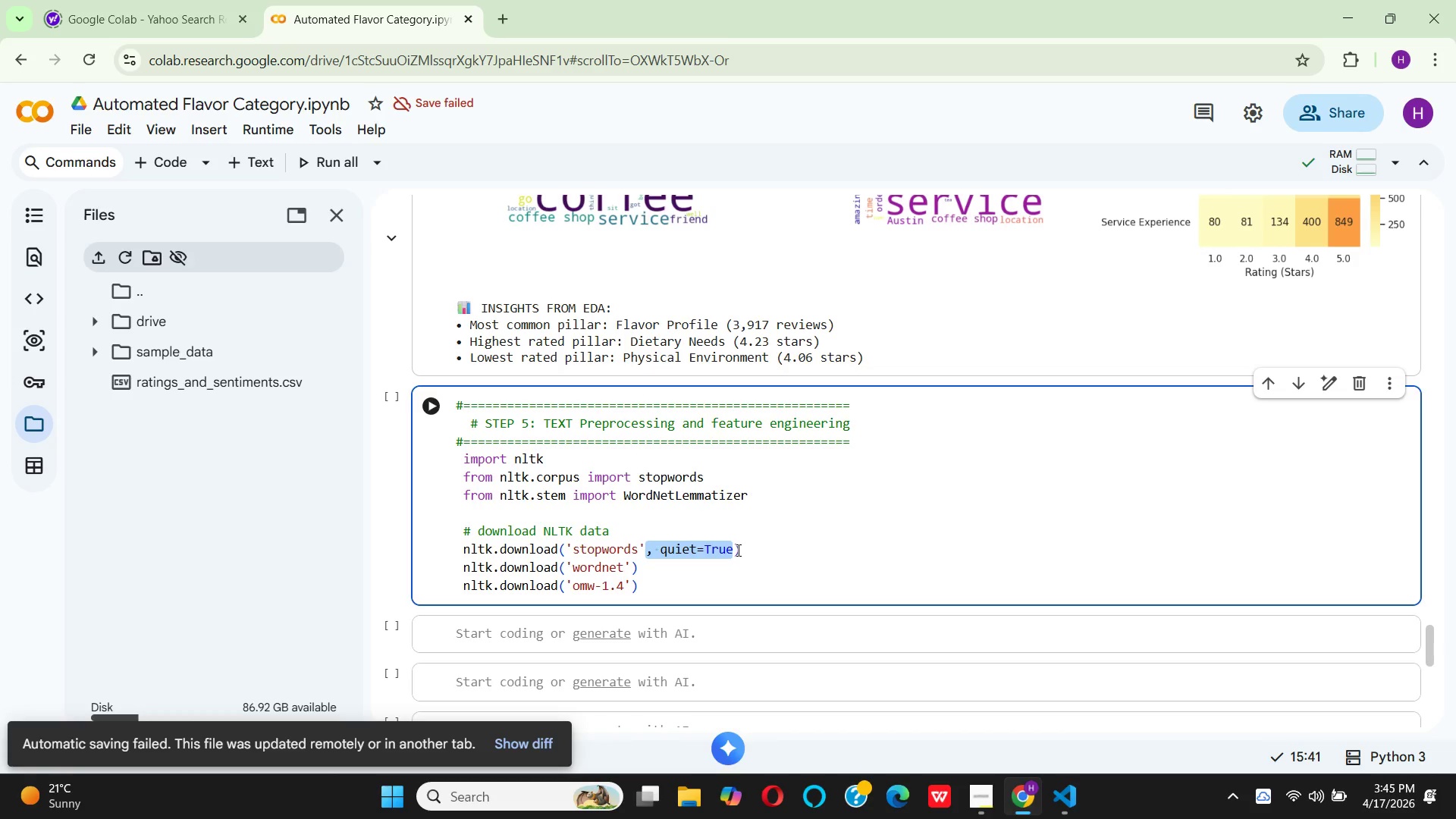 
key(Control+C)
 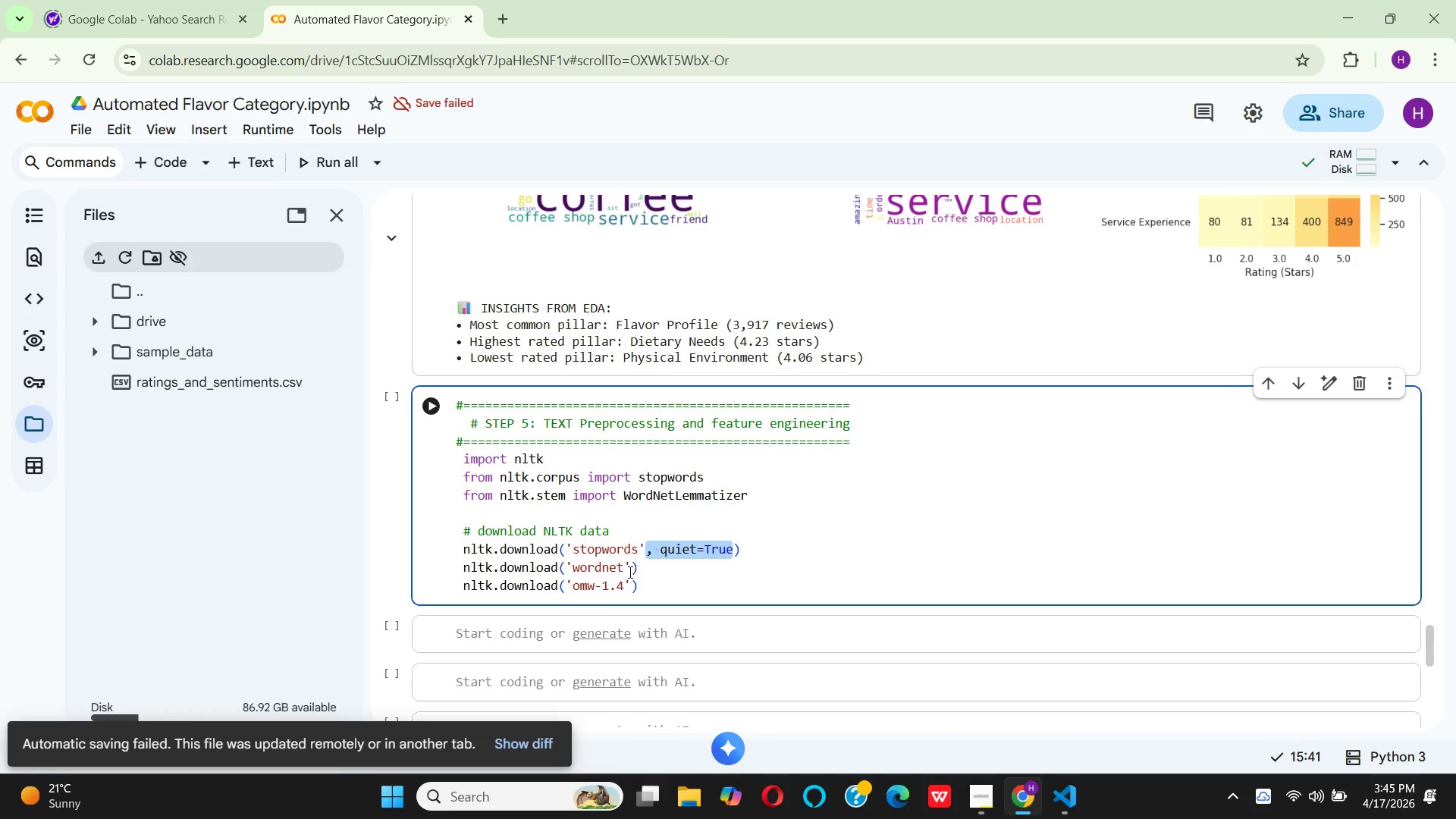 
left_click([629, 572])
 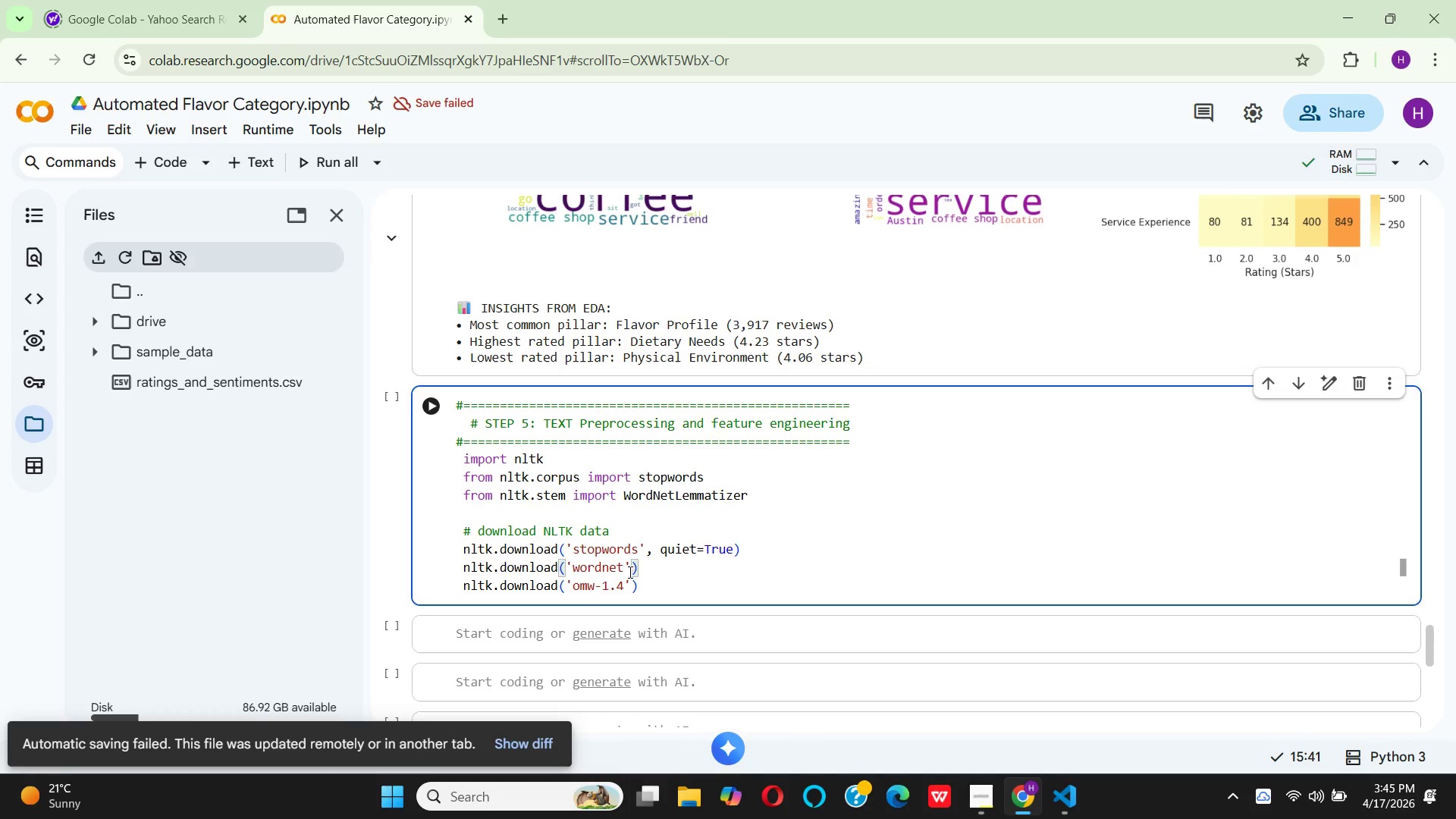 
key(Space)
 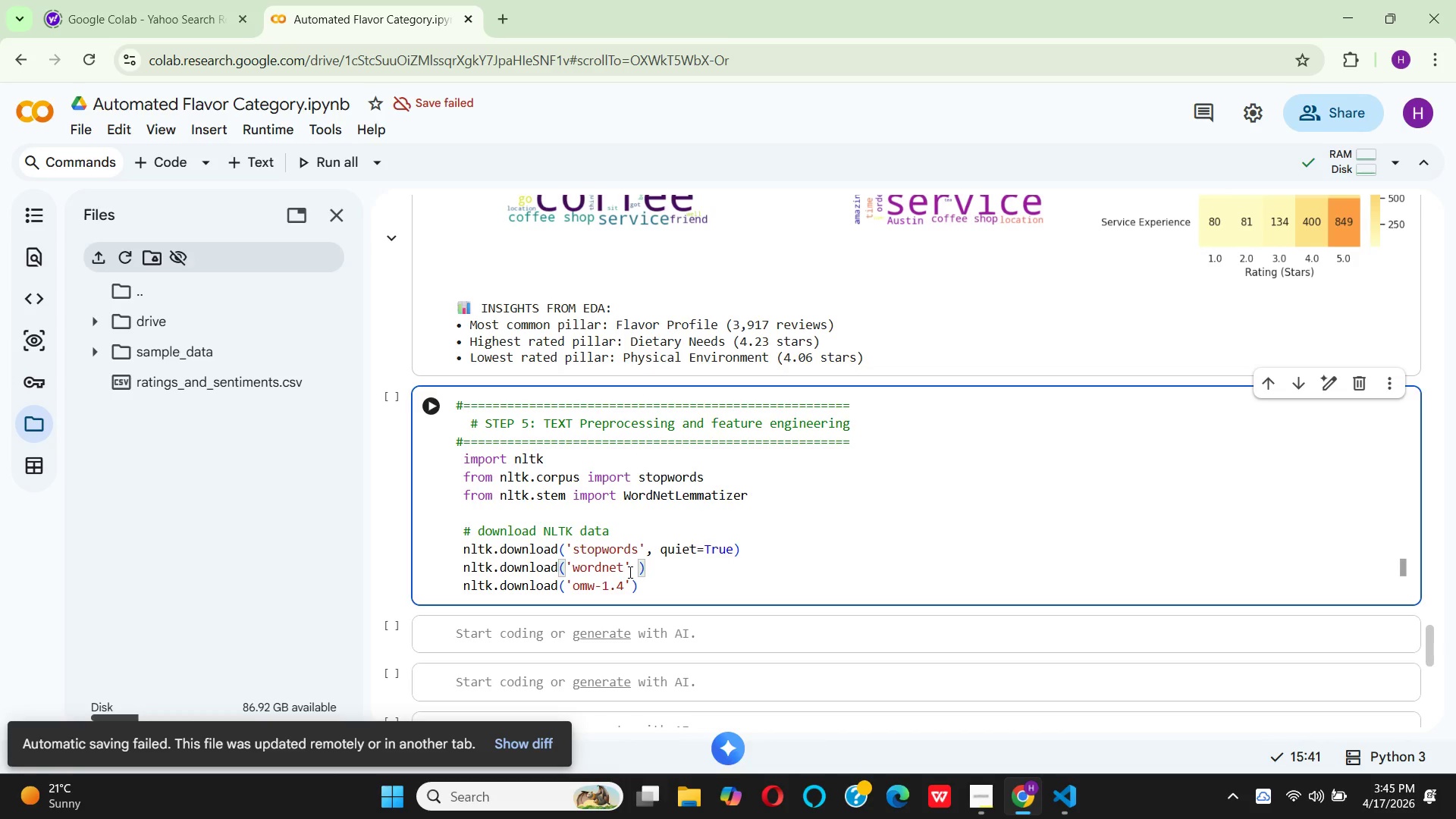 
key(Control+V)
 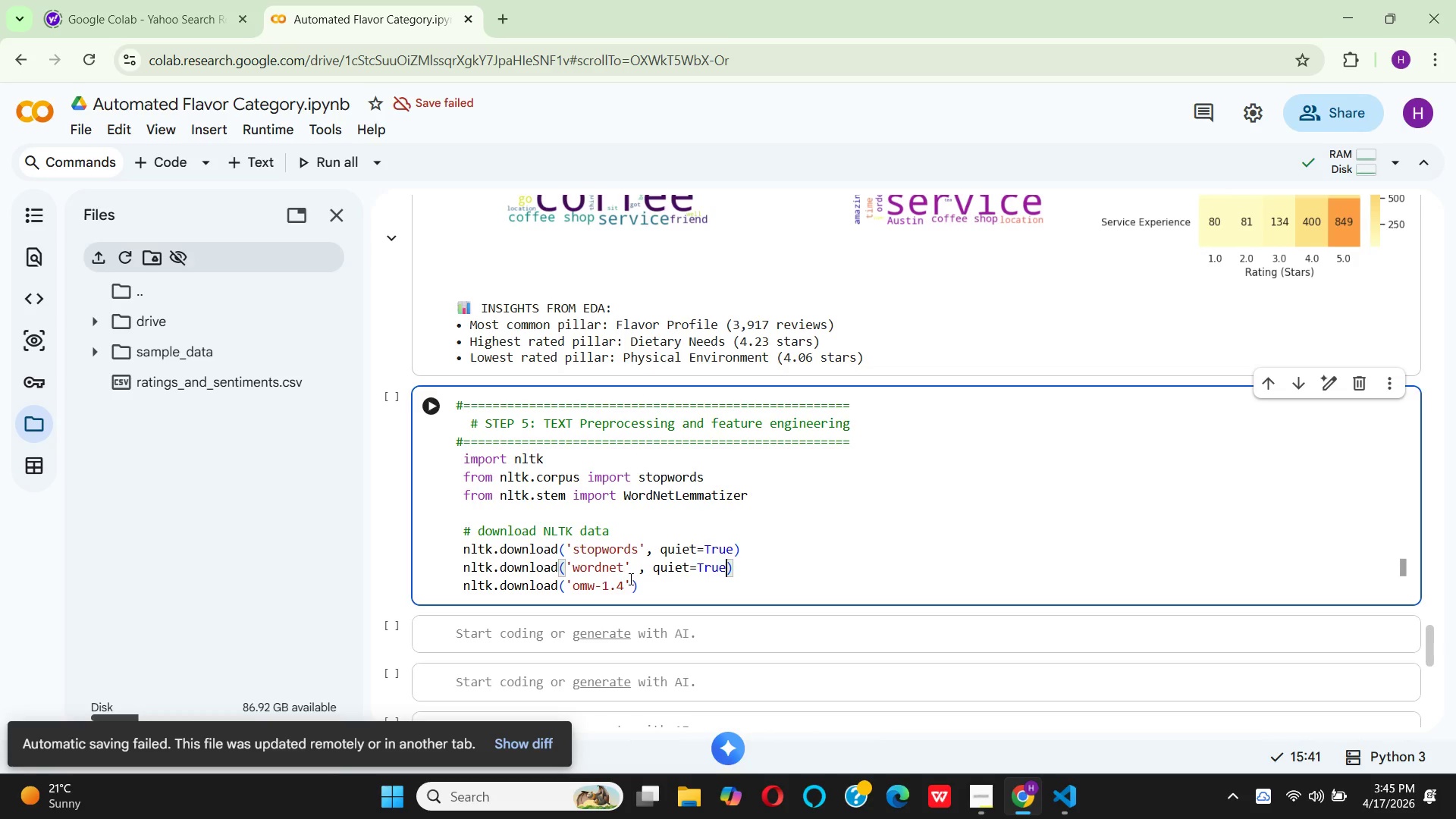 
wait(5.59)
 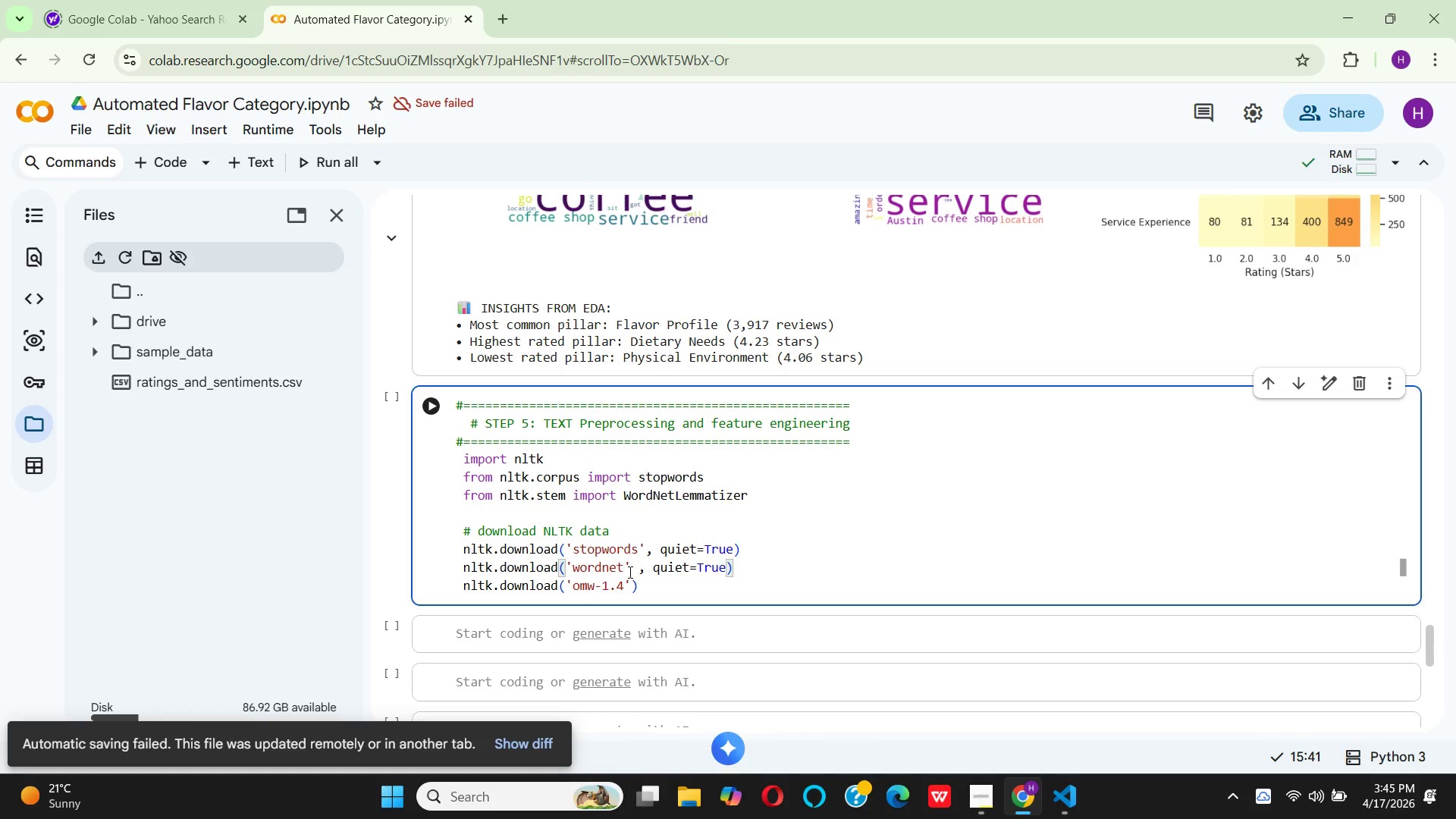 
key(Comma)
 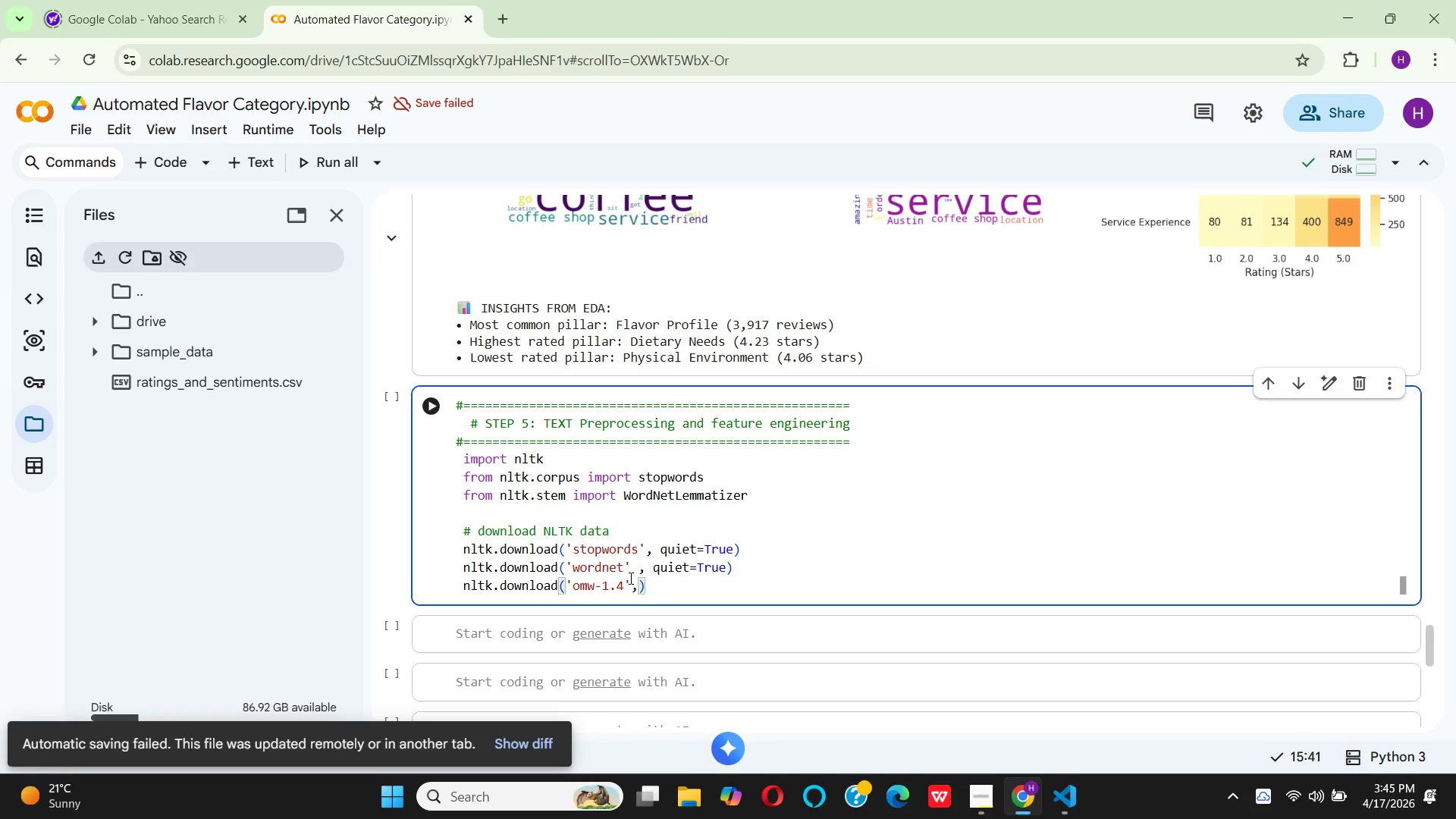 
key(Control+V)
 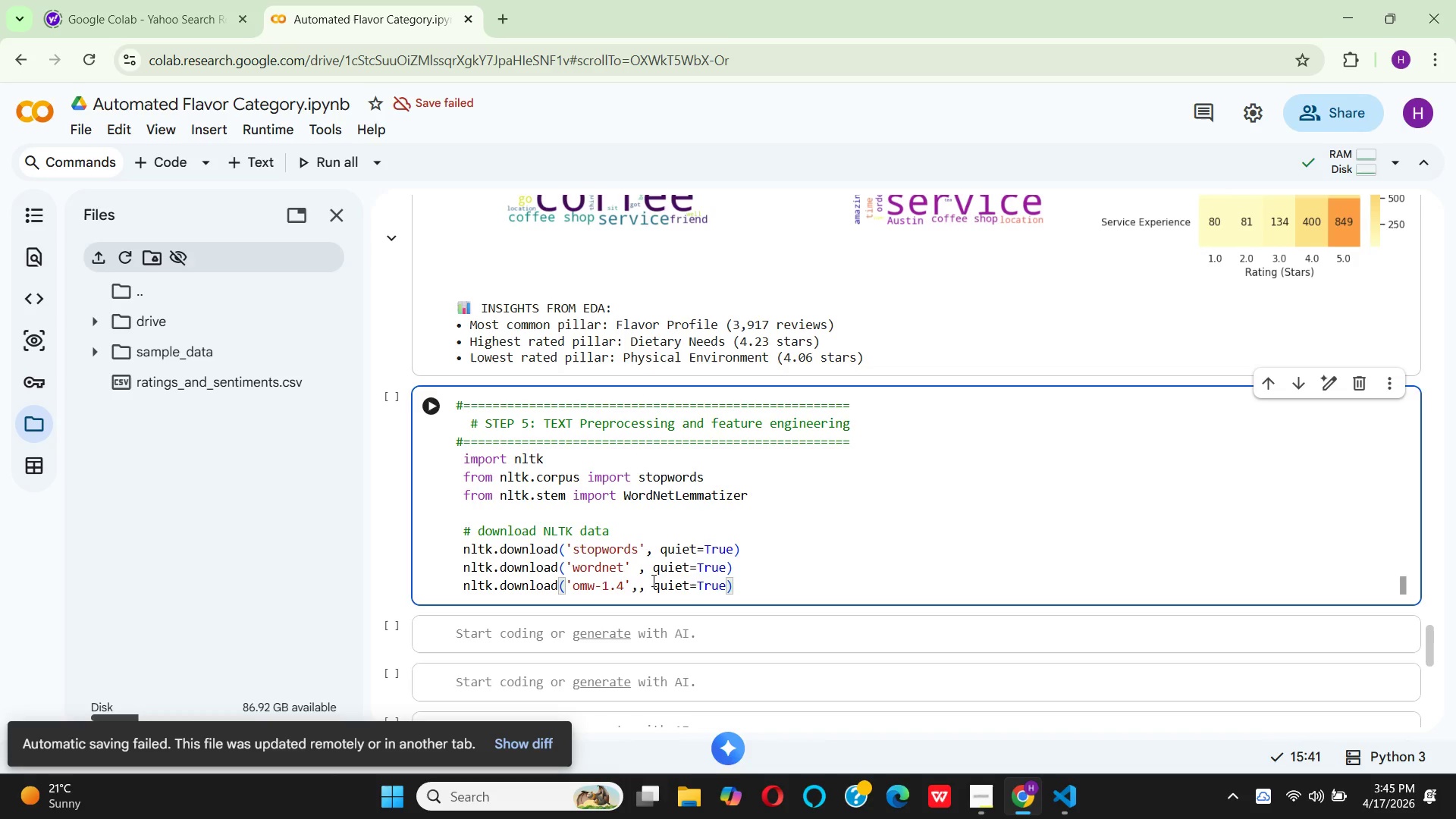 
left_click([736, 585])
 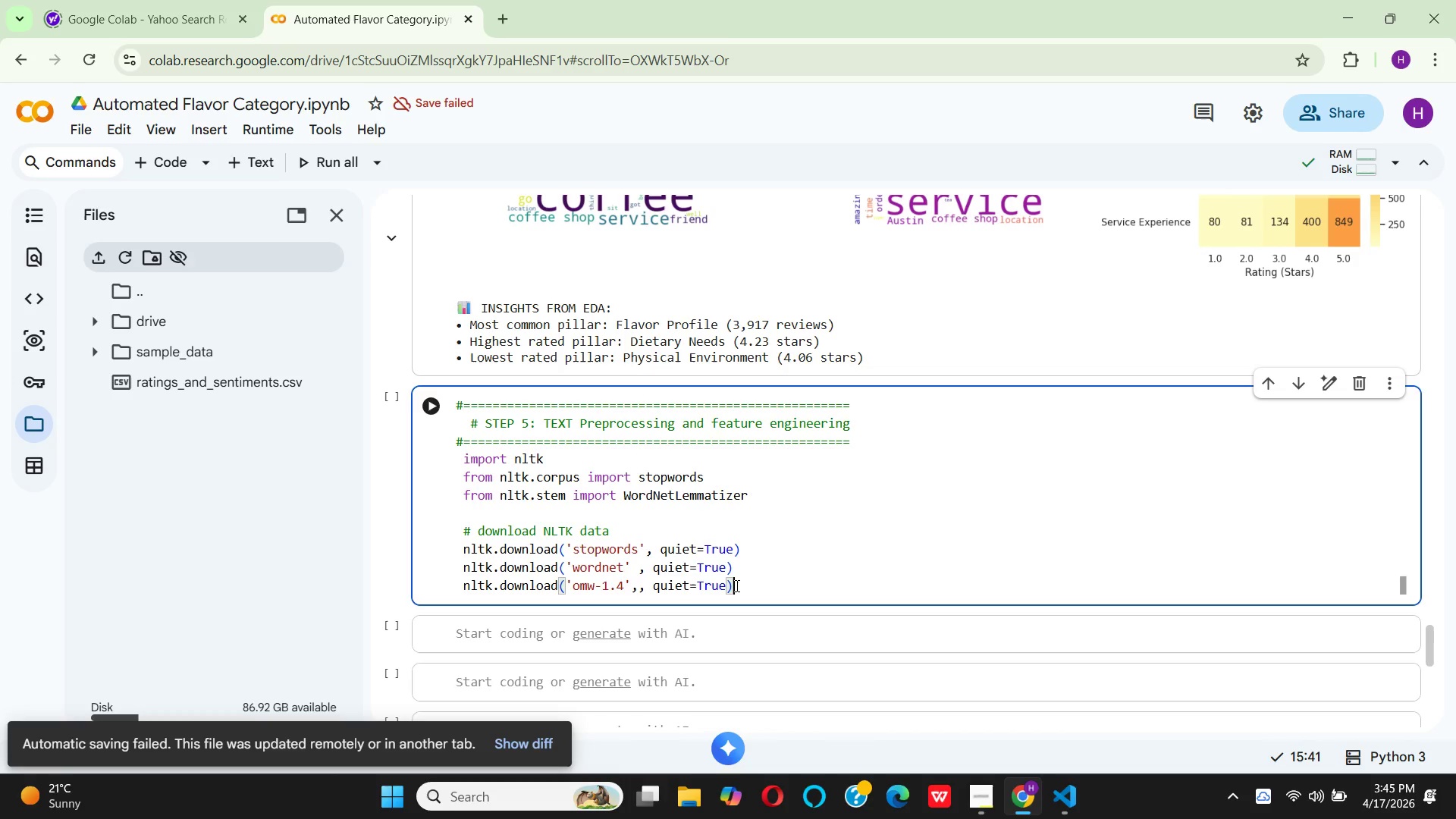 
key(Enter)
 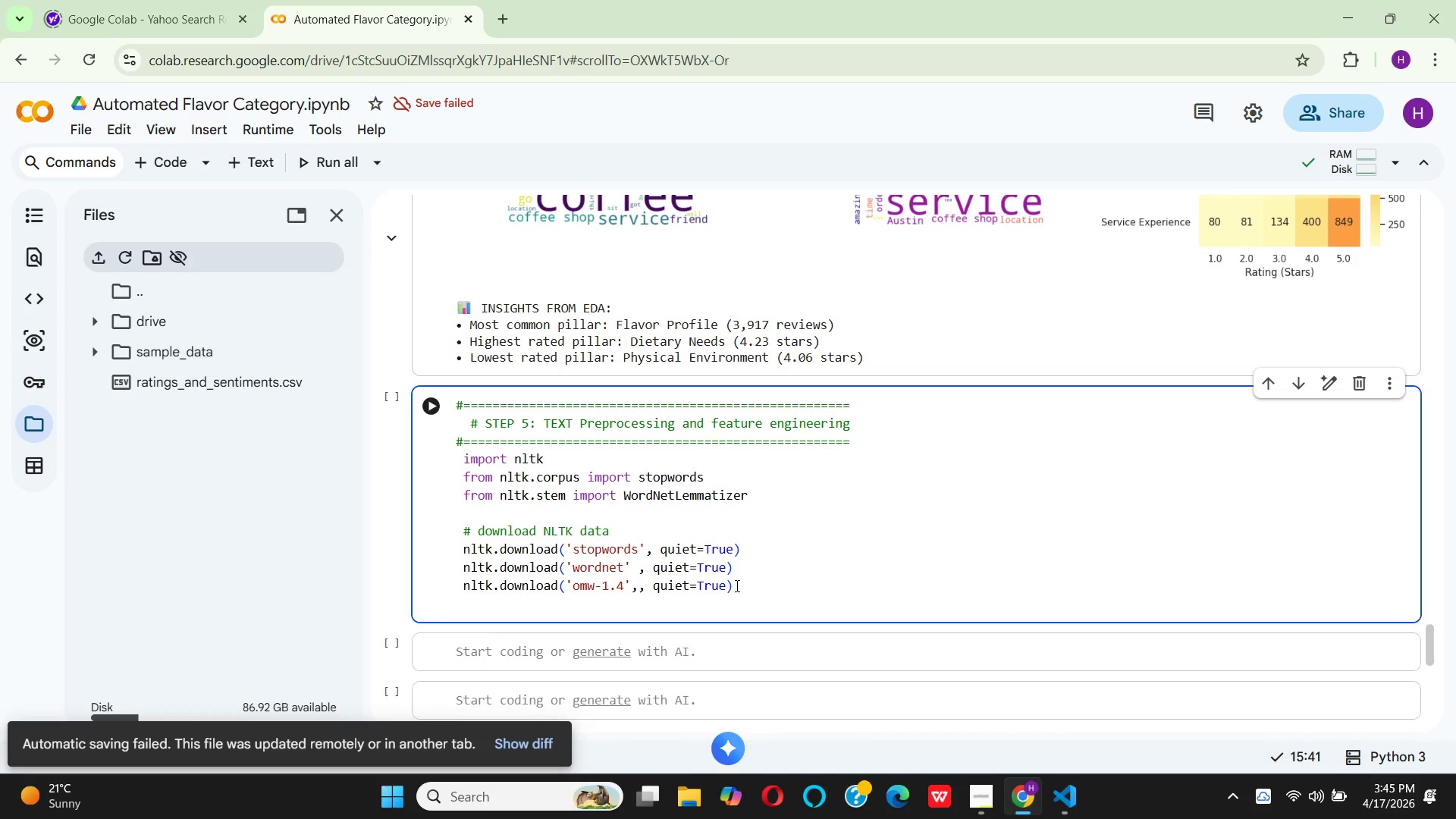 
key(Enter)
 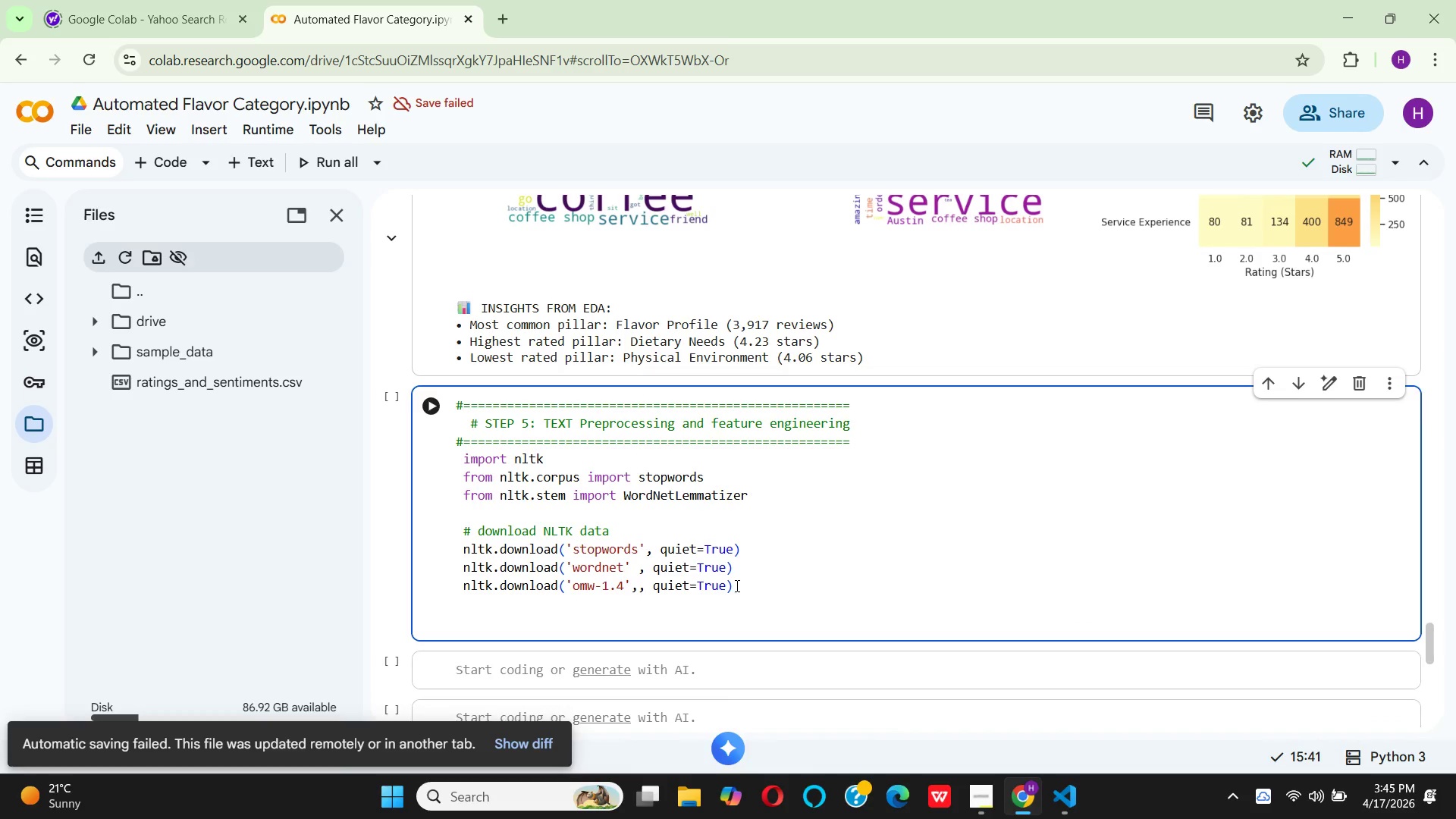 
key(Control+3)
 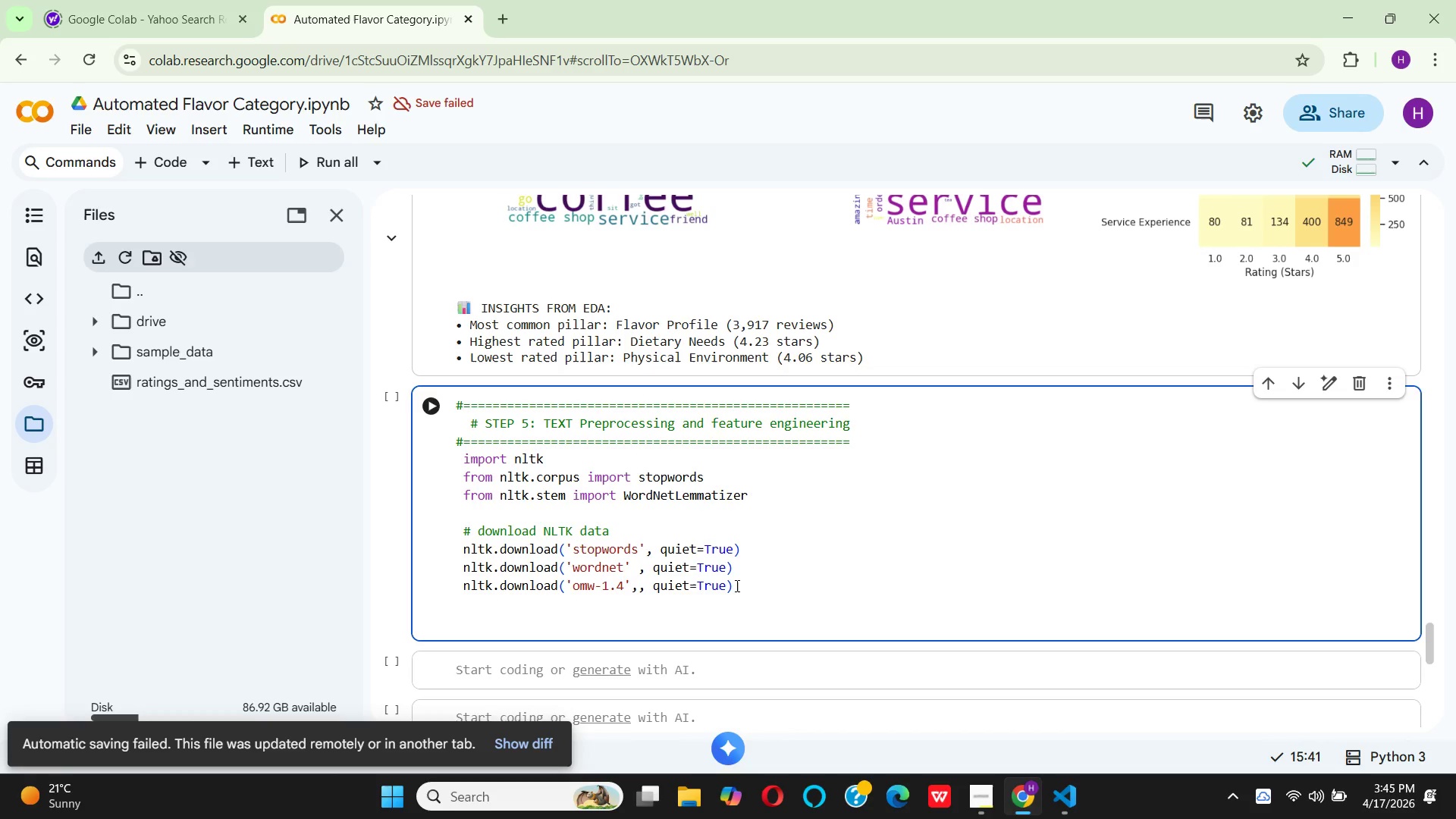 
key(Shift+3)
 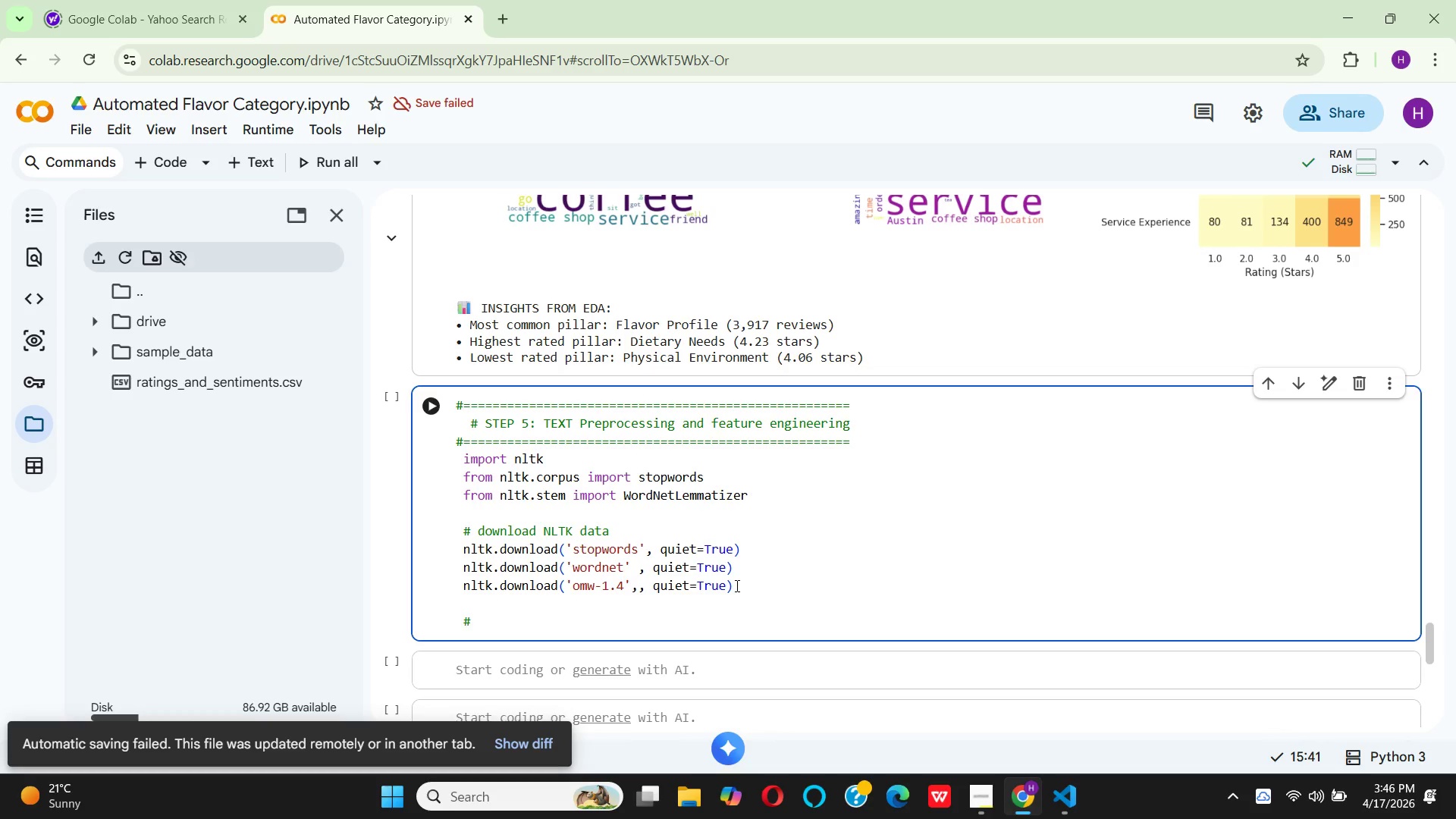 
type( in)
 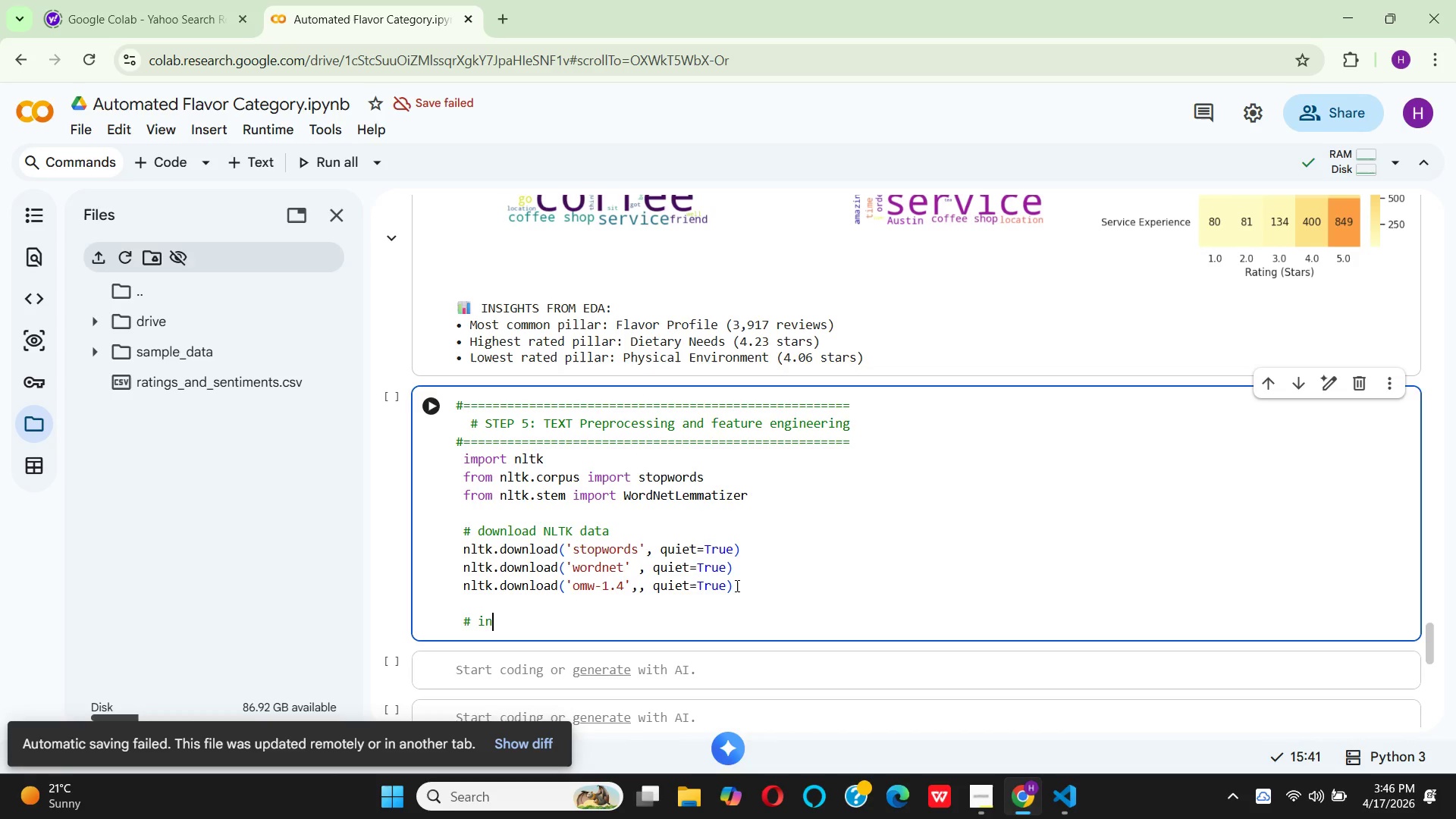 
type(itialize)
 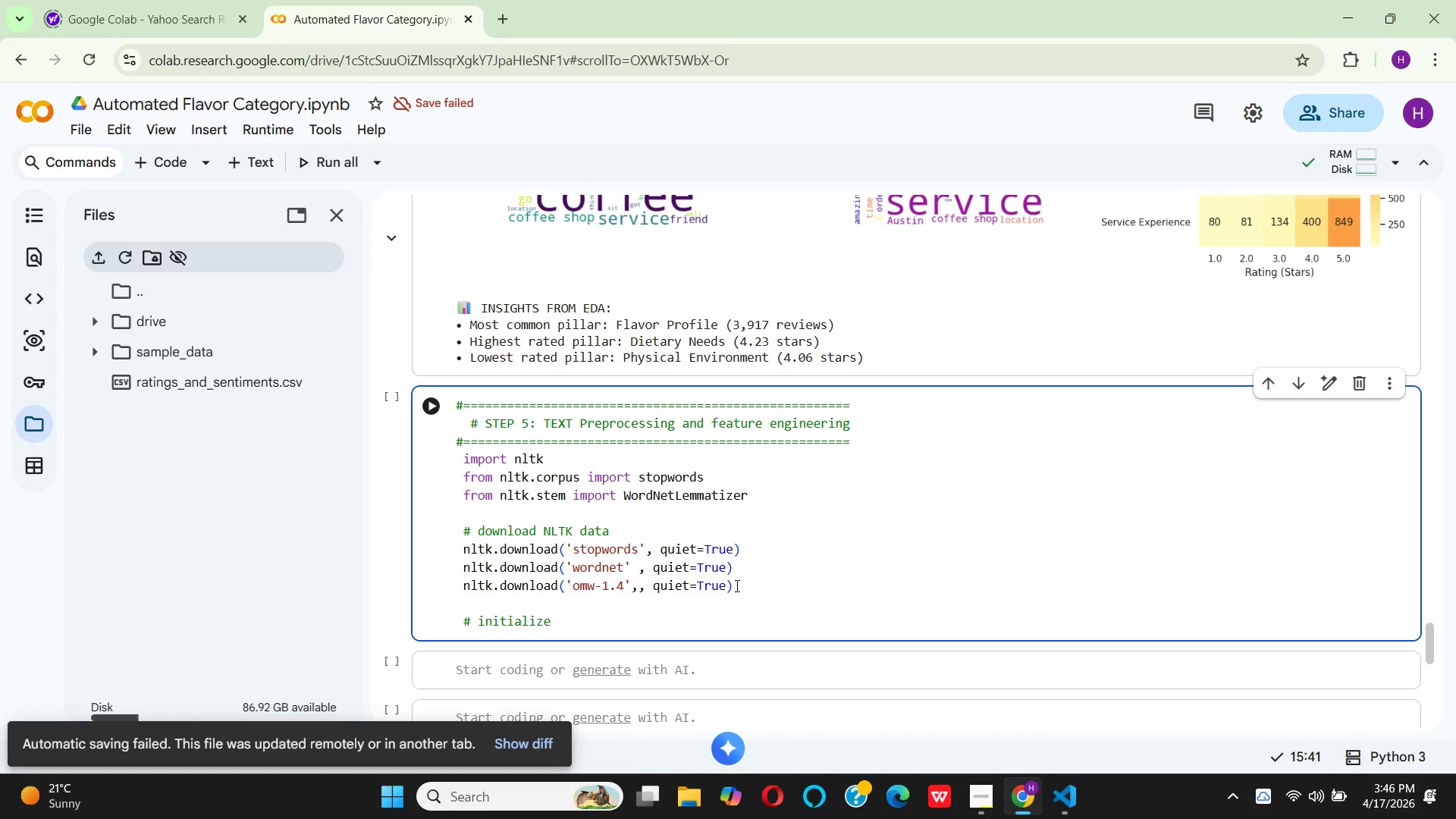 
type( preprocessors)
 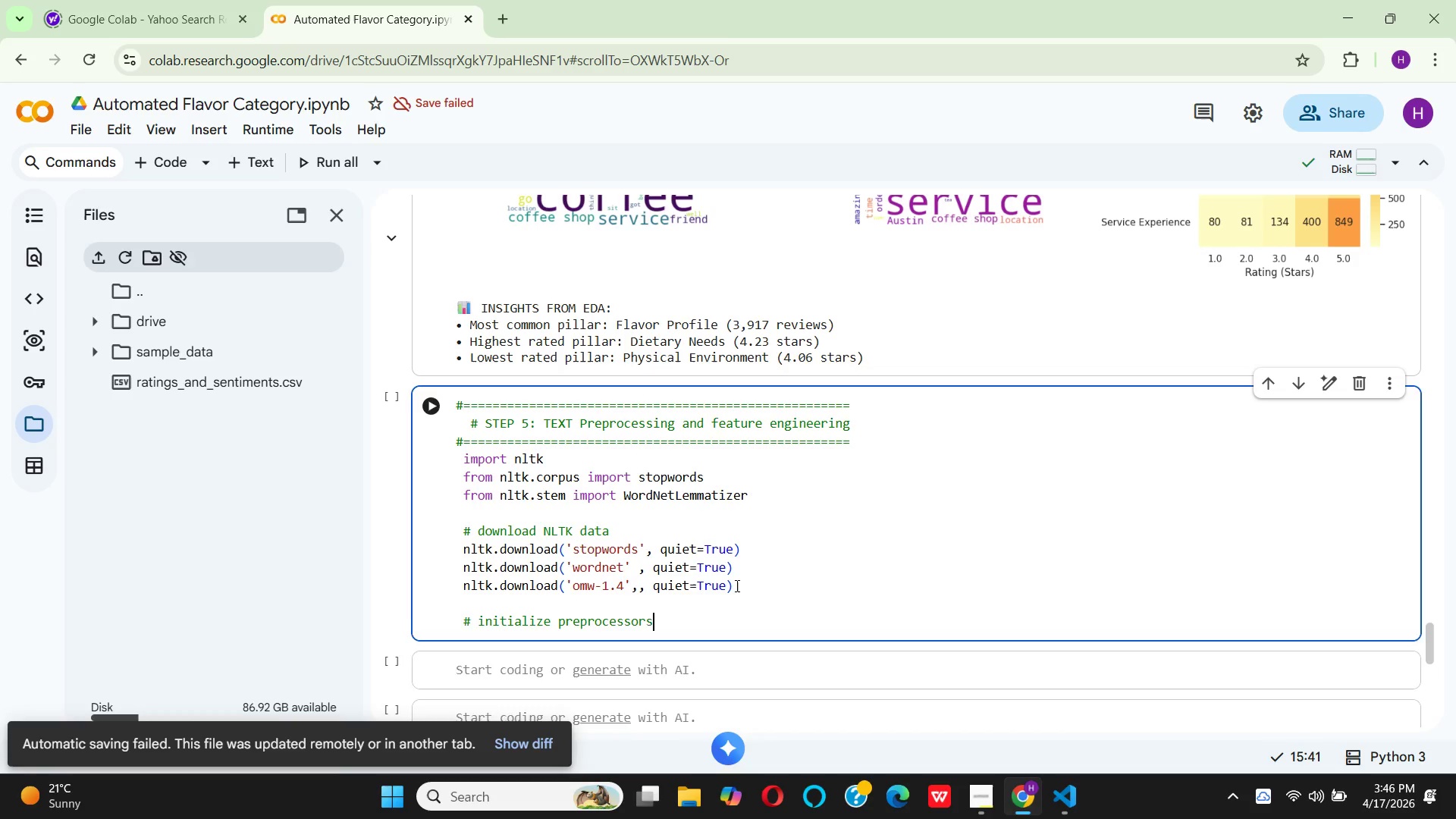 
key(Enter)
 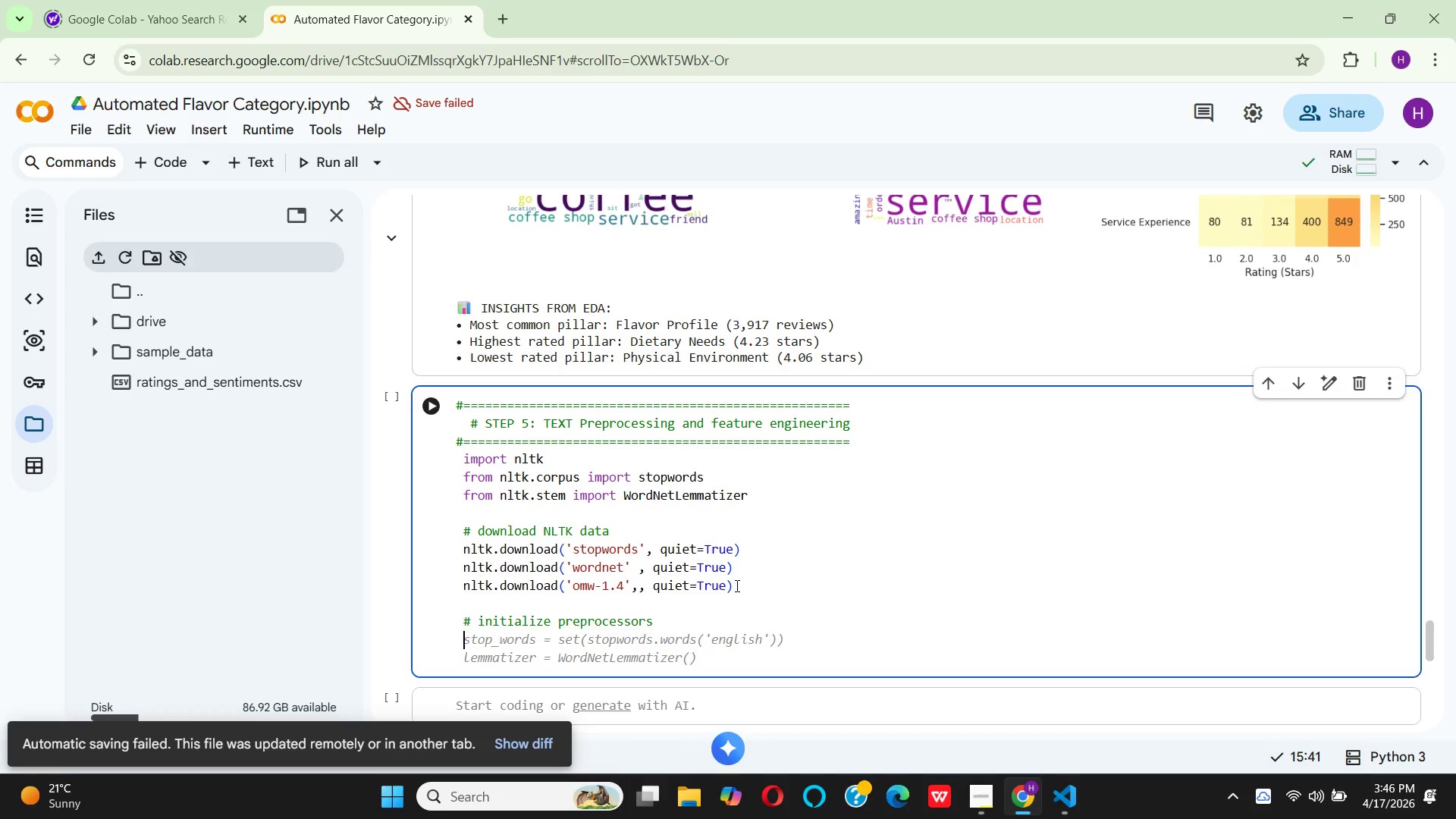 
type(le)
 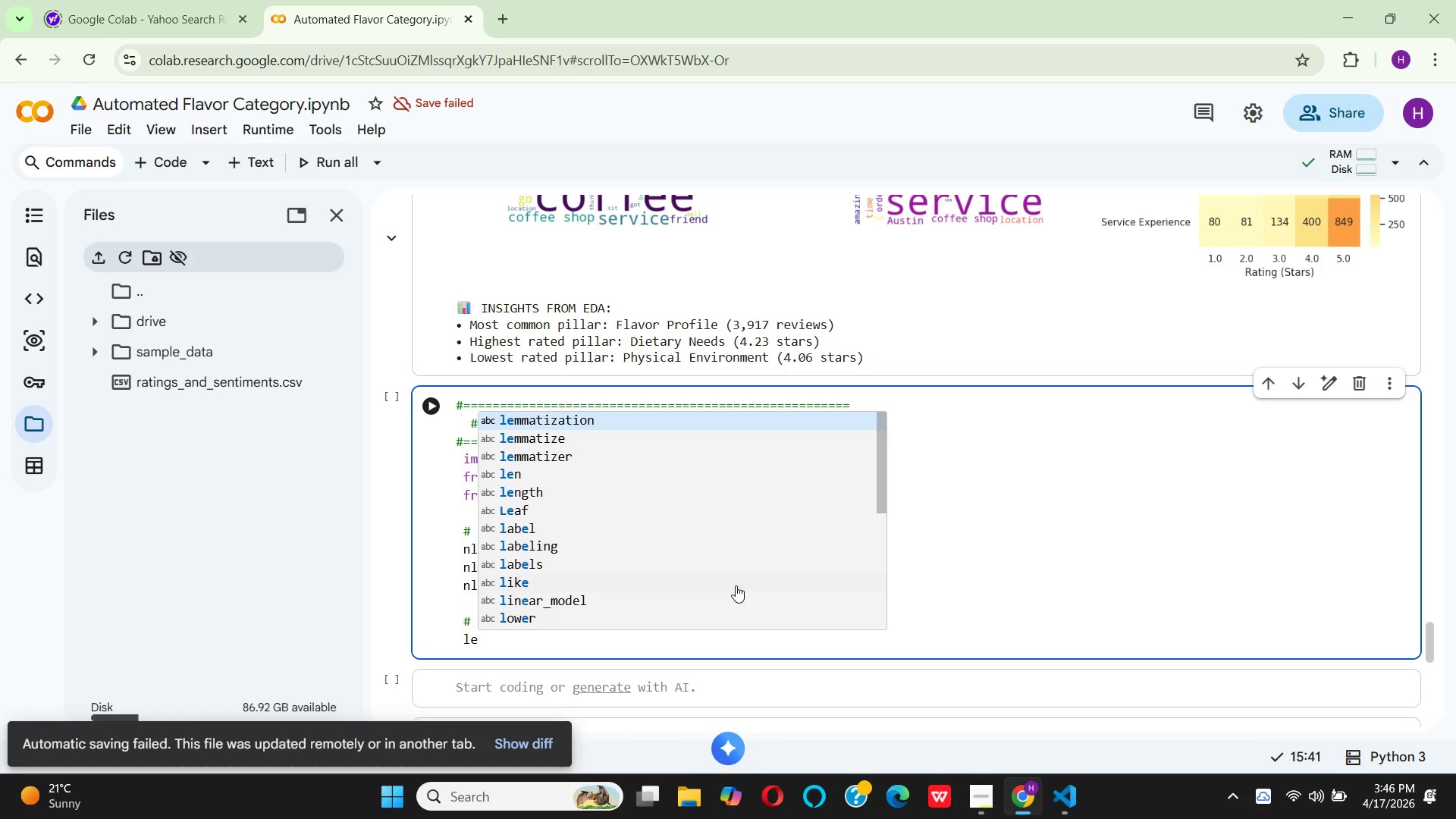 
wait(7.44)
 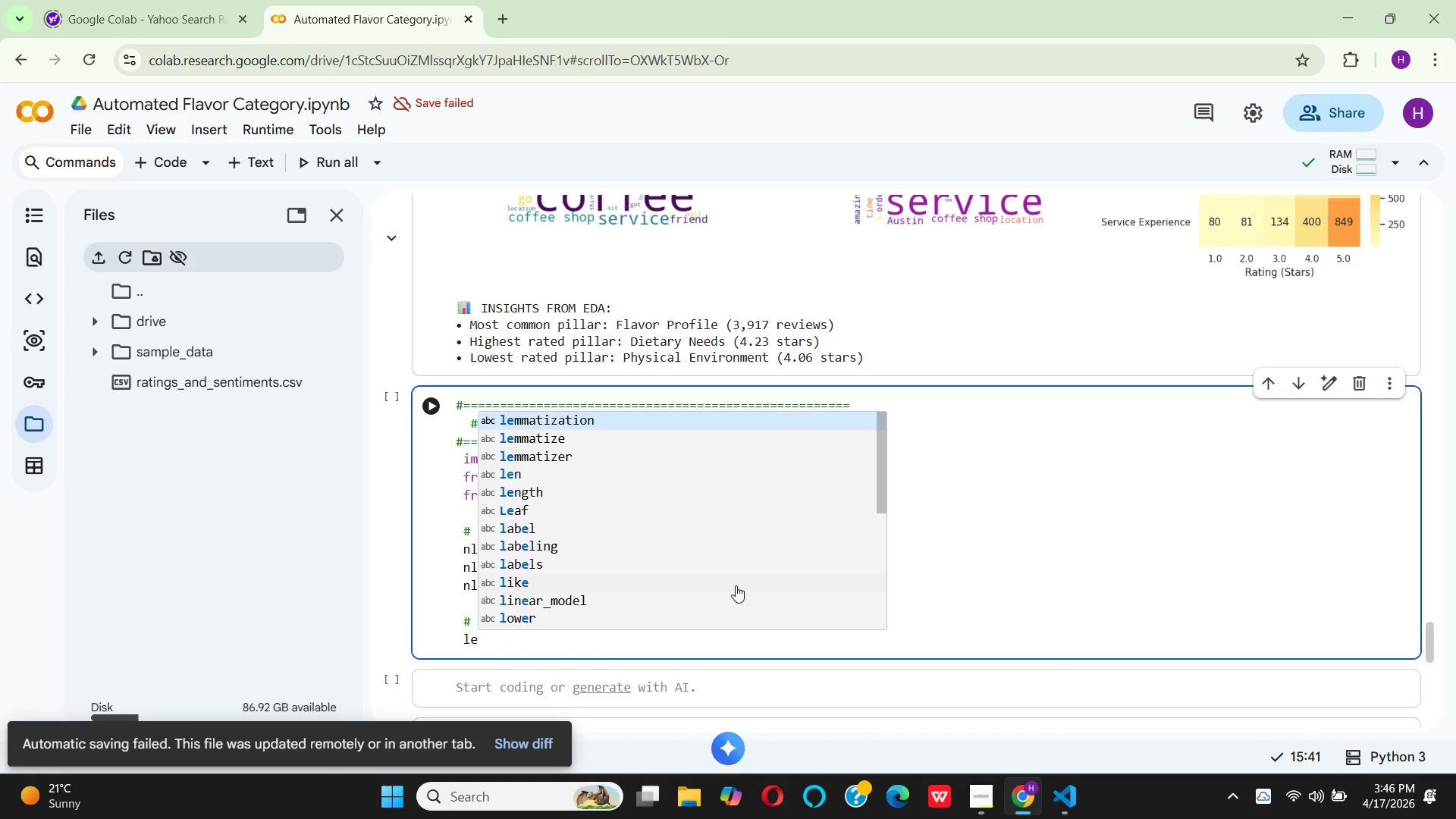 
key(ArrowDown)
 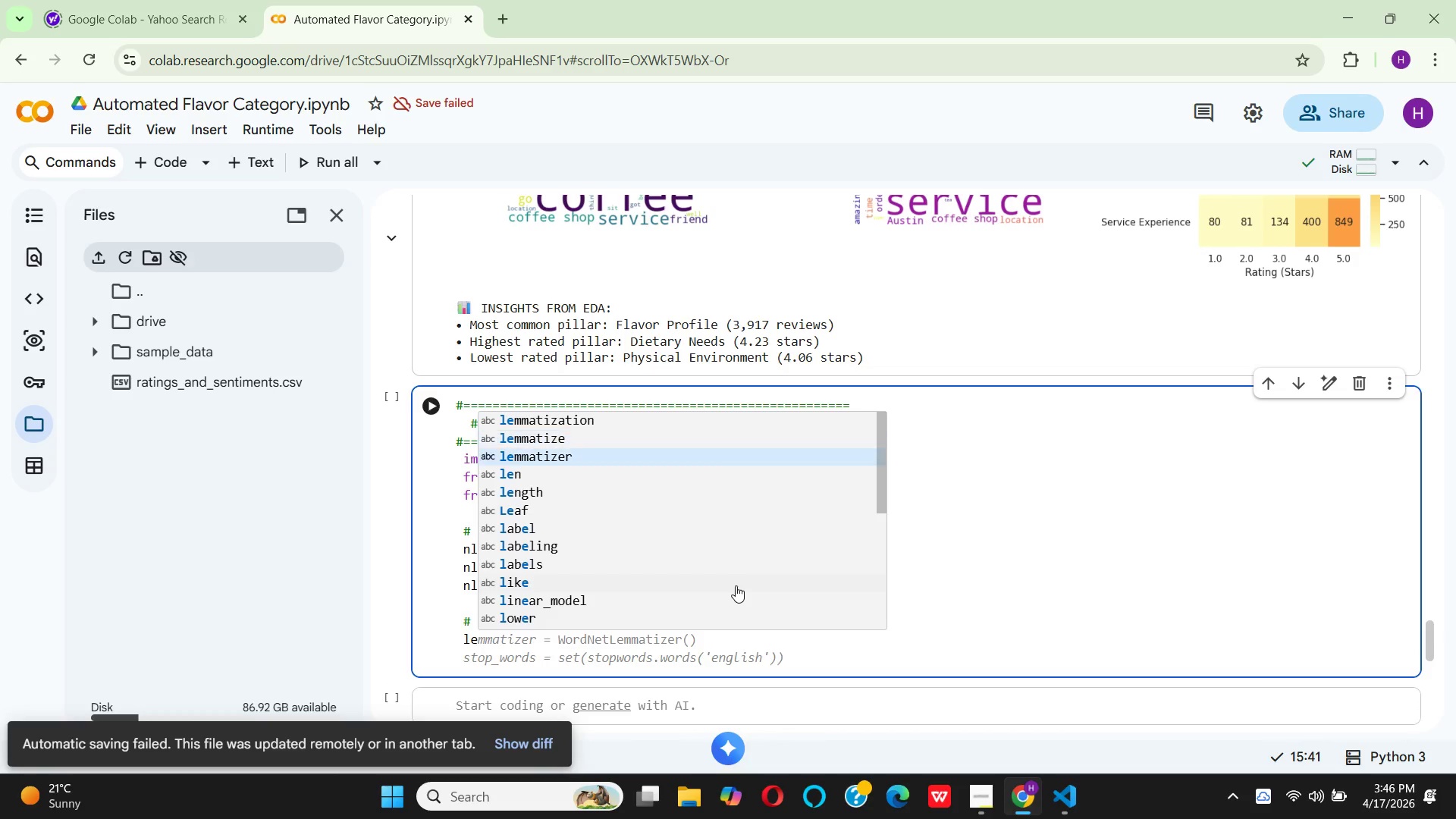 
key(ArrowDown)
 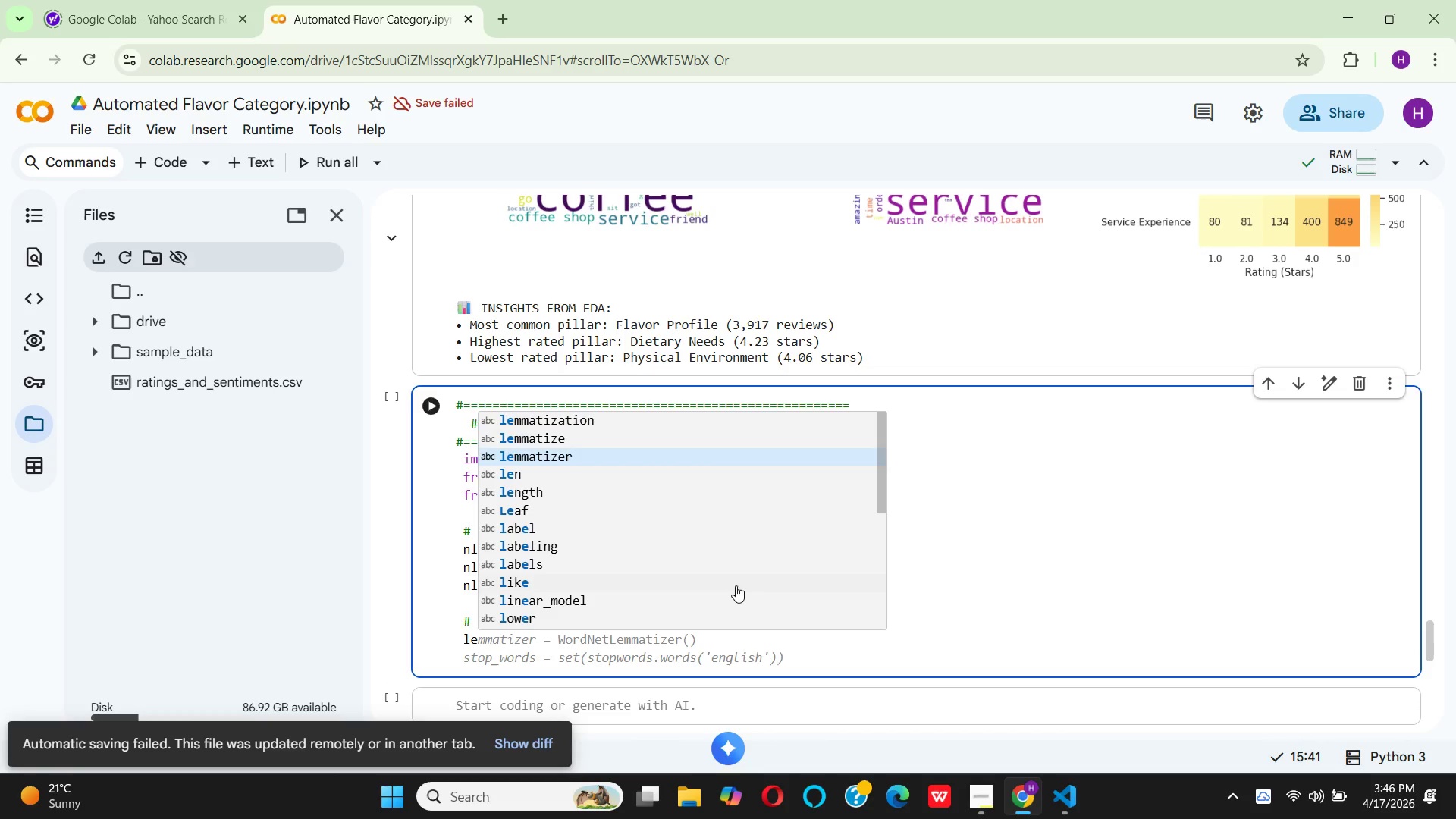 
key(Enter)
 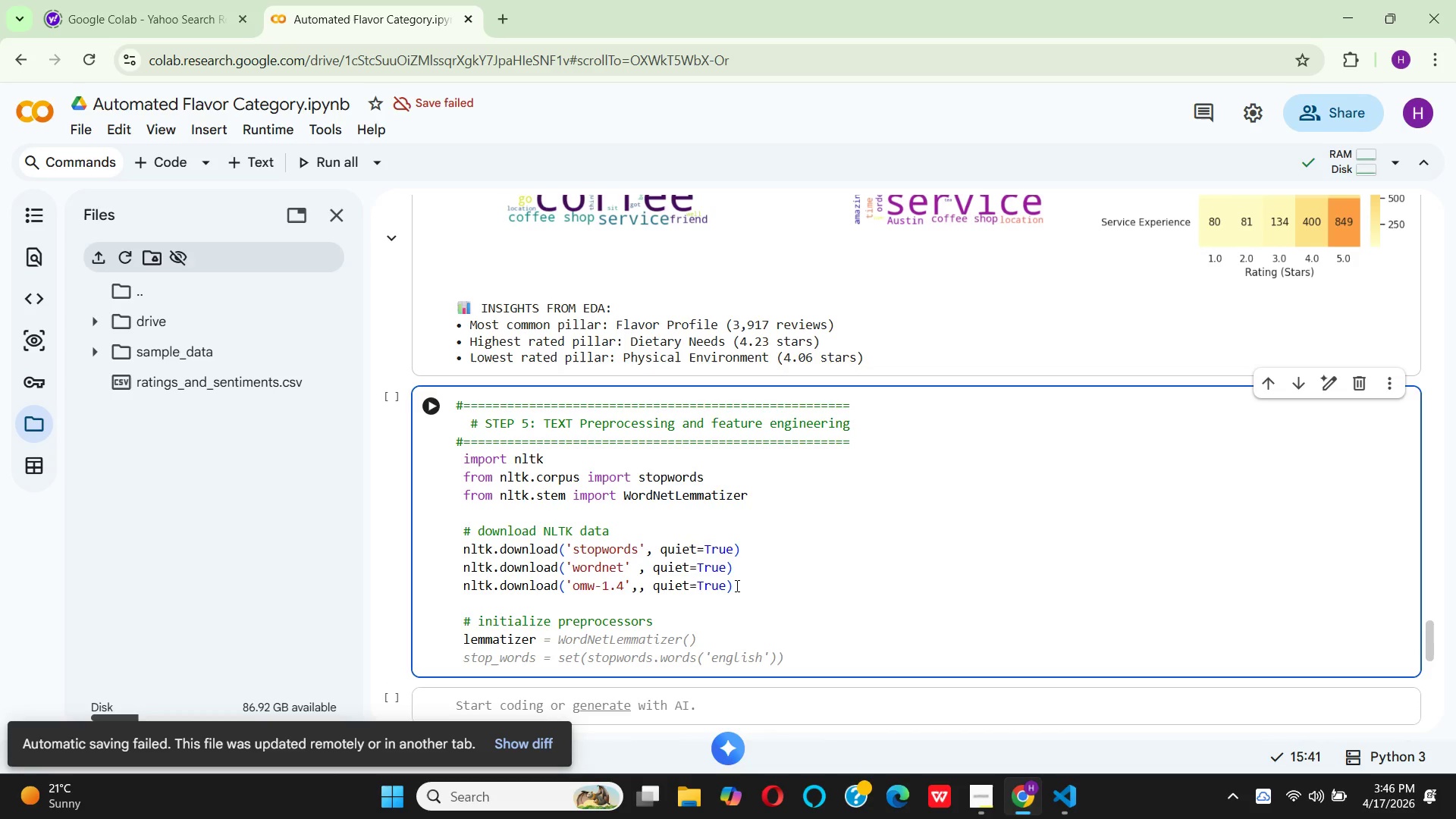 
key(Space)
 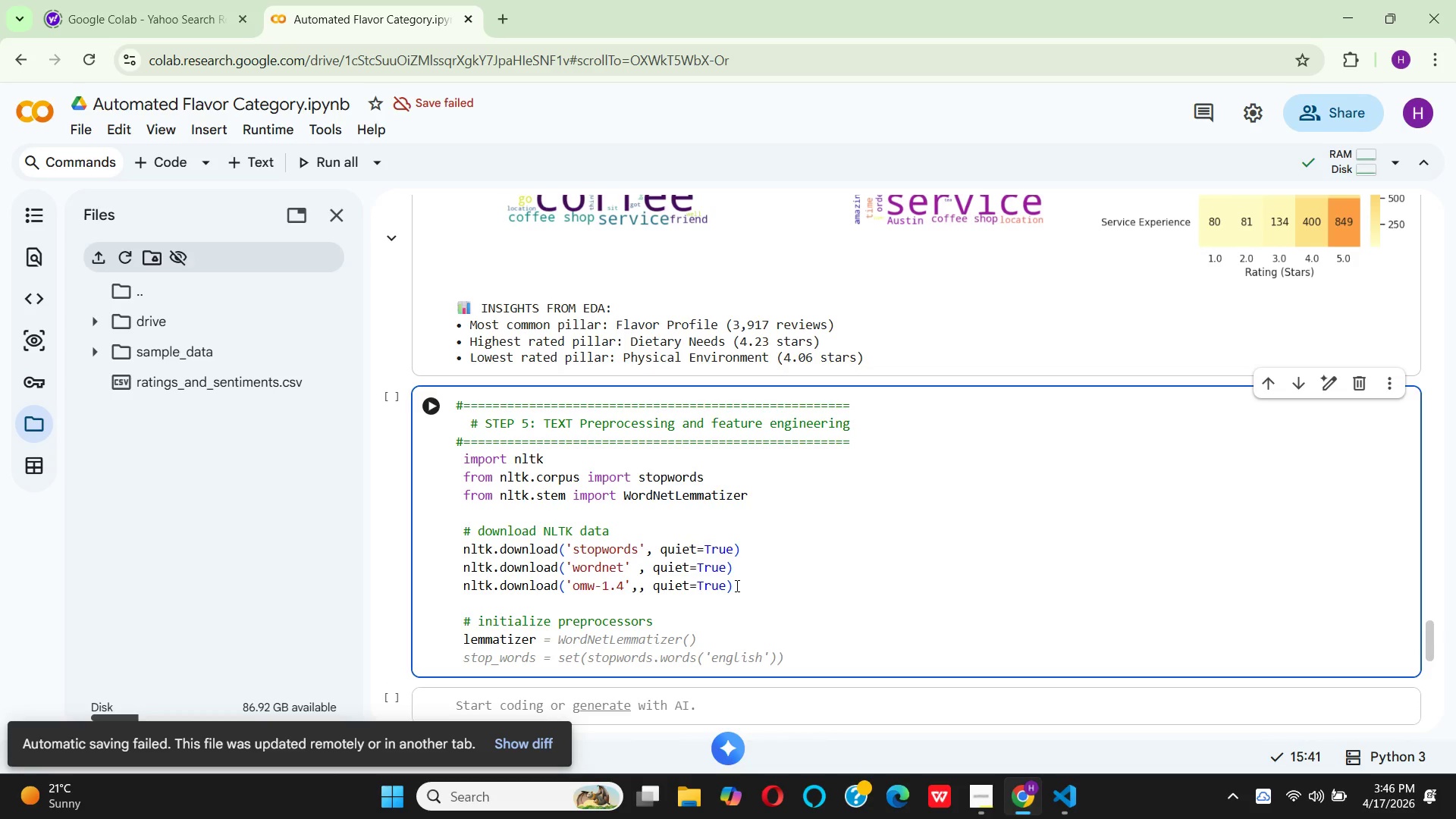 
key(Equal)
 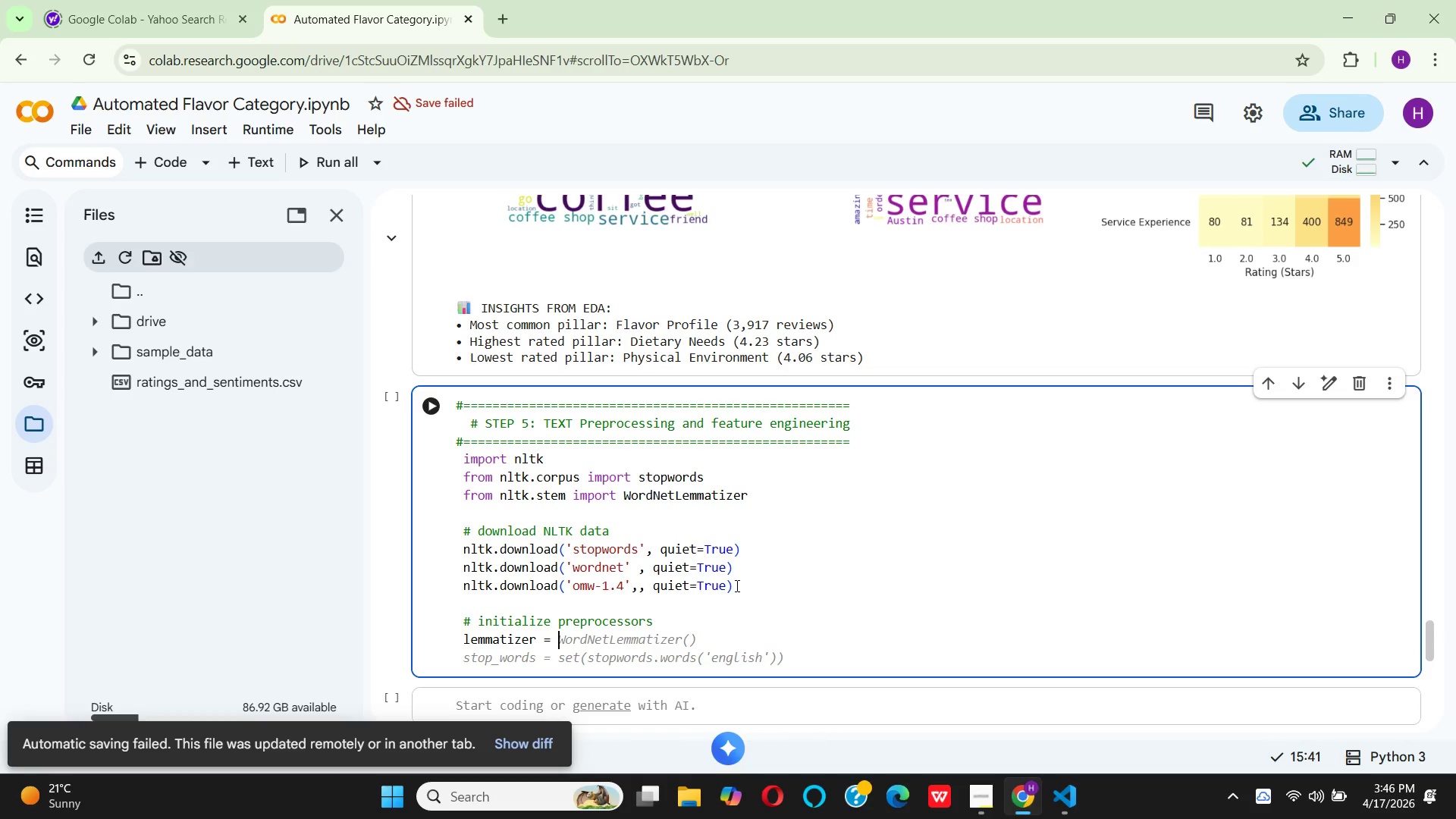 
key(Space)
 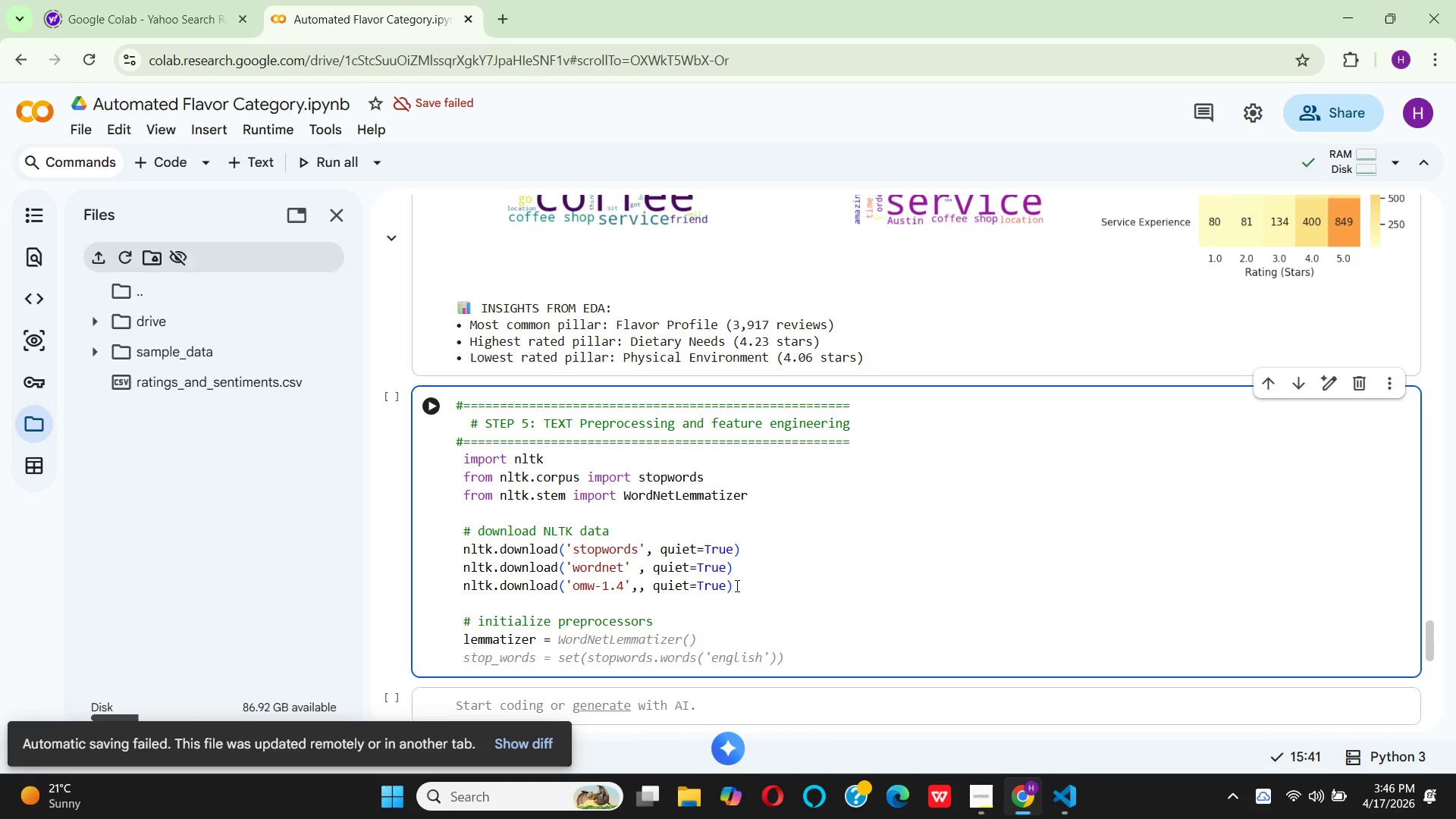 
wait(8.31)
 